 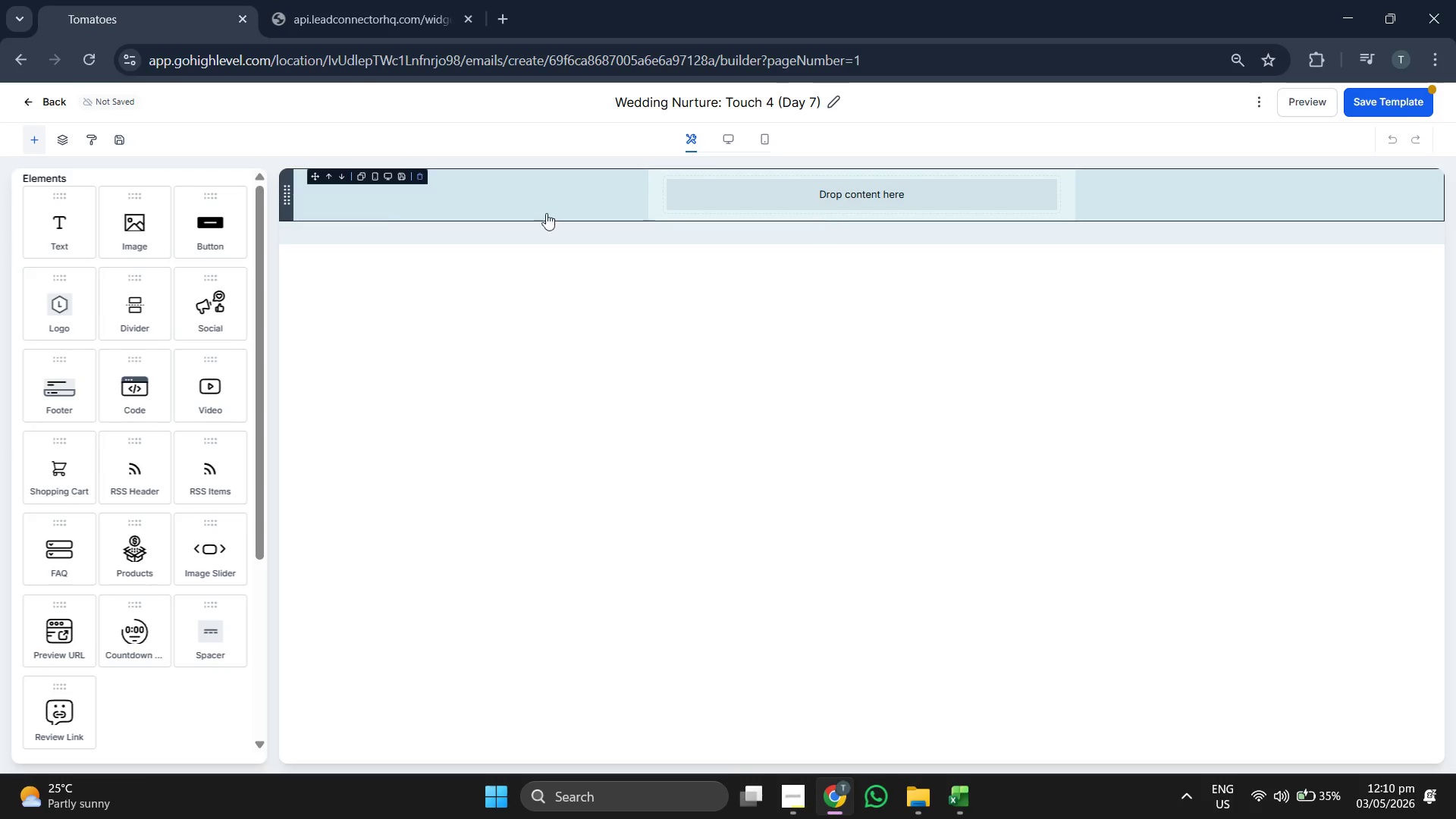 
left_click_drag(start_coordinate=[80, 221], to_coordinate=[799, 165])
 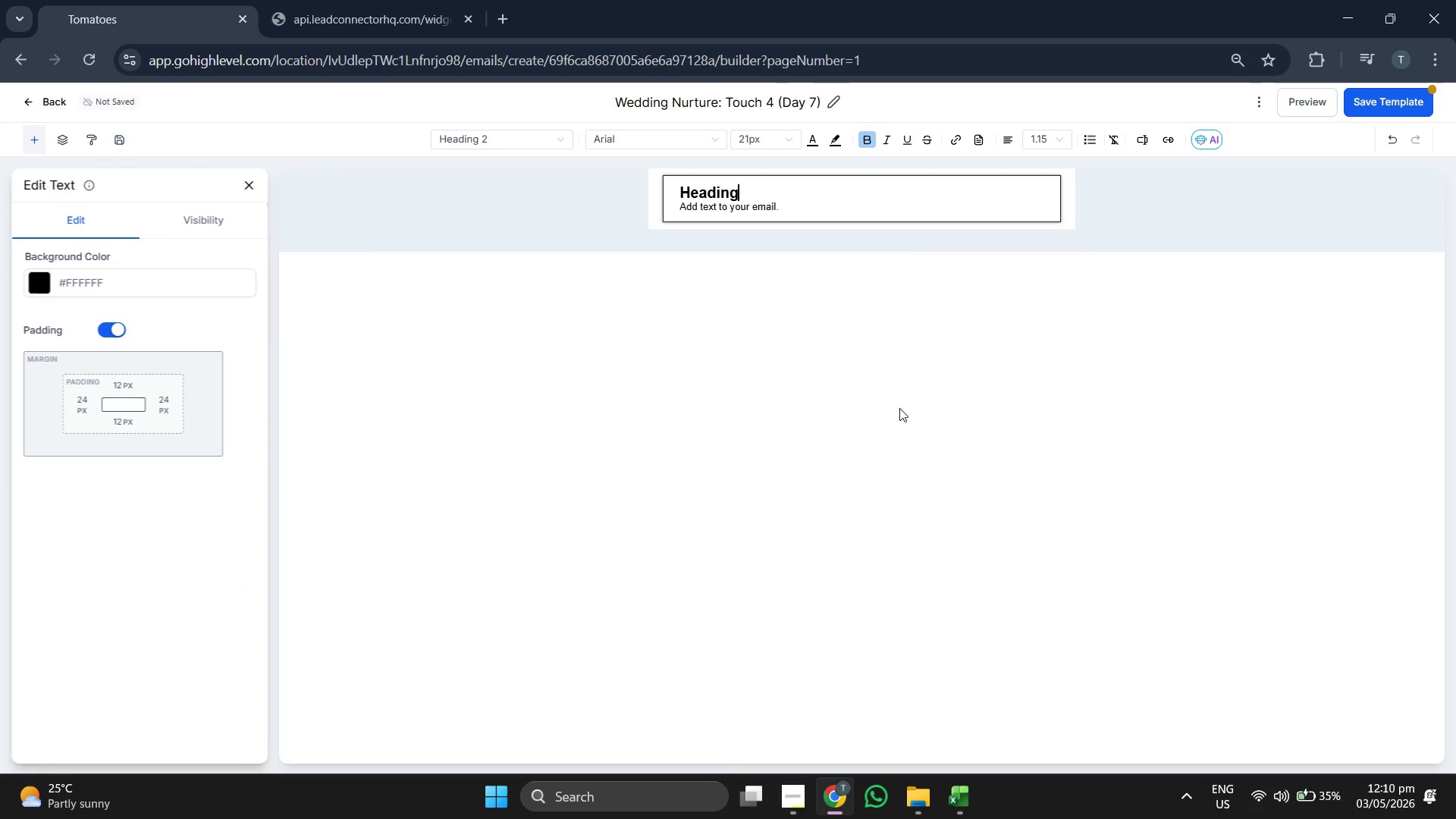 
key(Backspace)
 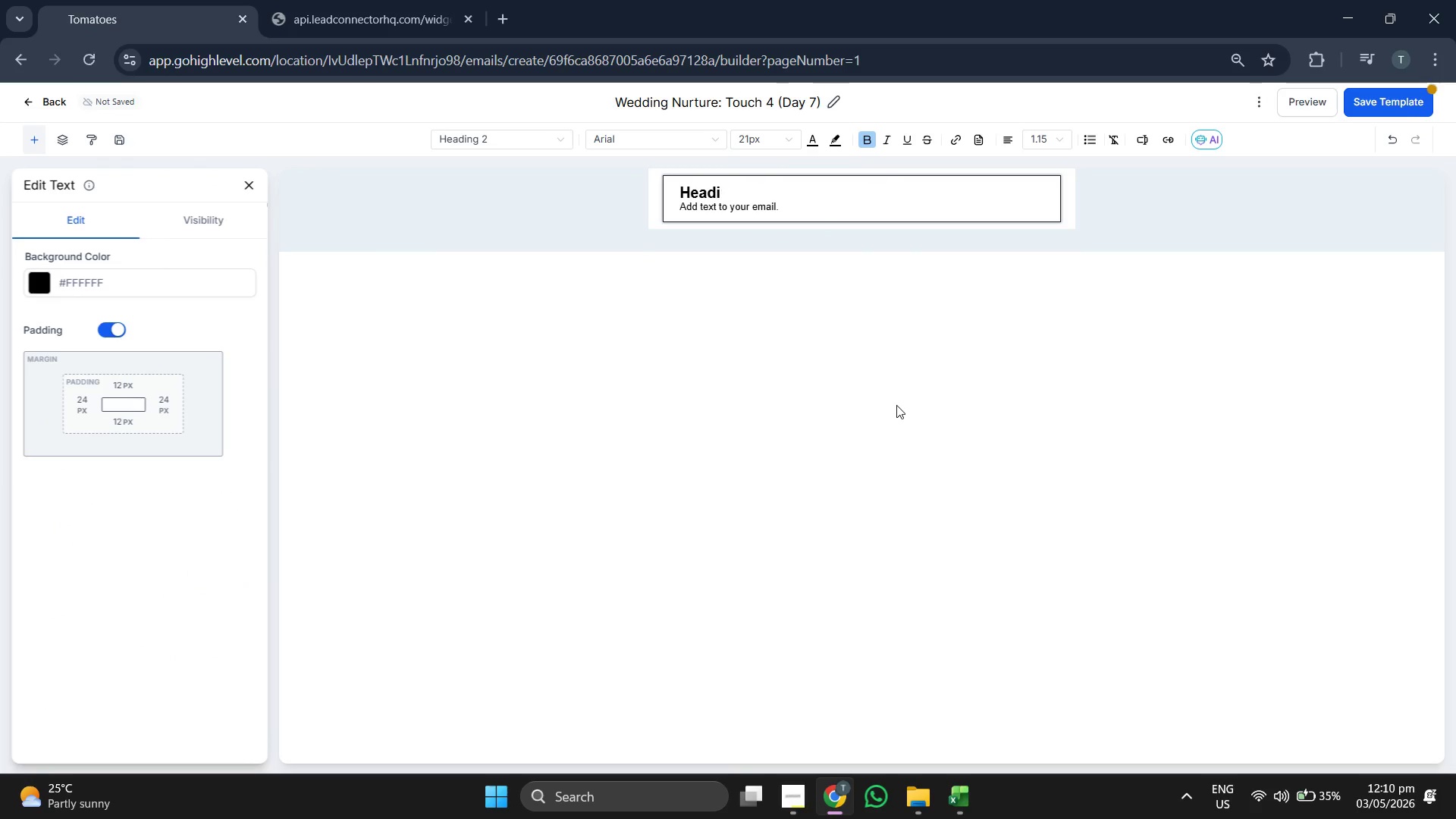 
key(Backspace)
 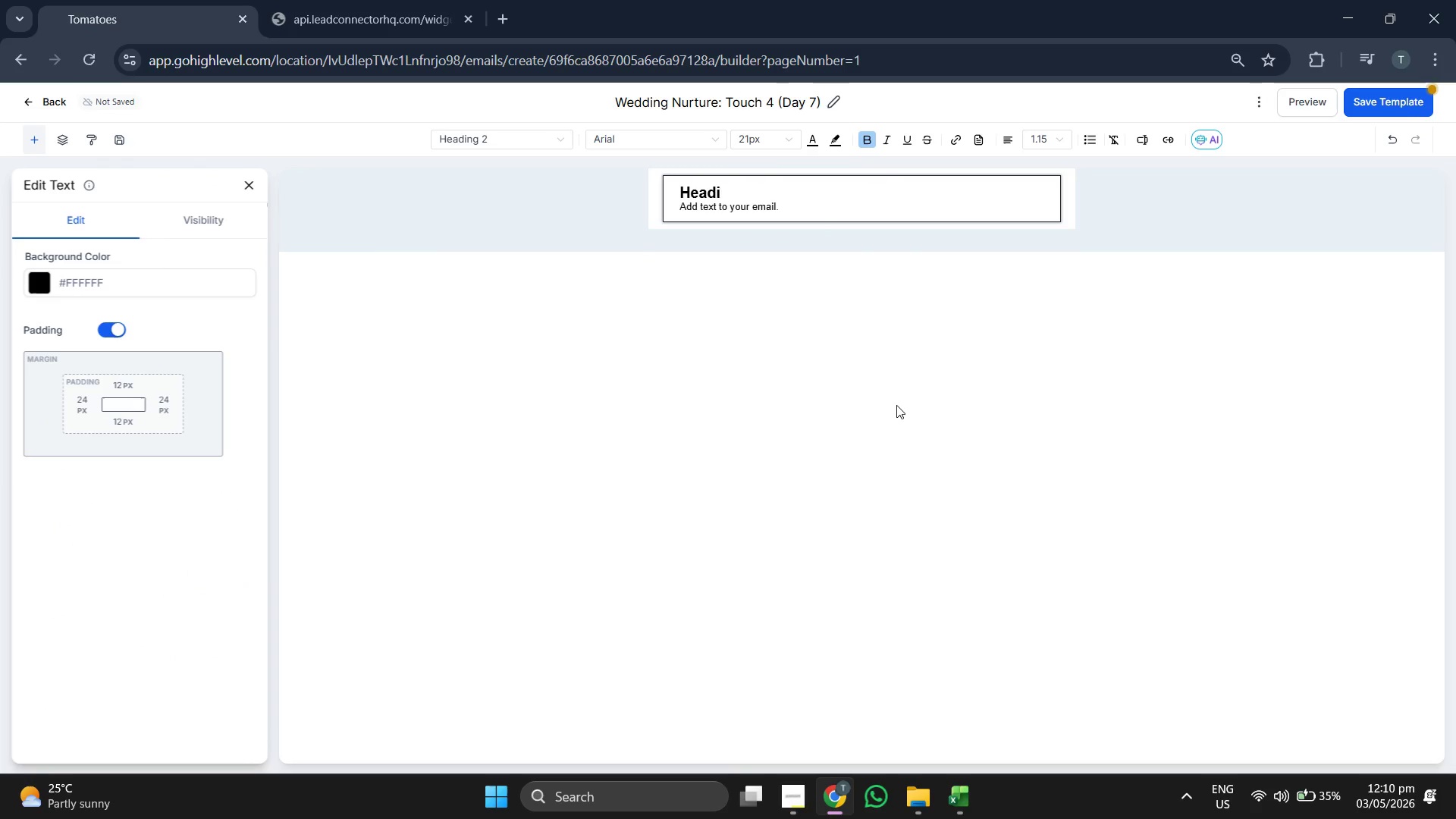 
key(Backspace)
 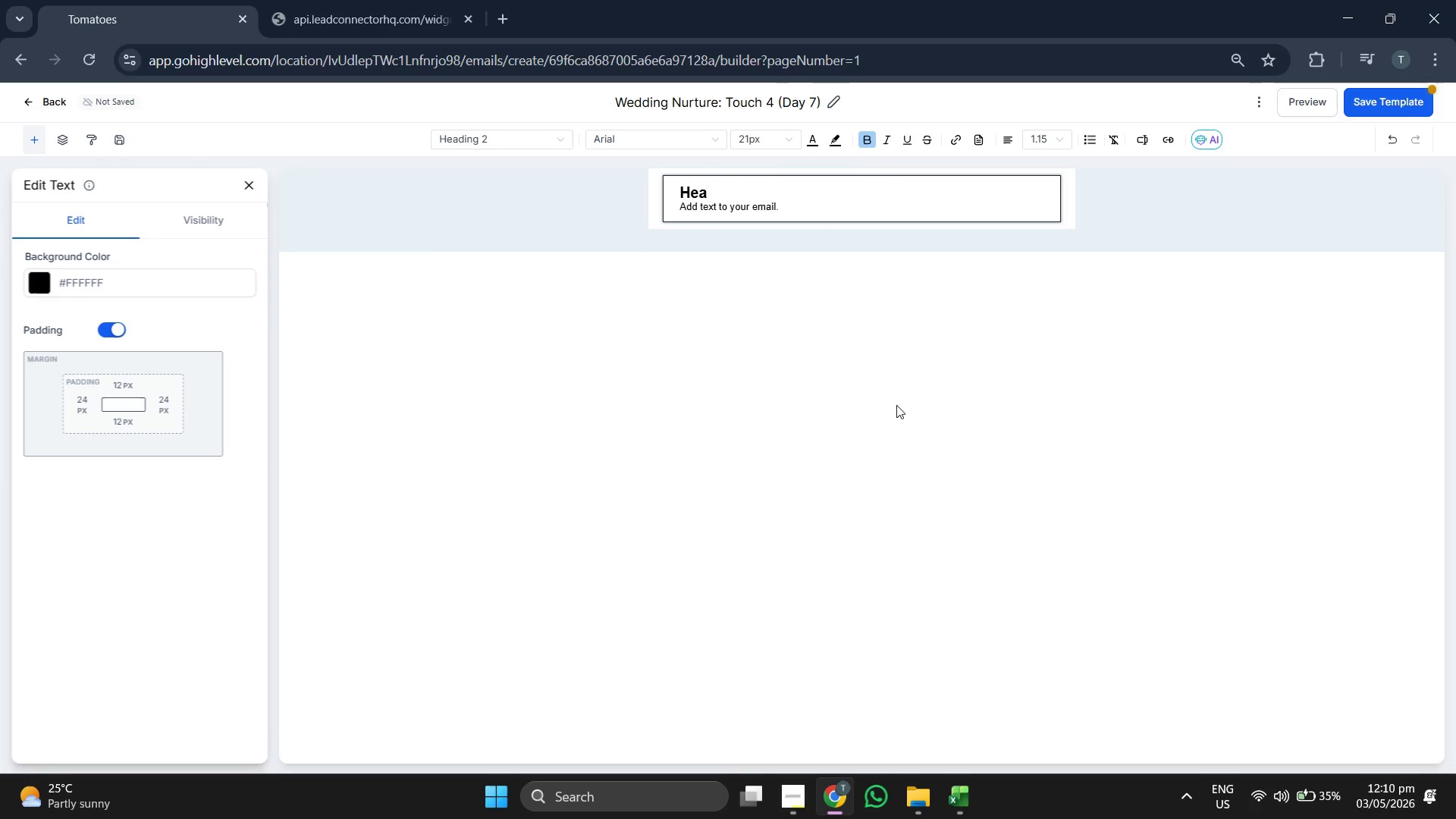 
key(Backspace)
 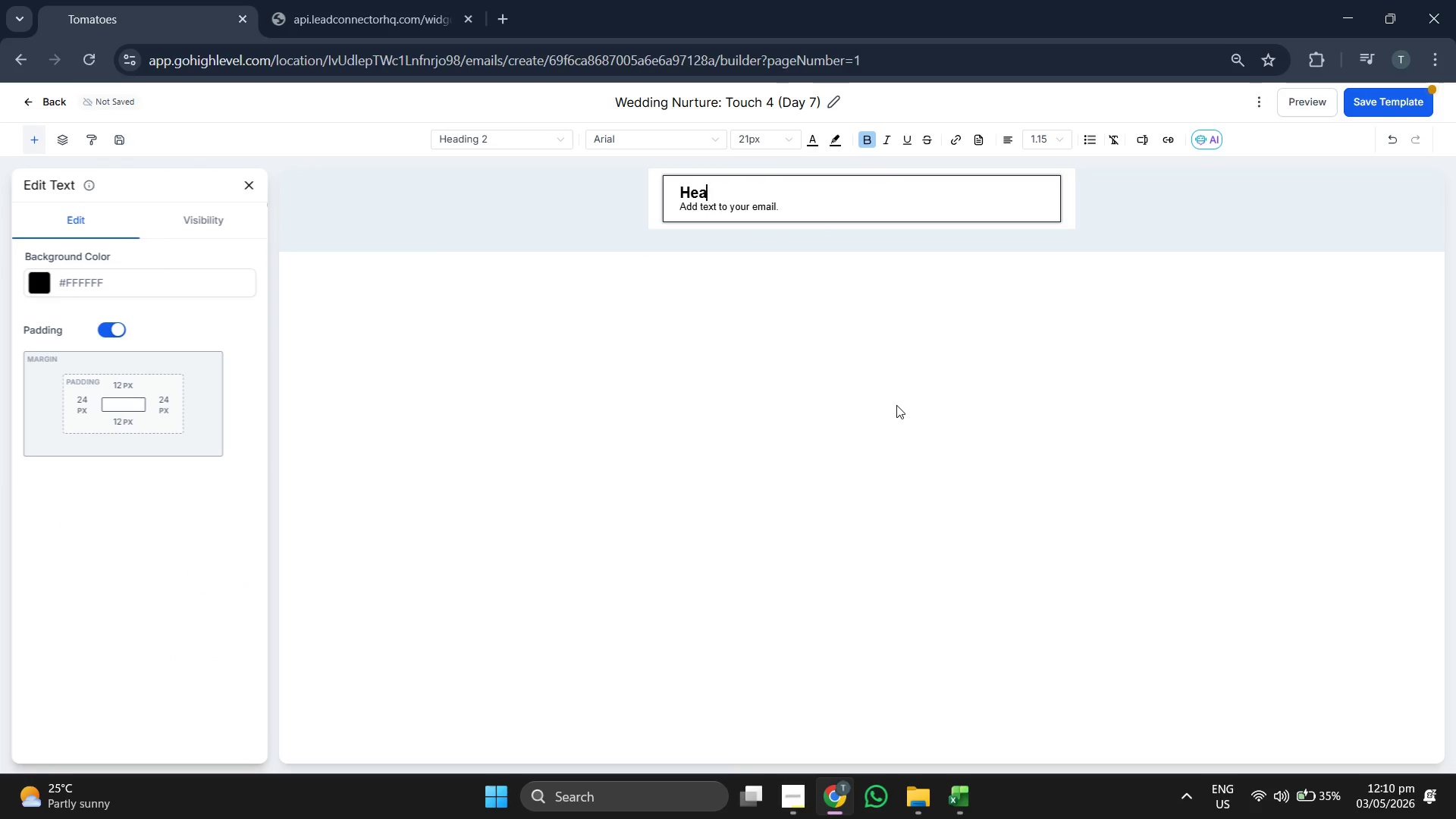 
key(Backspace)
 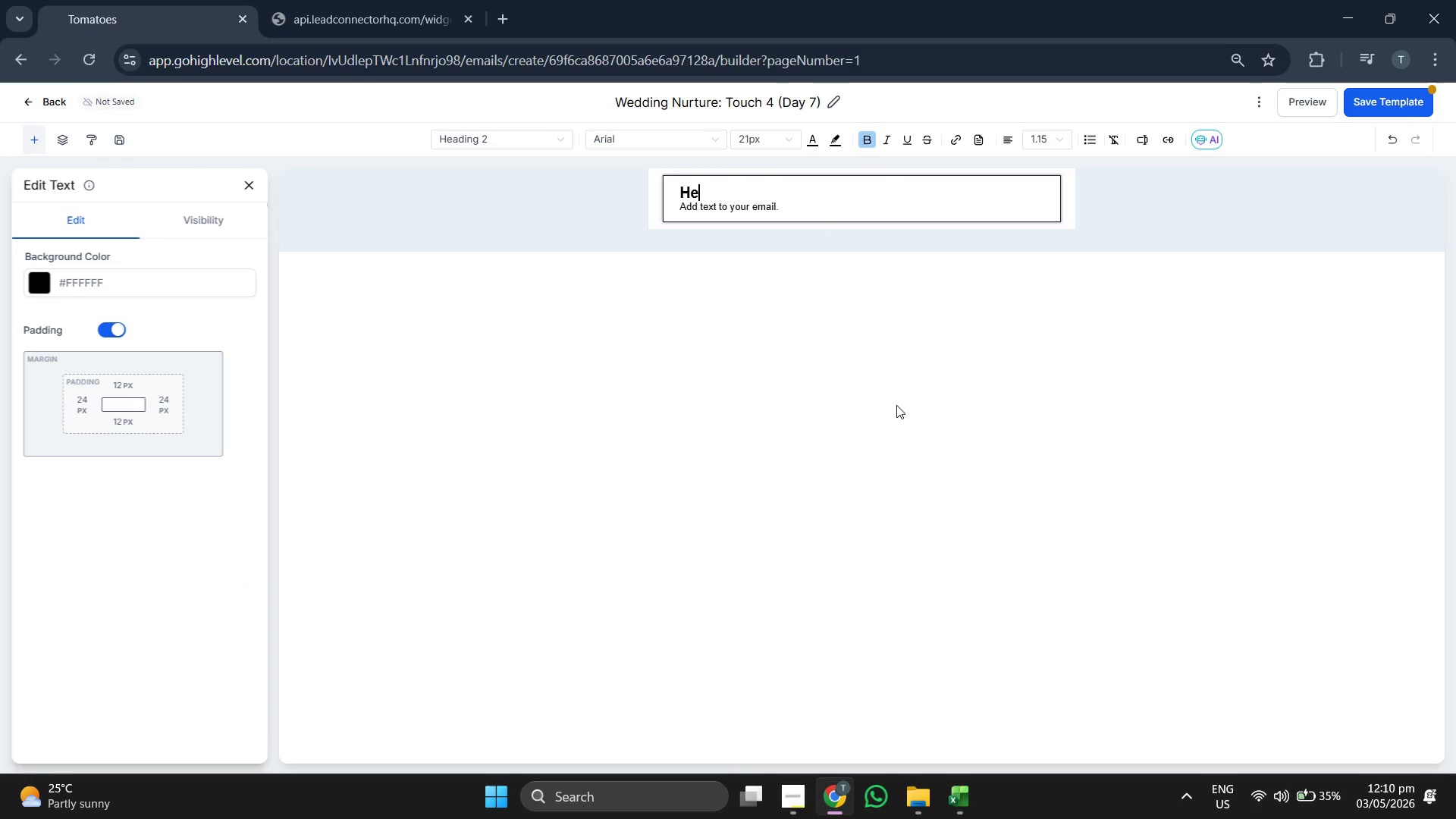 
key(Backspace)
 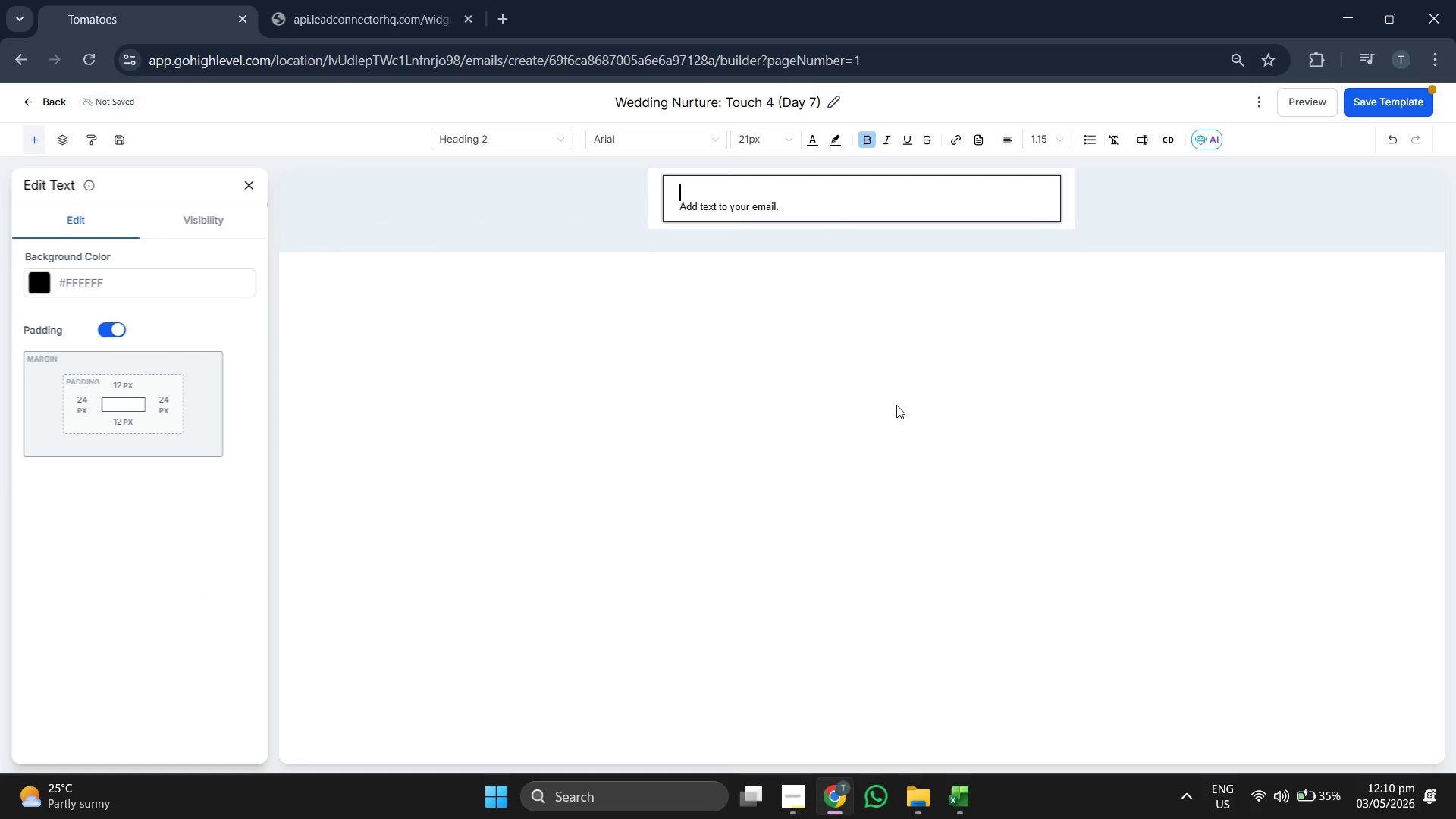 
key(Backspace)
 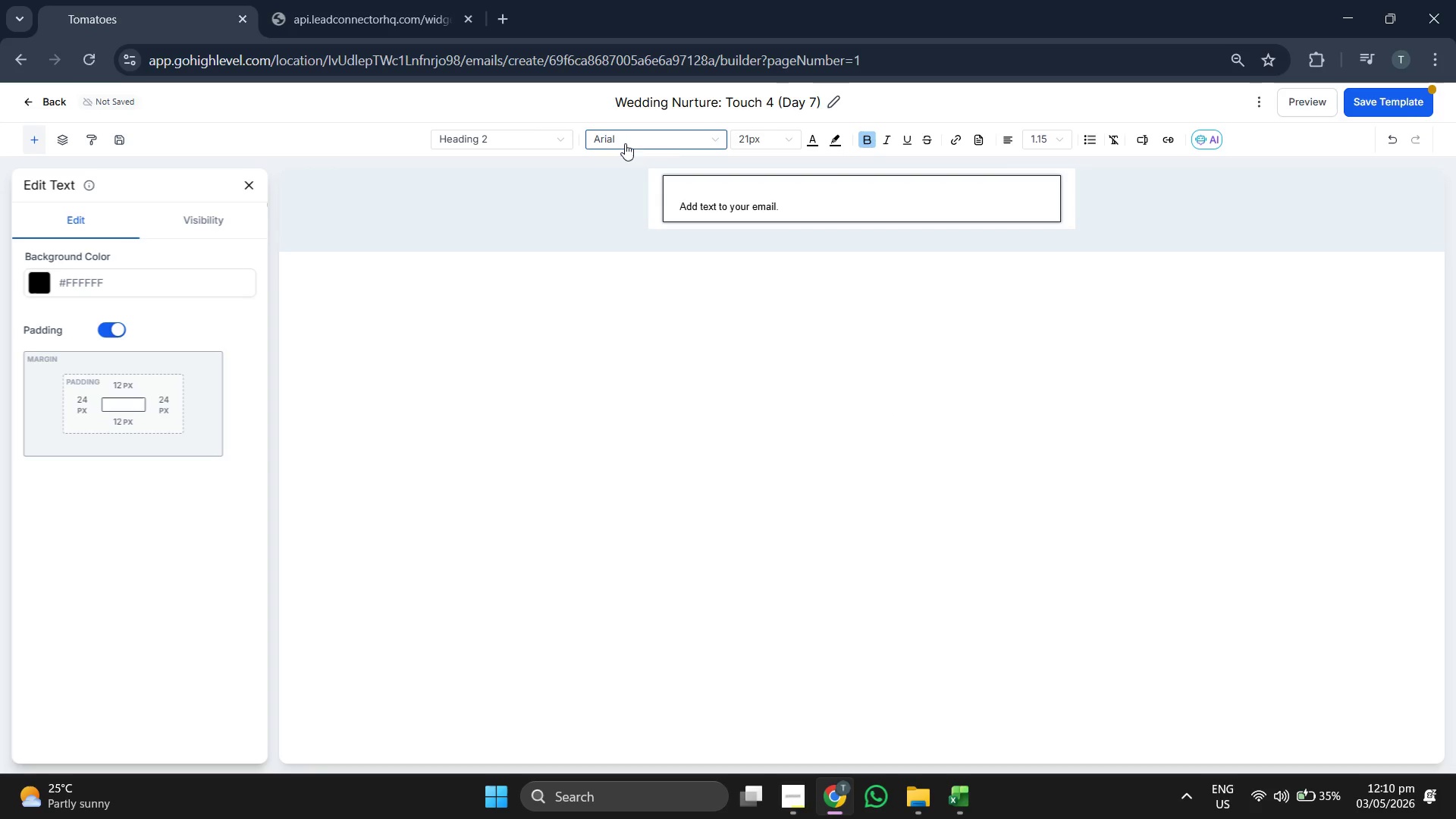 
left_click([1043, 139])
 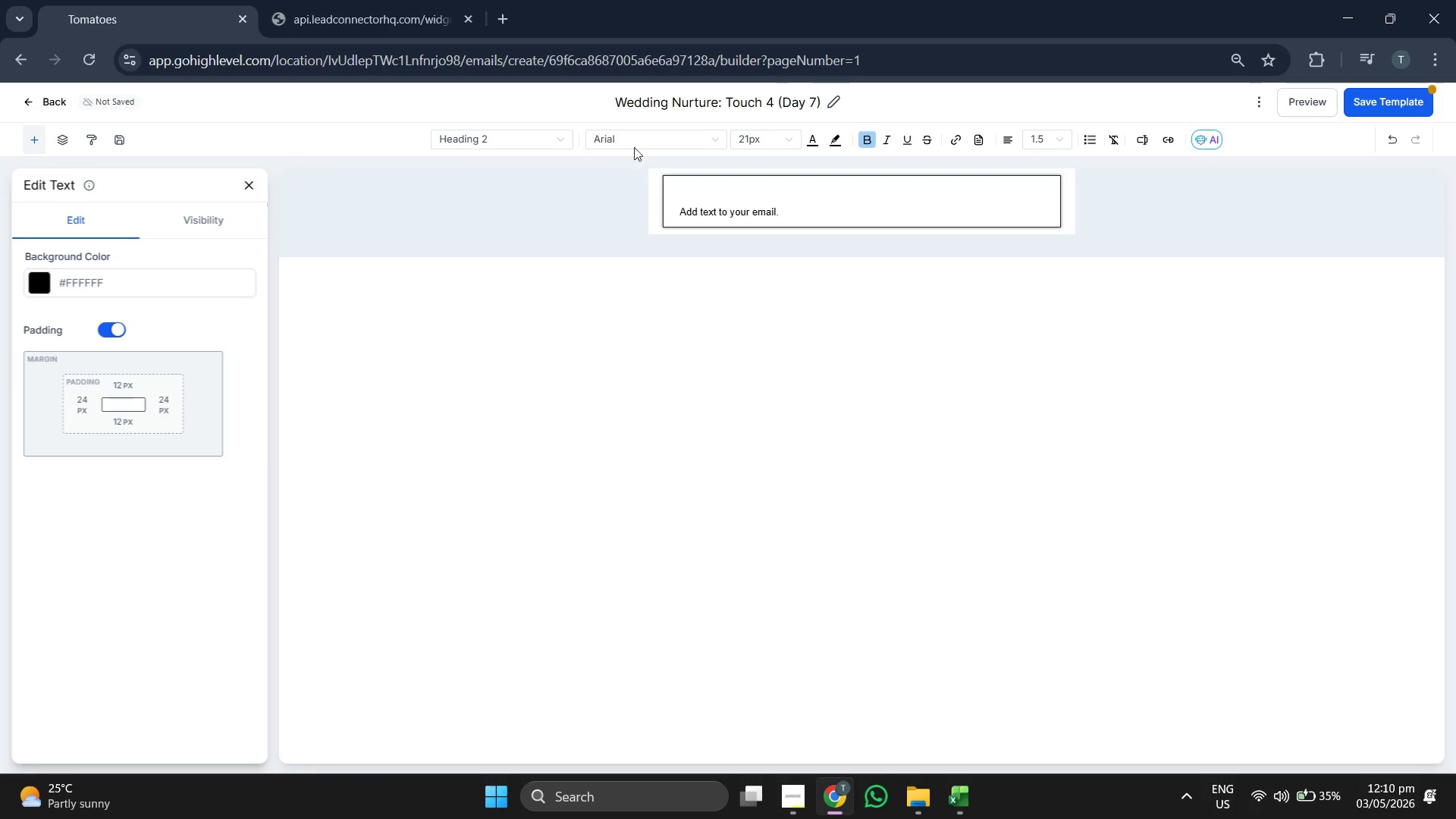 
wait(6.53)
 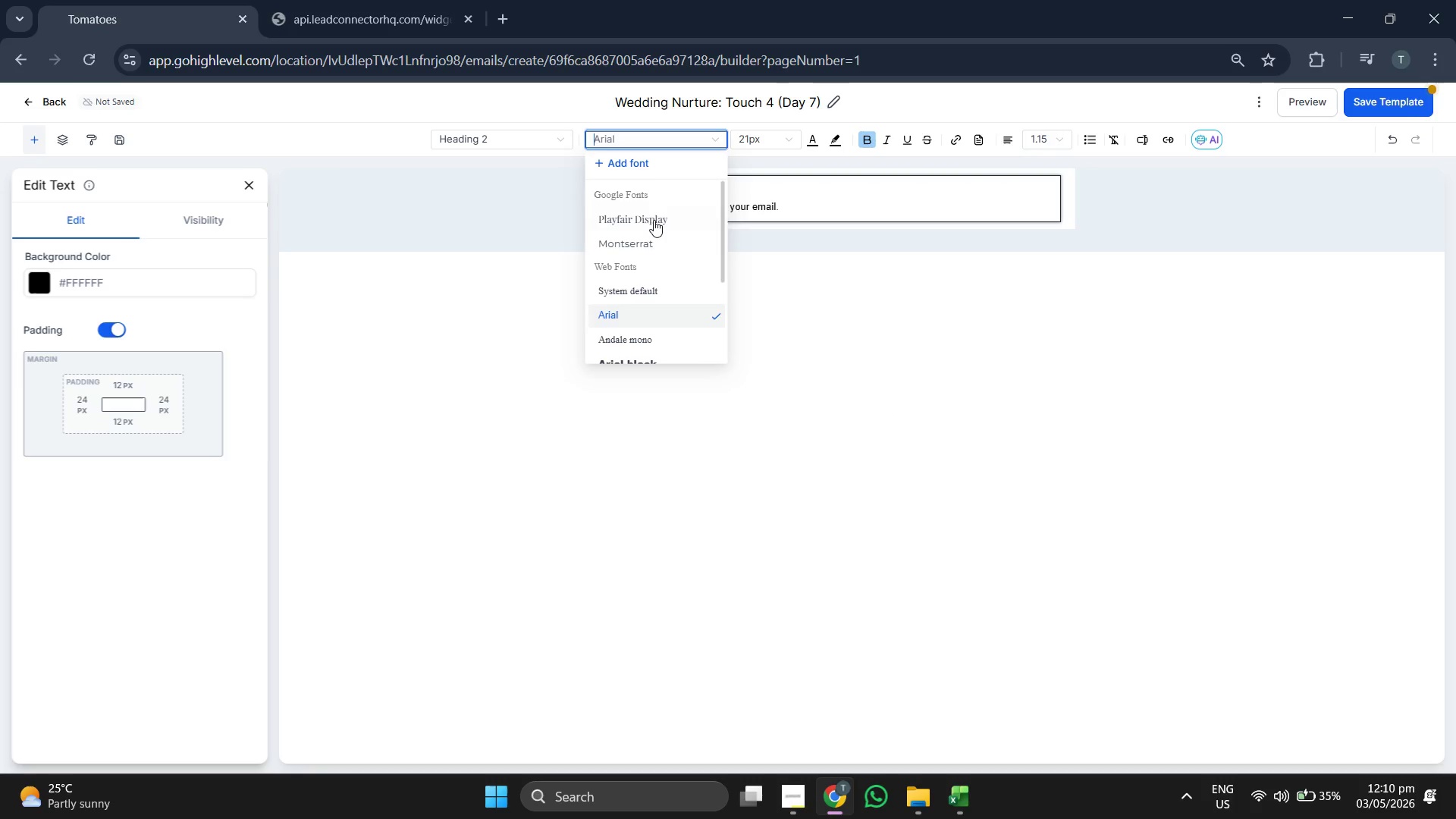 
left_click([755, 138])
 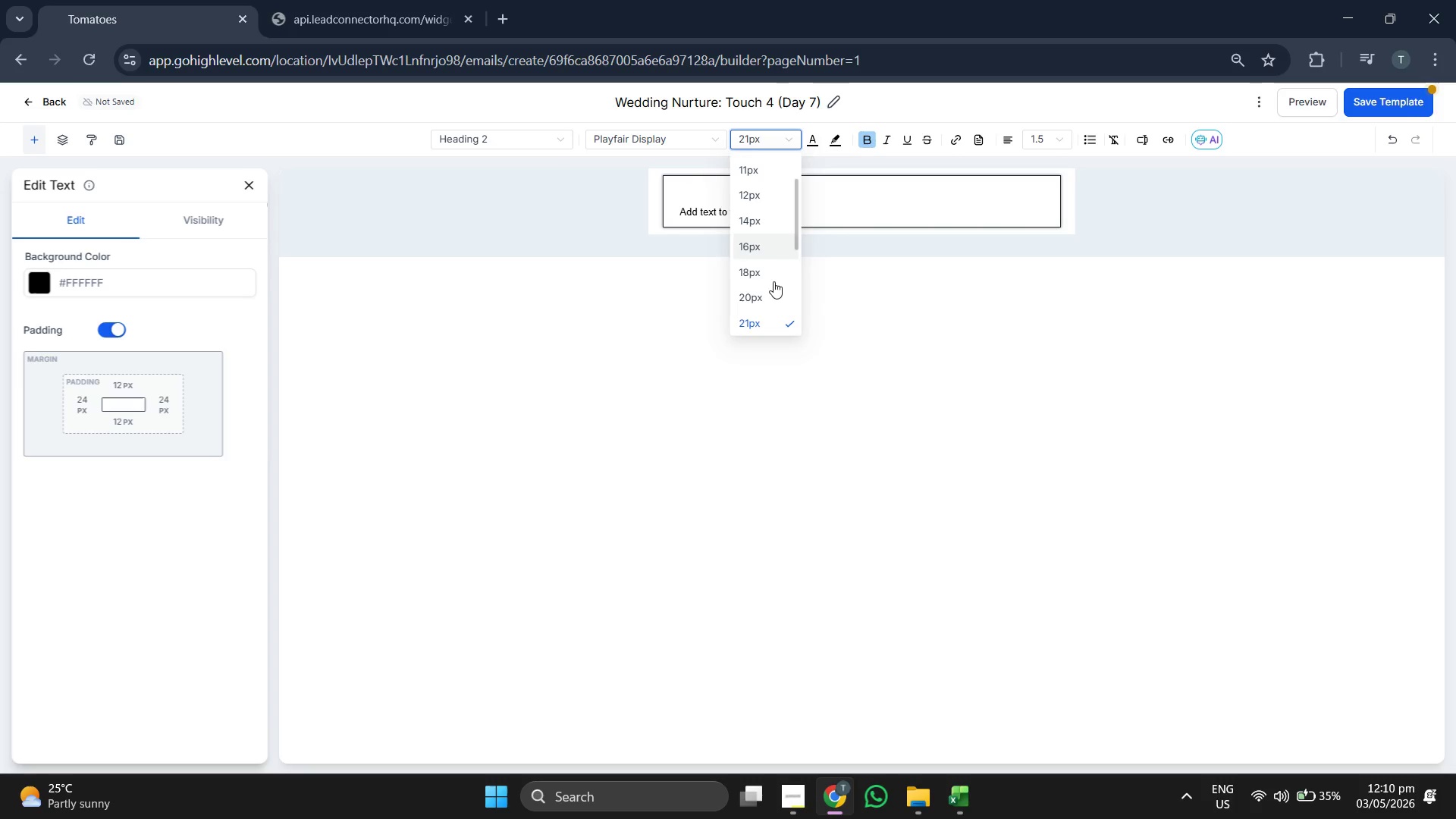 
scroll: coordinate [772, 282], scroll_direction: down, amount: 1.0
 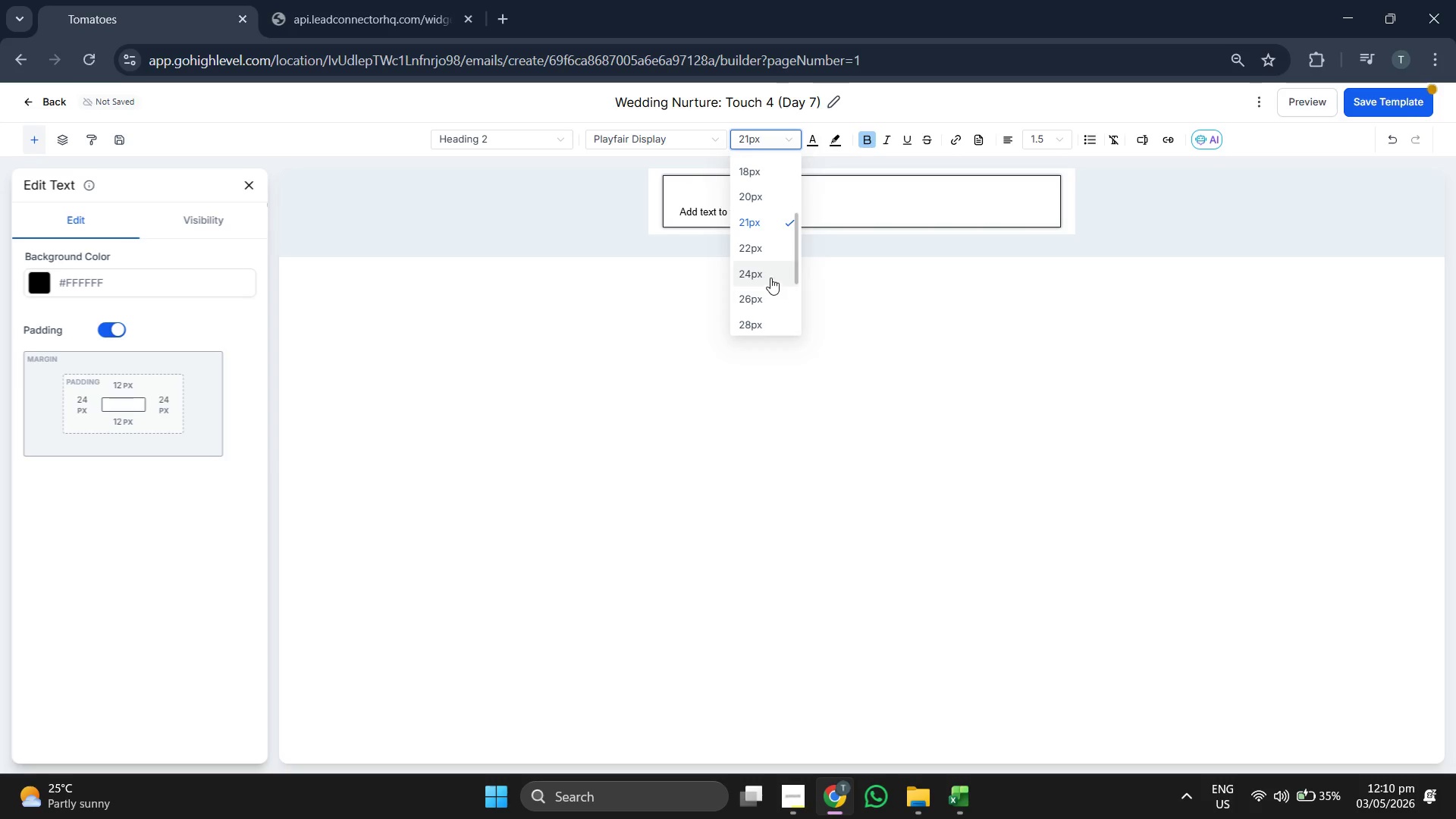 
left_click([770, 278])
 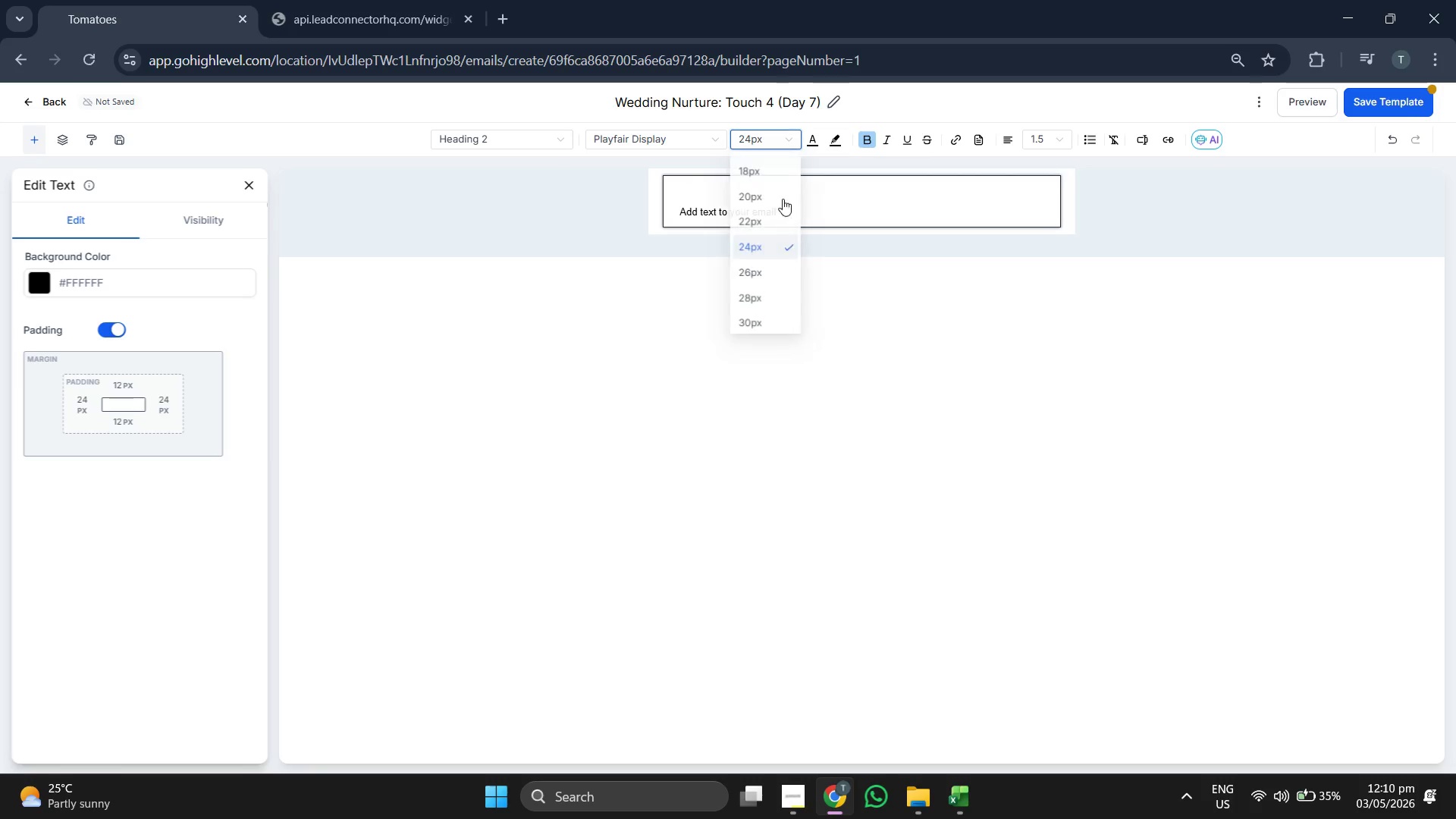 
left_click([761, 231])
 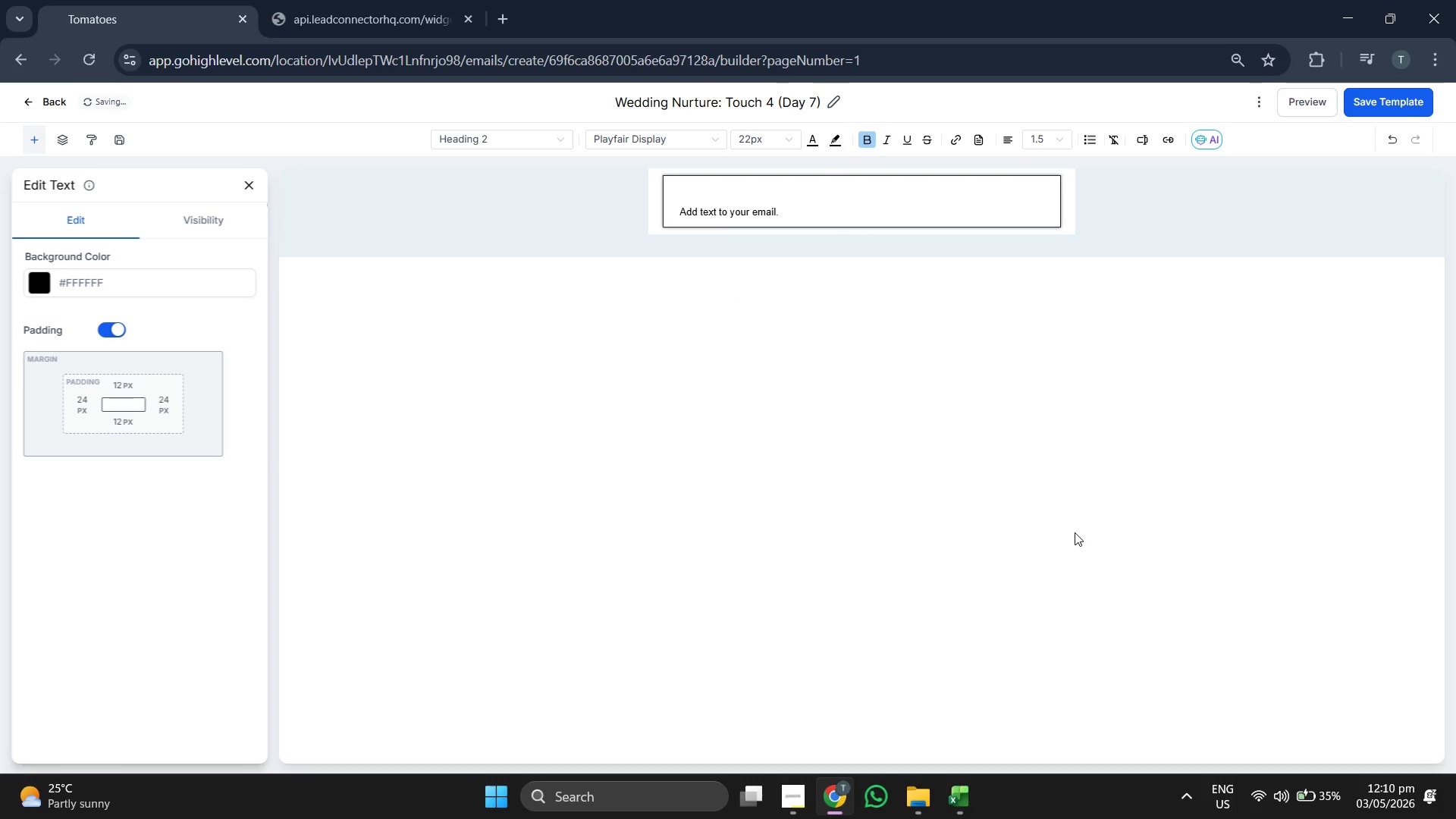 
type(Hi {{contact)
 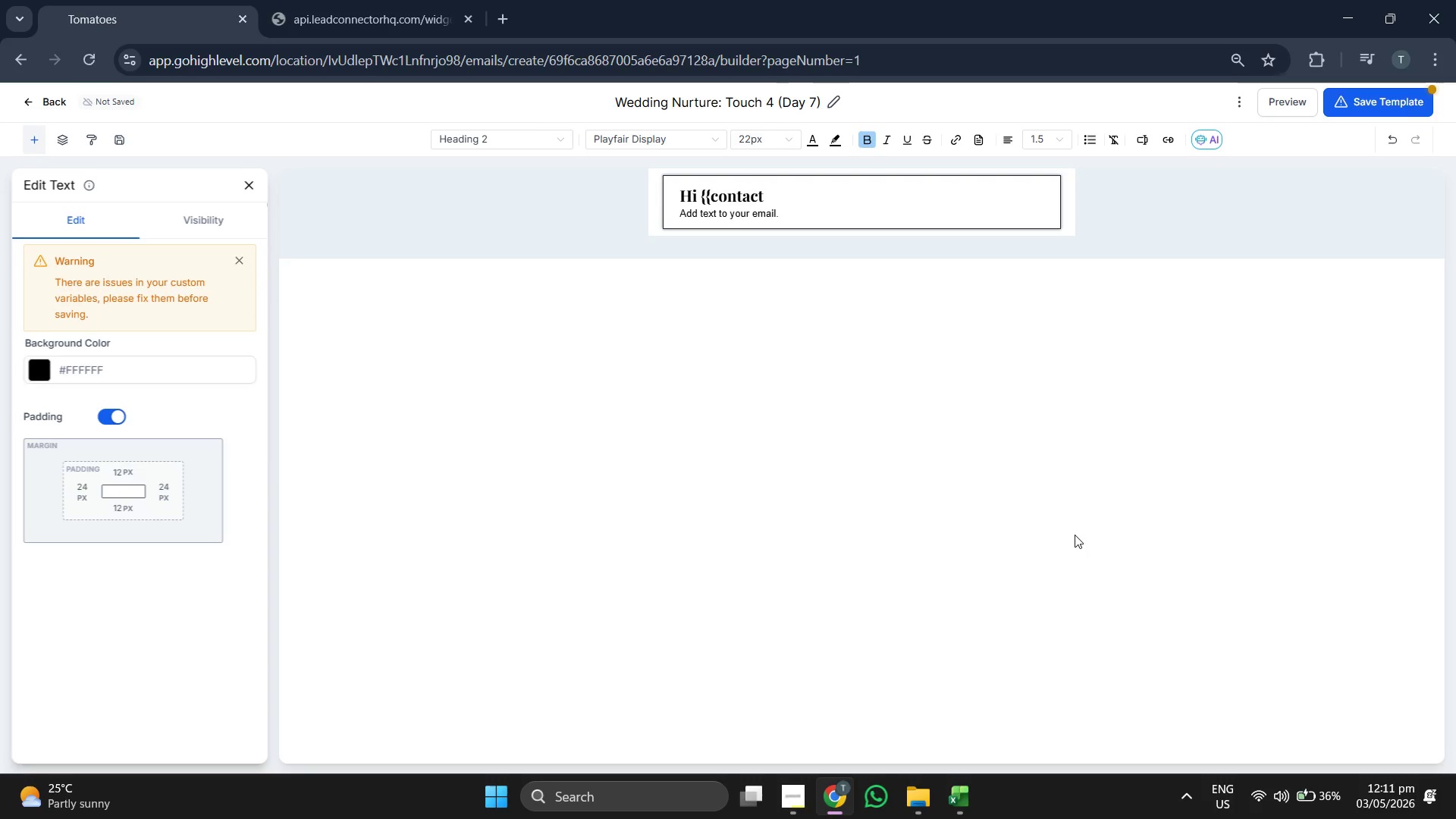 
type(.first_name}},)
 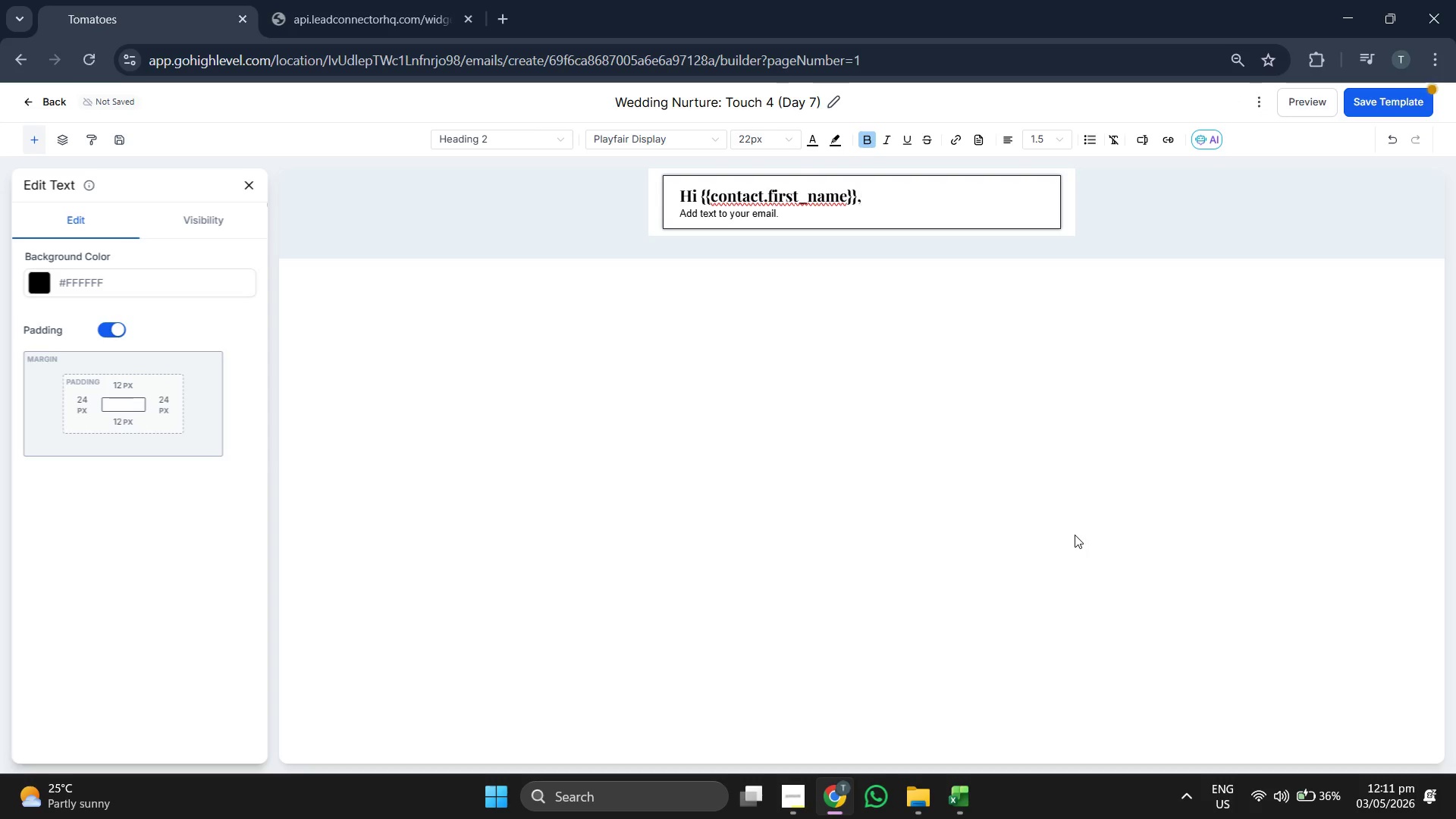 
key(ArrowDown)
 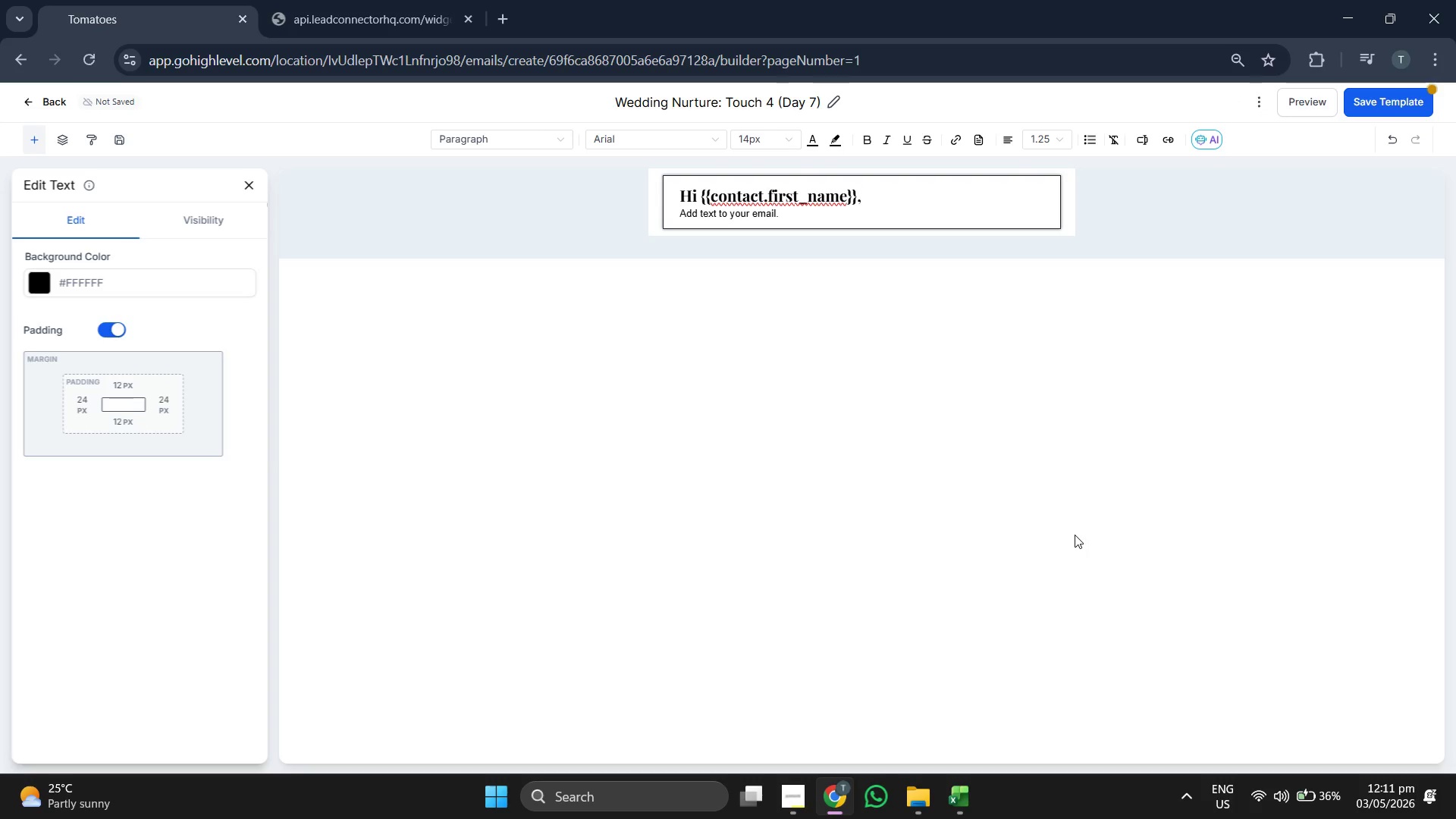 
key(Backspace)
 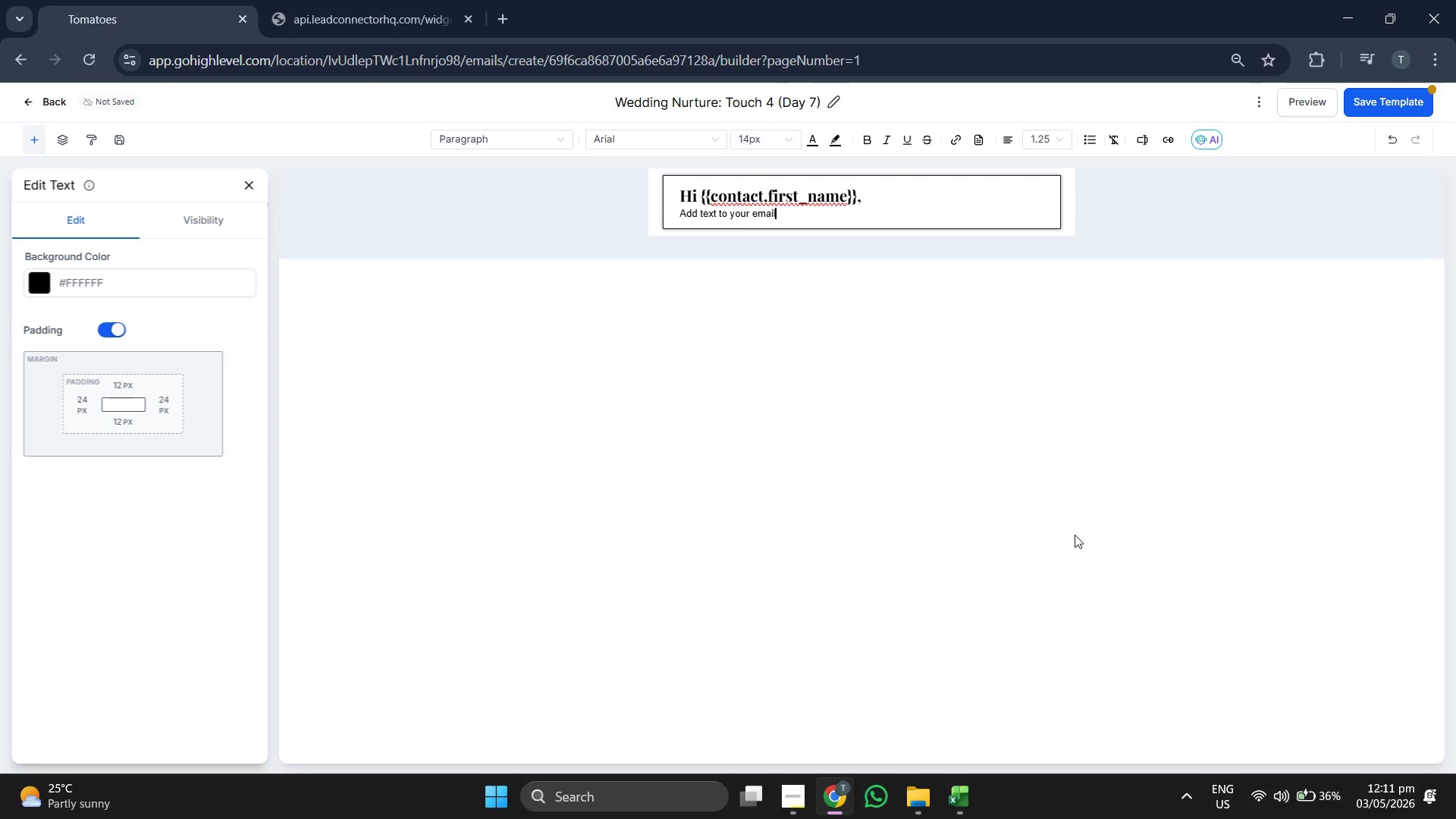 
key(Backspace)
 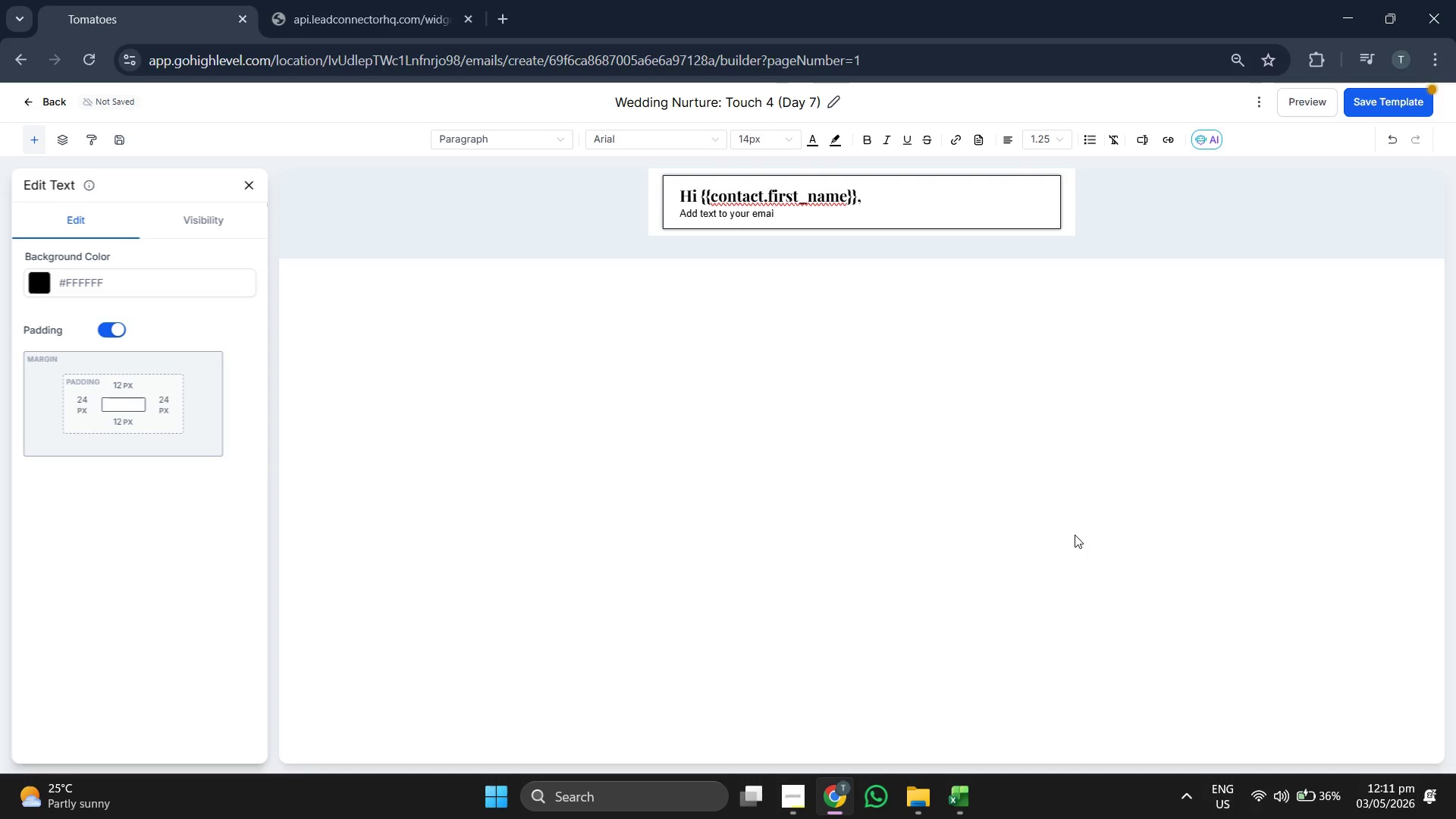 
key(Backspace)
 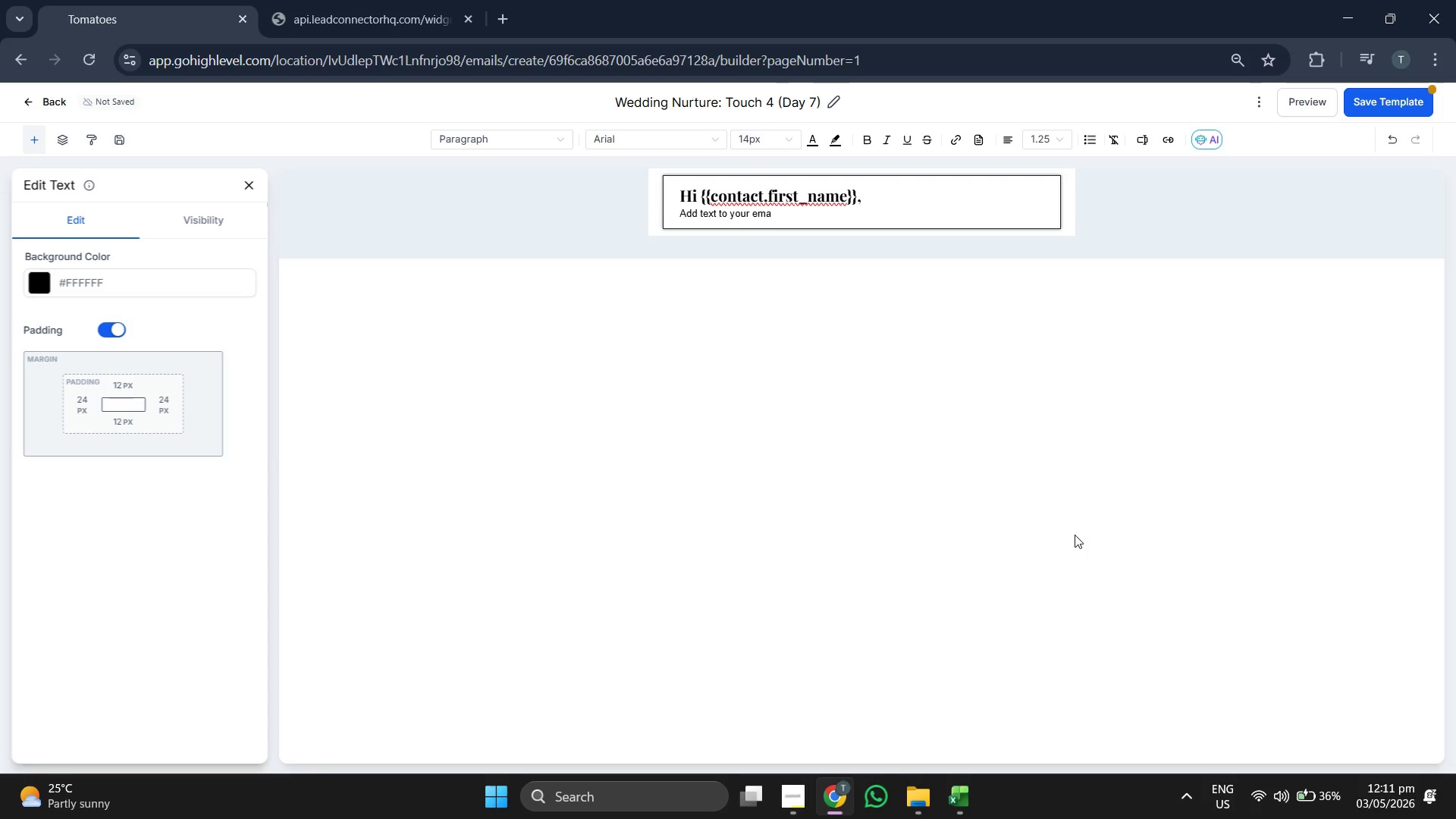 
key(Backspace)
 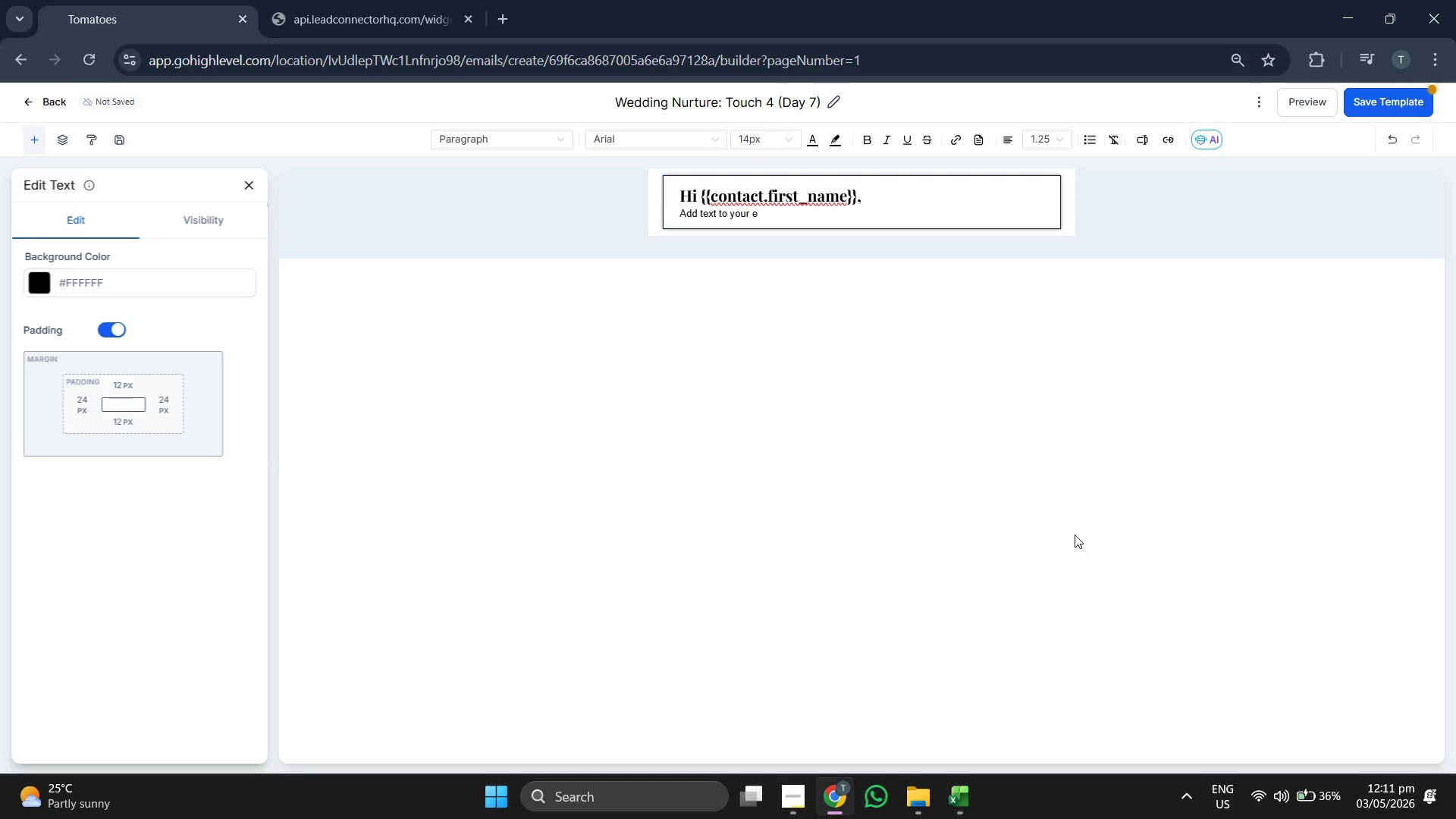 
key(Backspace)
 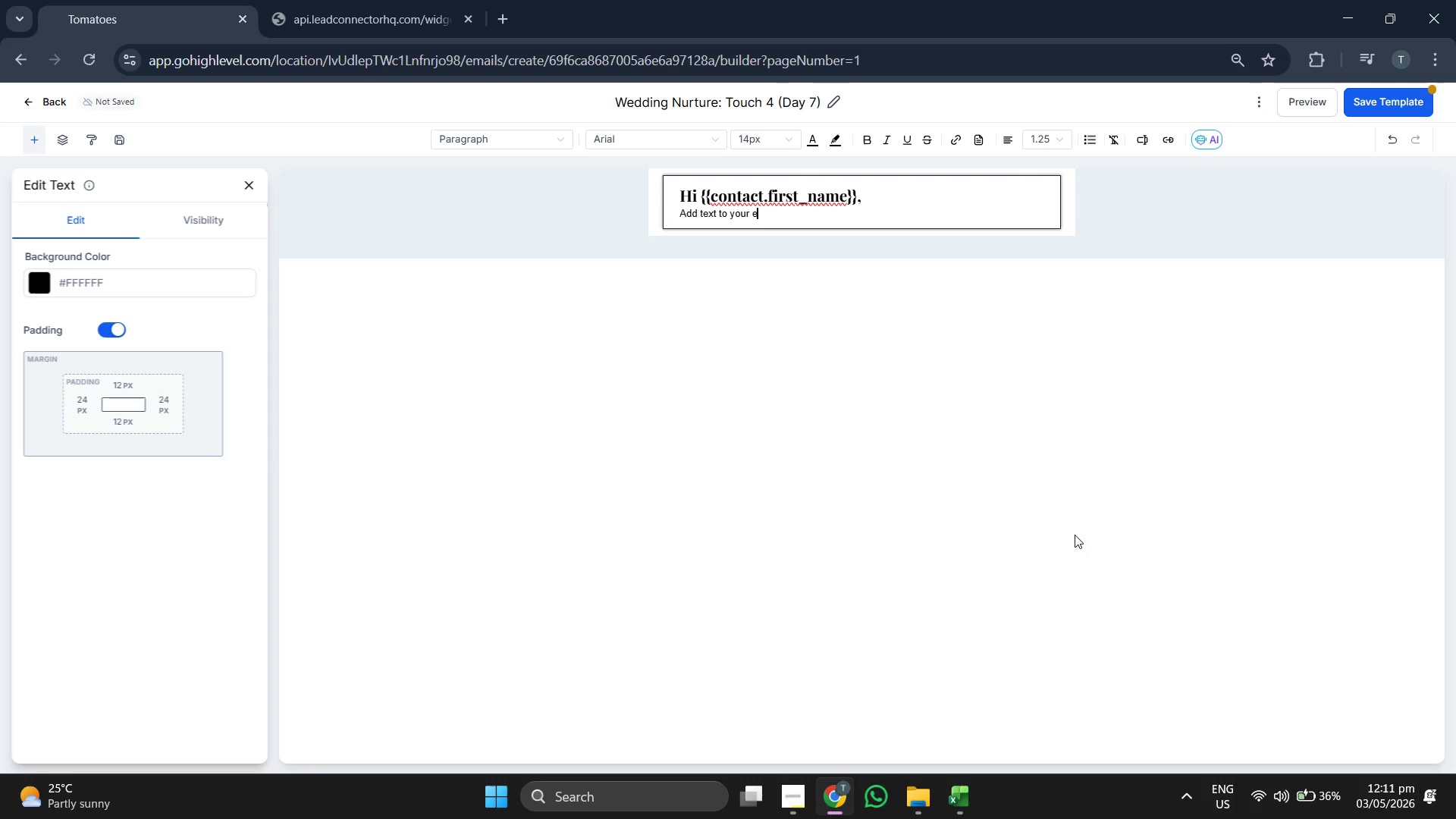 
key(Backspace)
 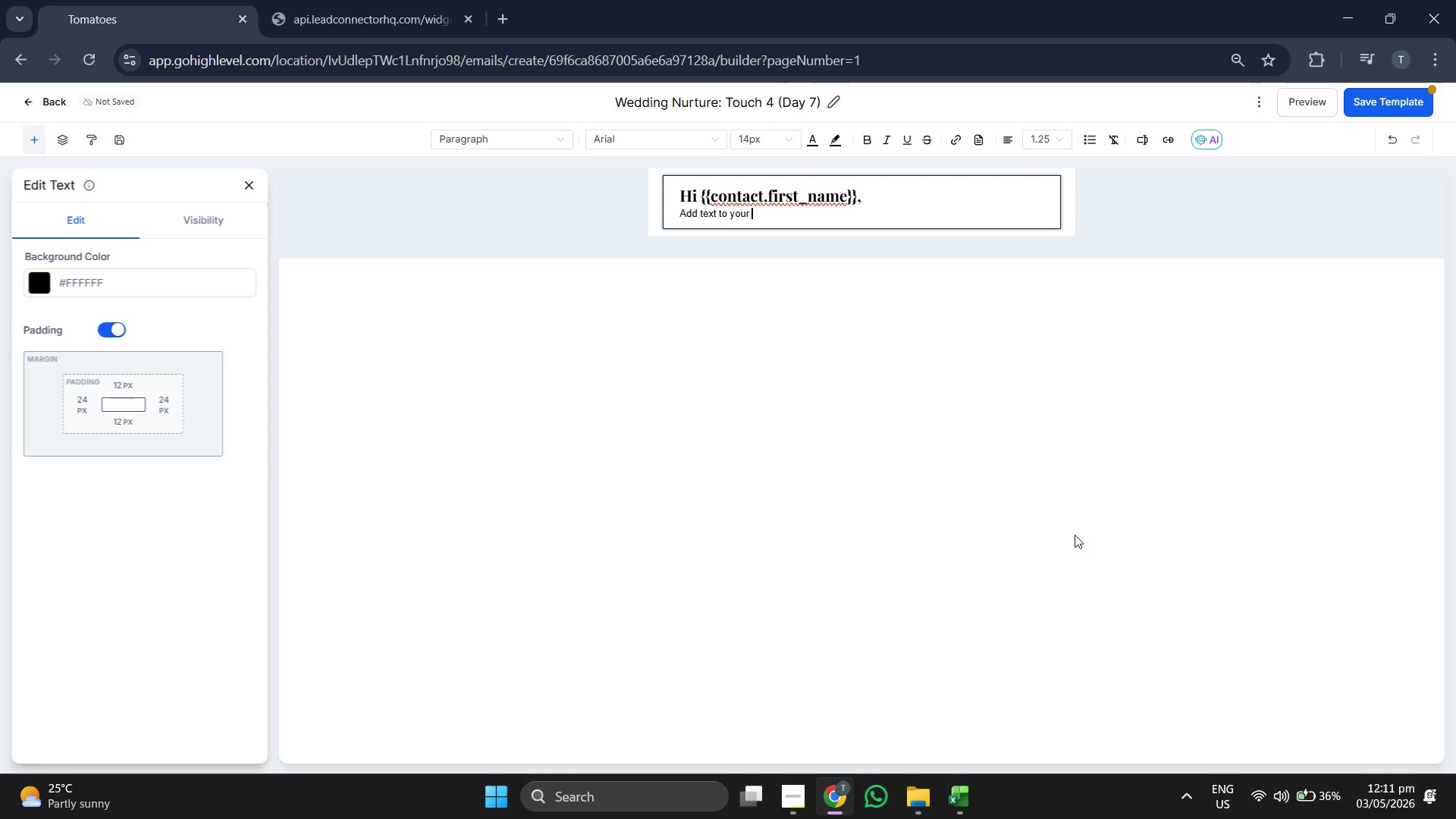 
key(Backspace)
 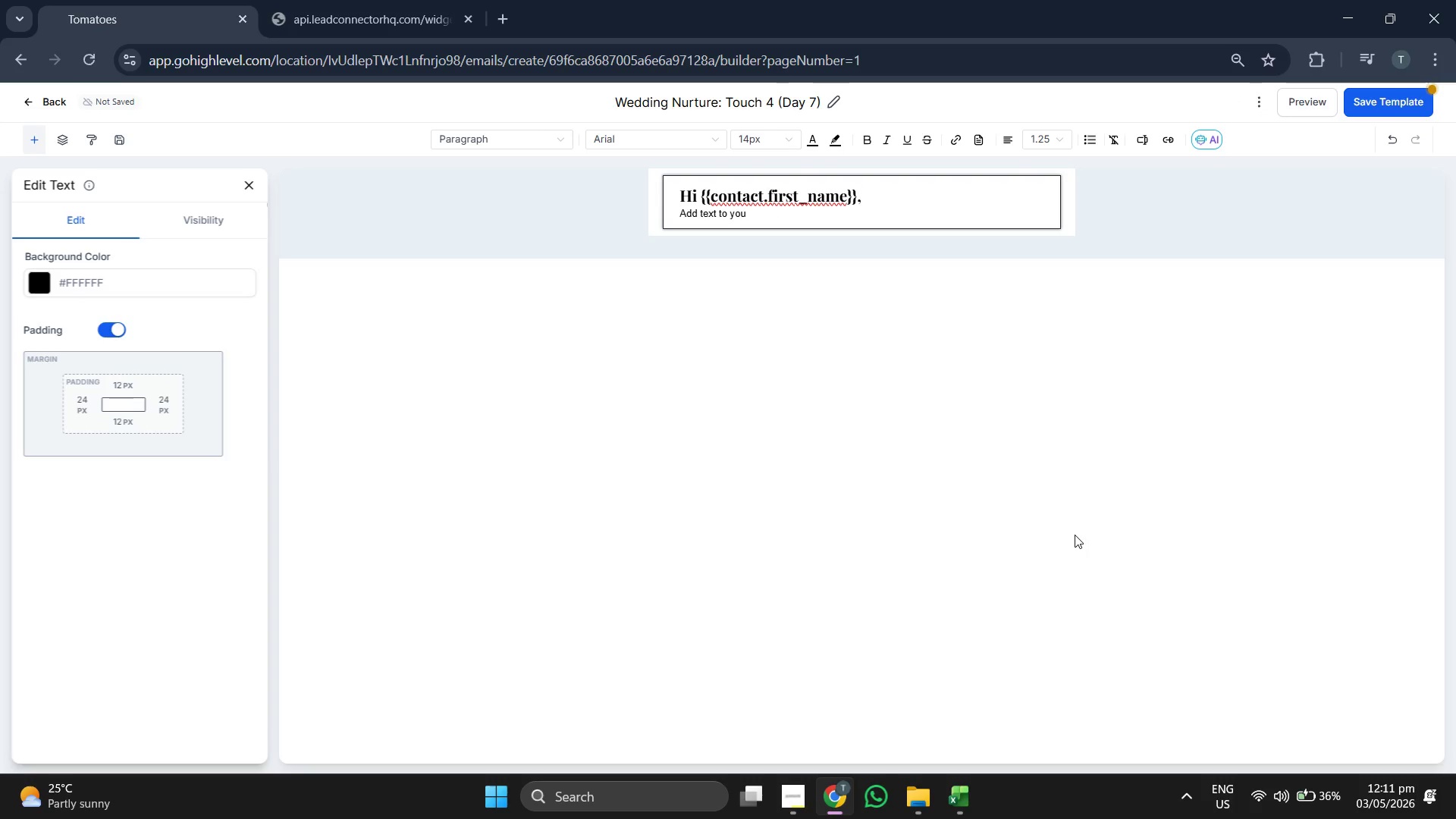 
key(Backspace)
 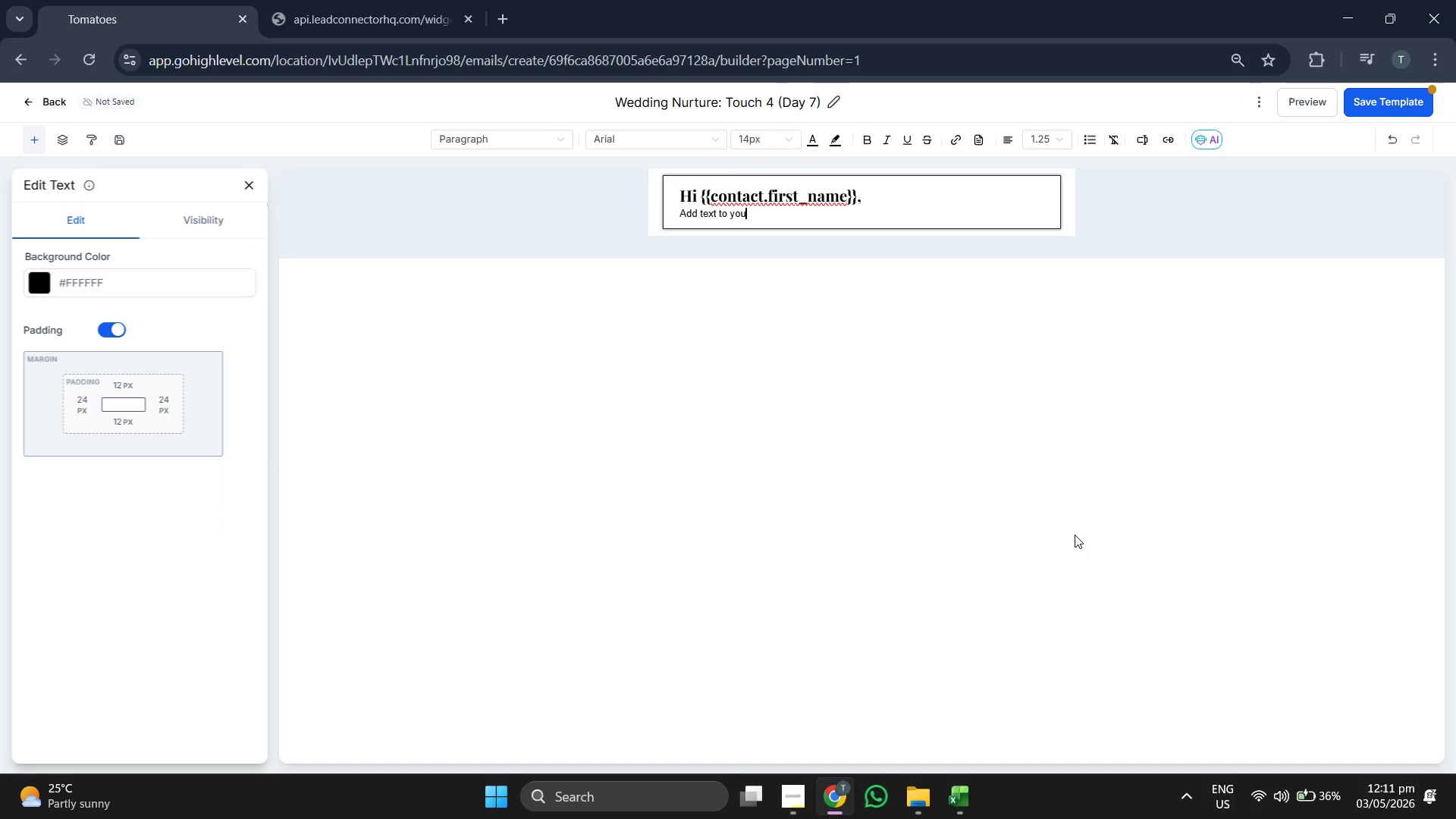 
key(Backspace)
 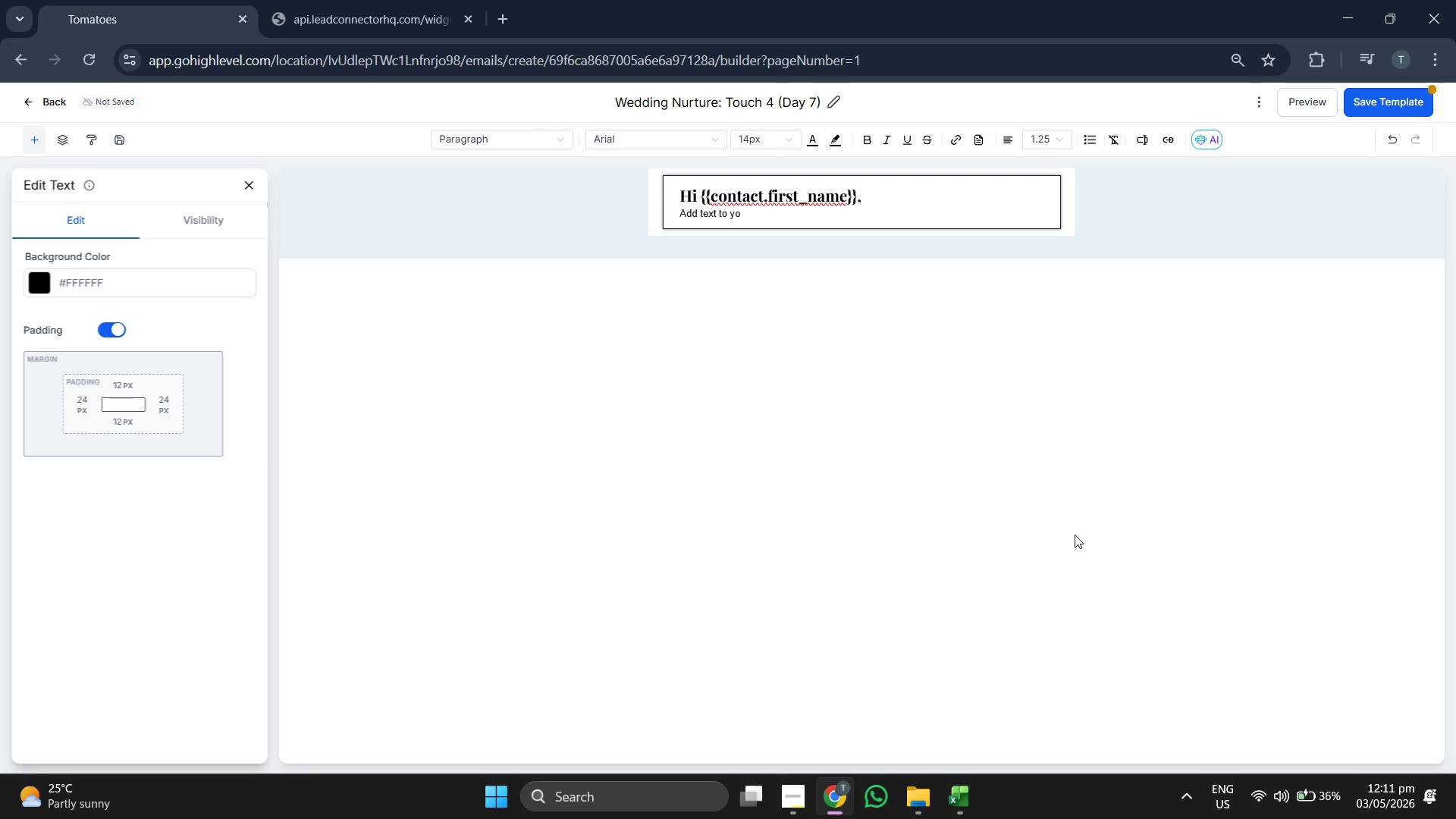 
key(Backspace)
 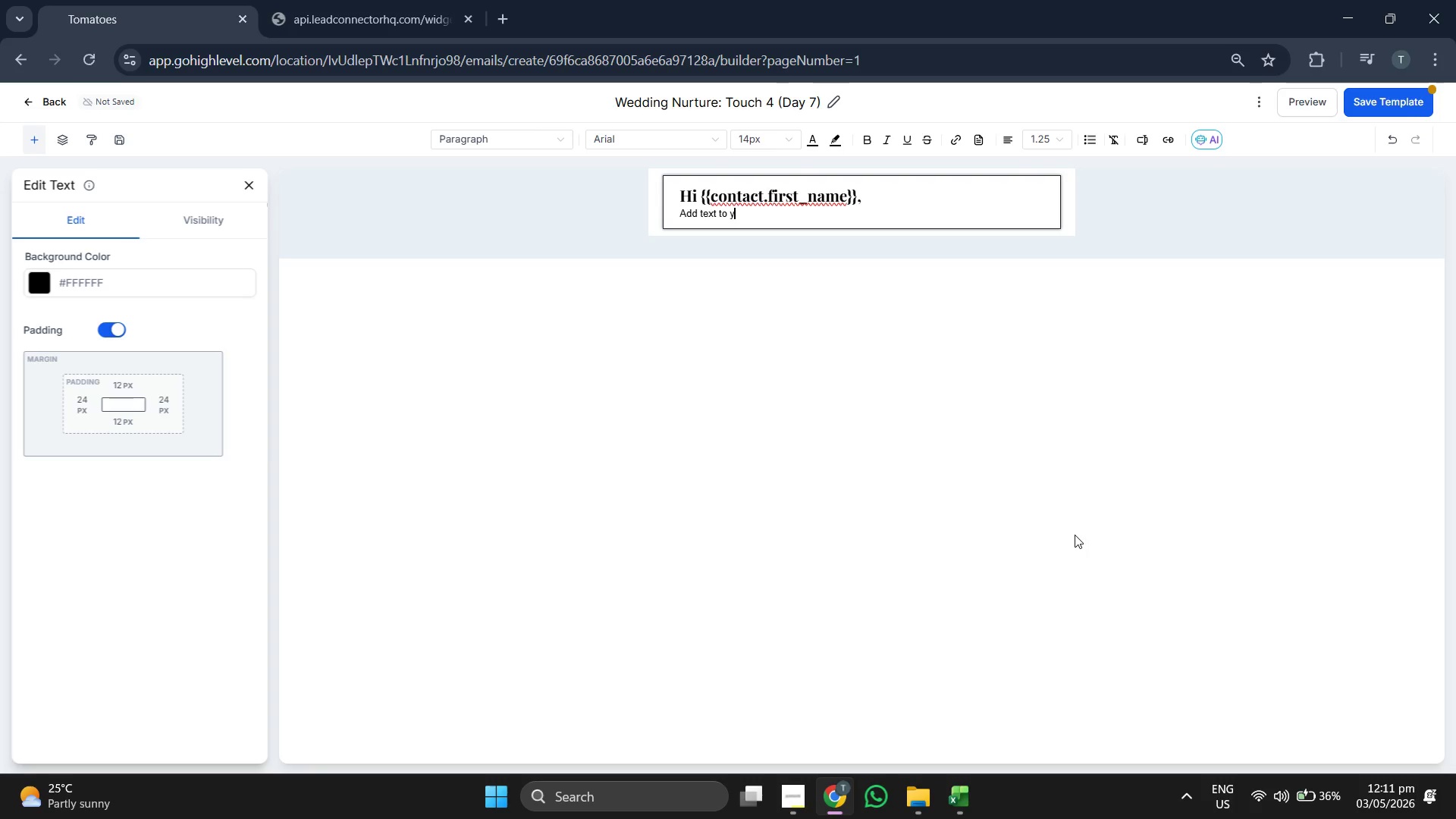 
key(Backspace)
 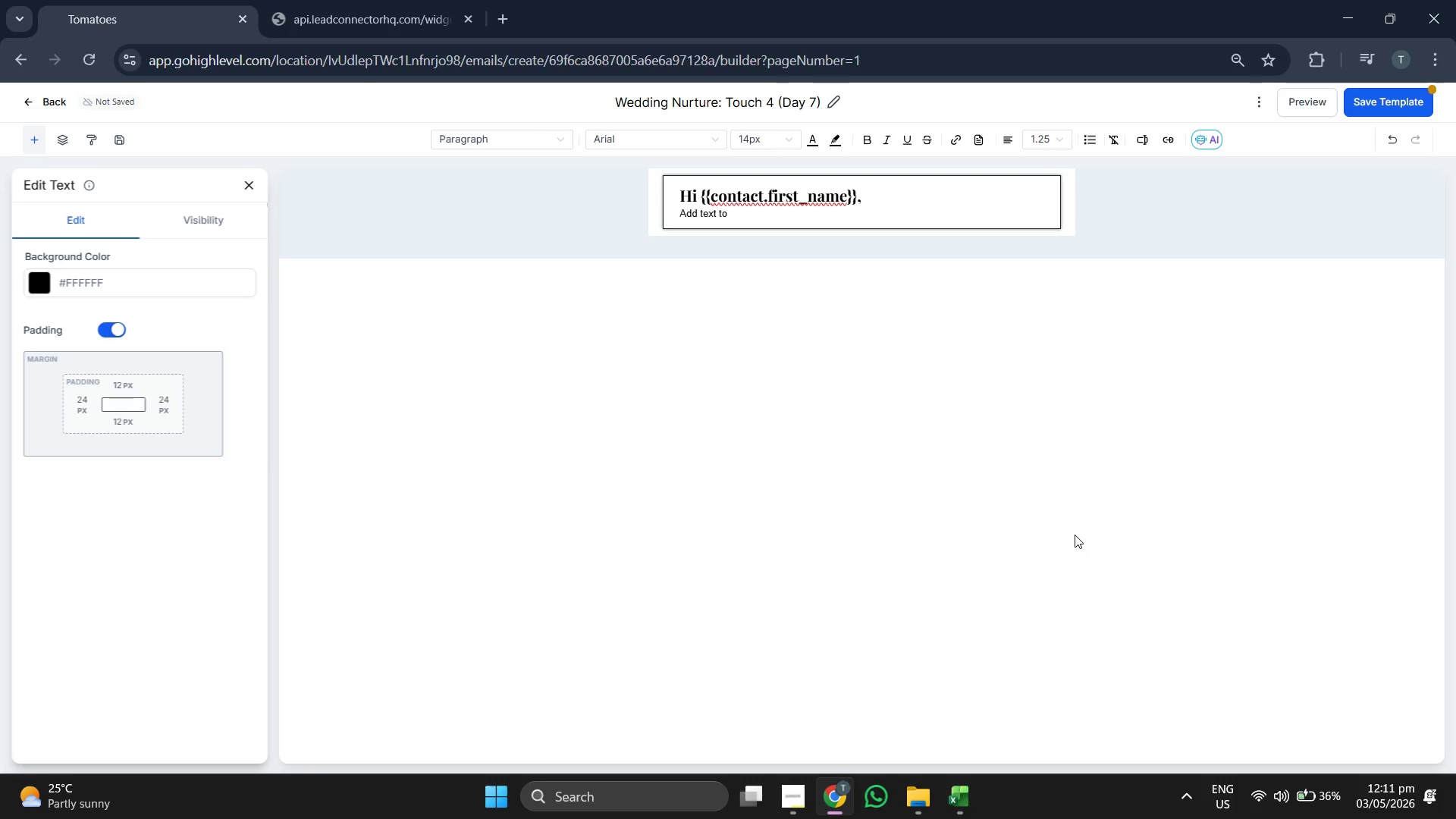 
key(Backspace)
 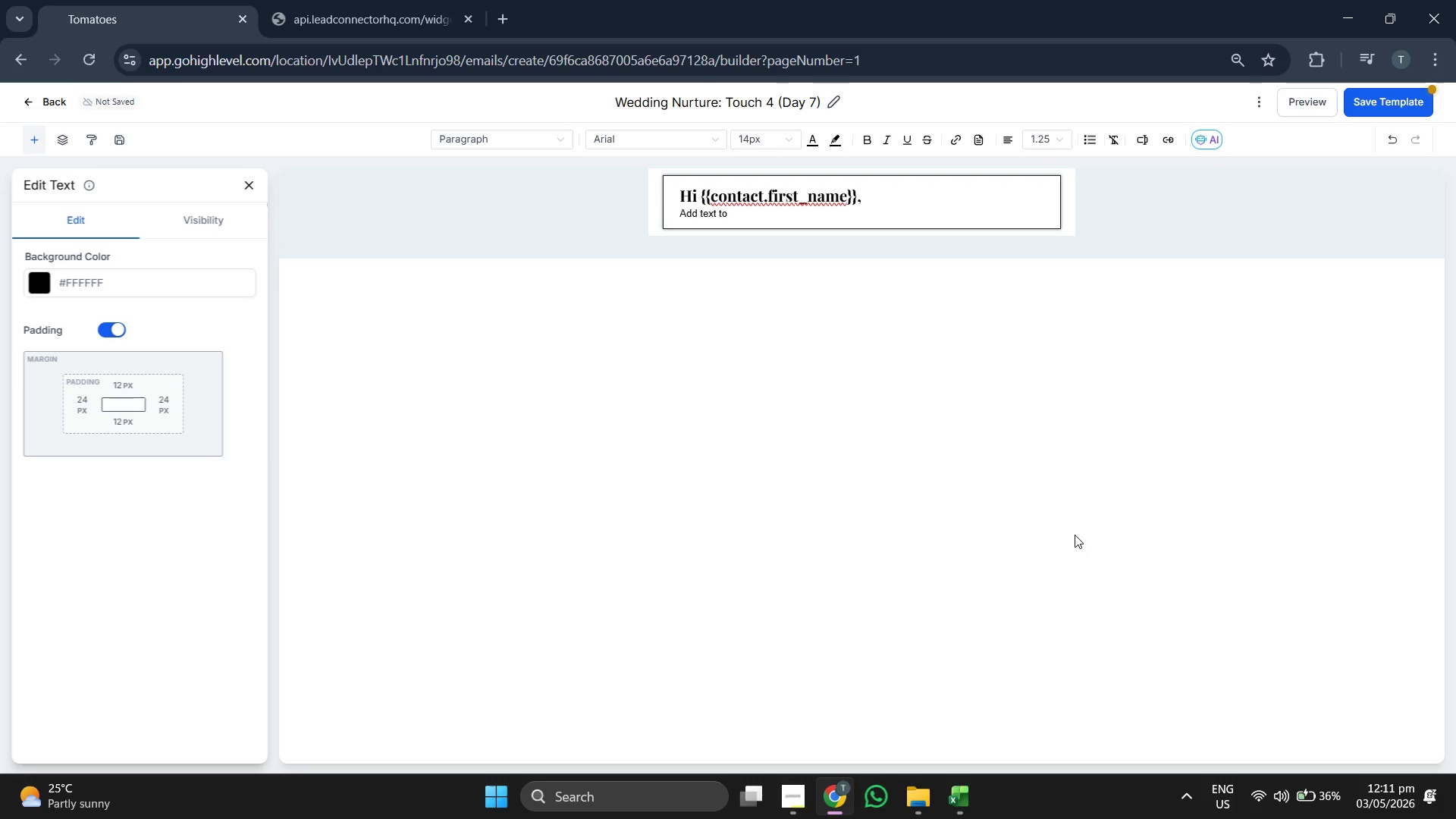 
key(Backspace)
 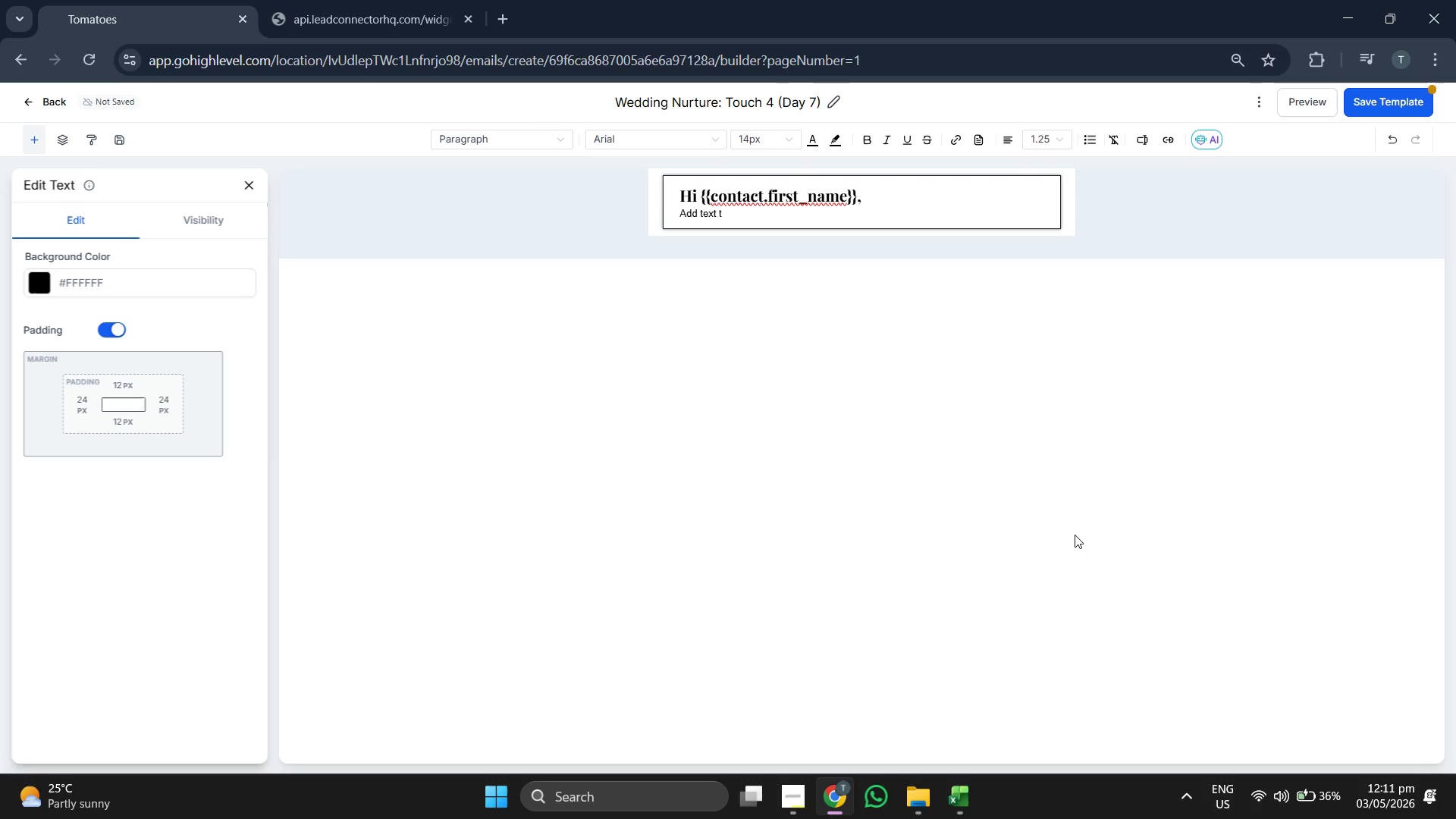 
key(Backspace)
 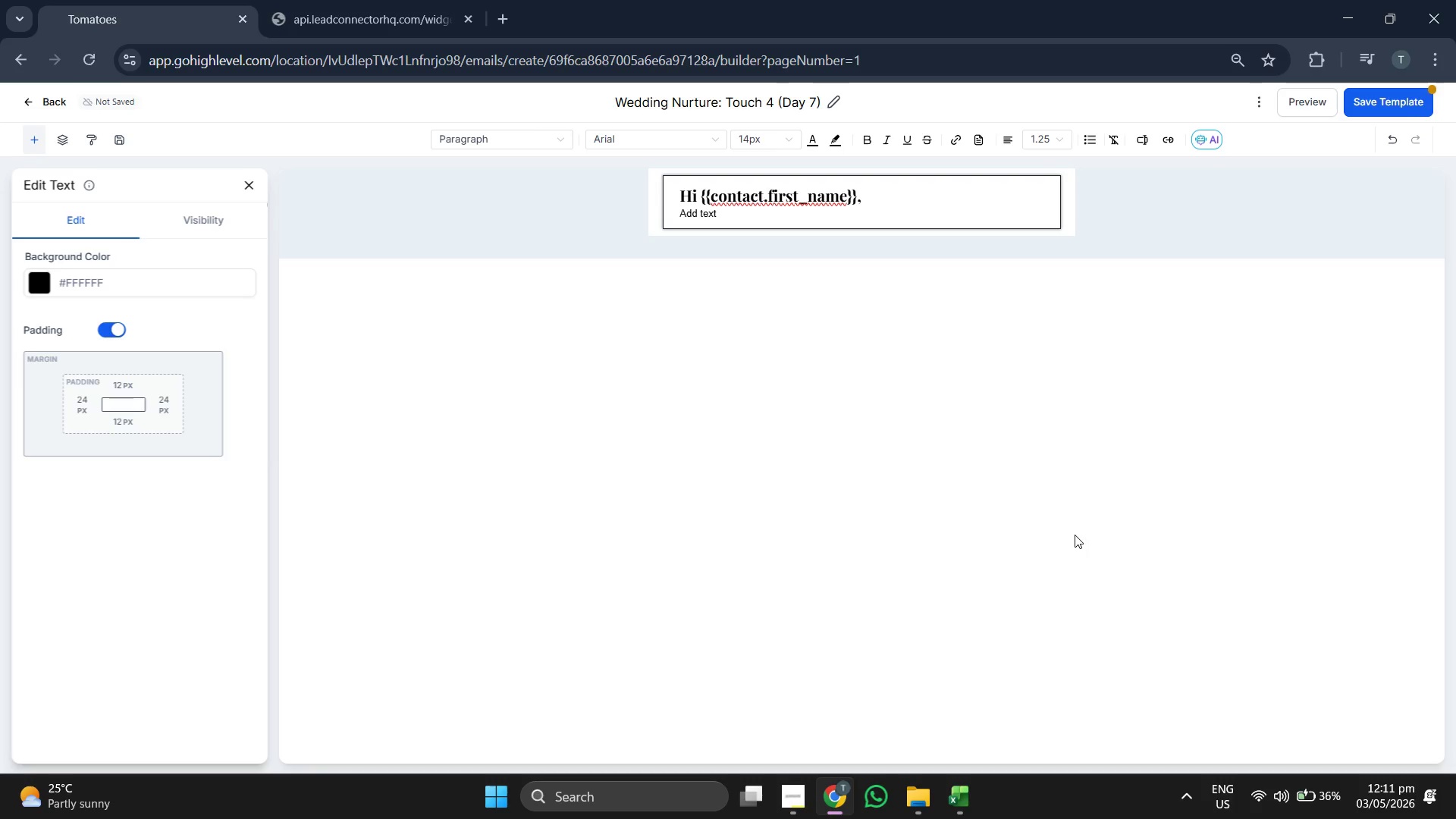 
key(Backspace)
 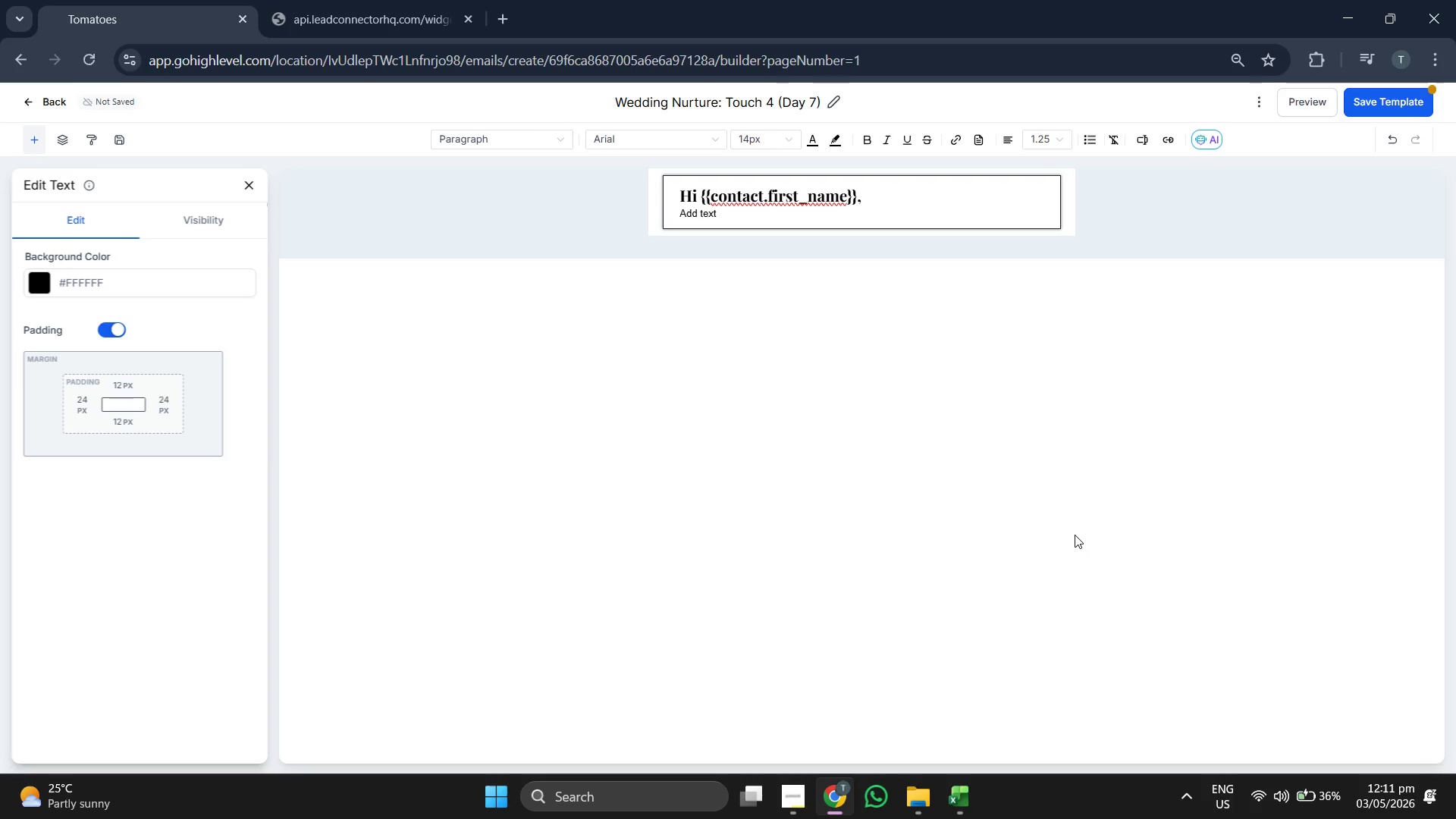 
key(Backspace)
 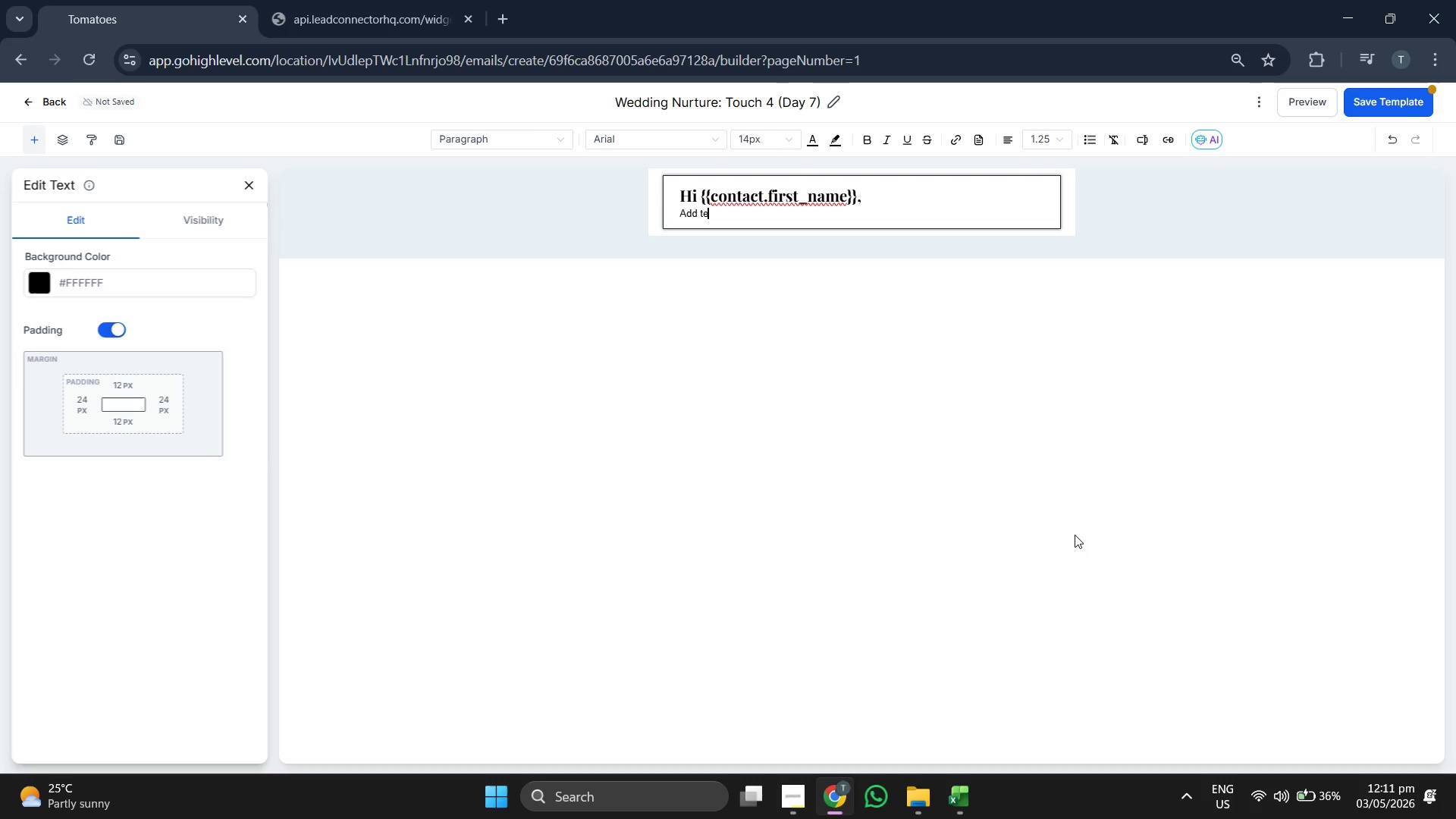 
key(Backspace)
 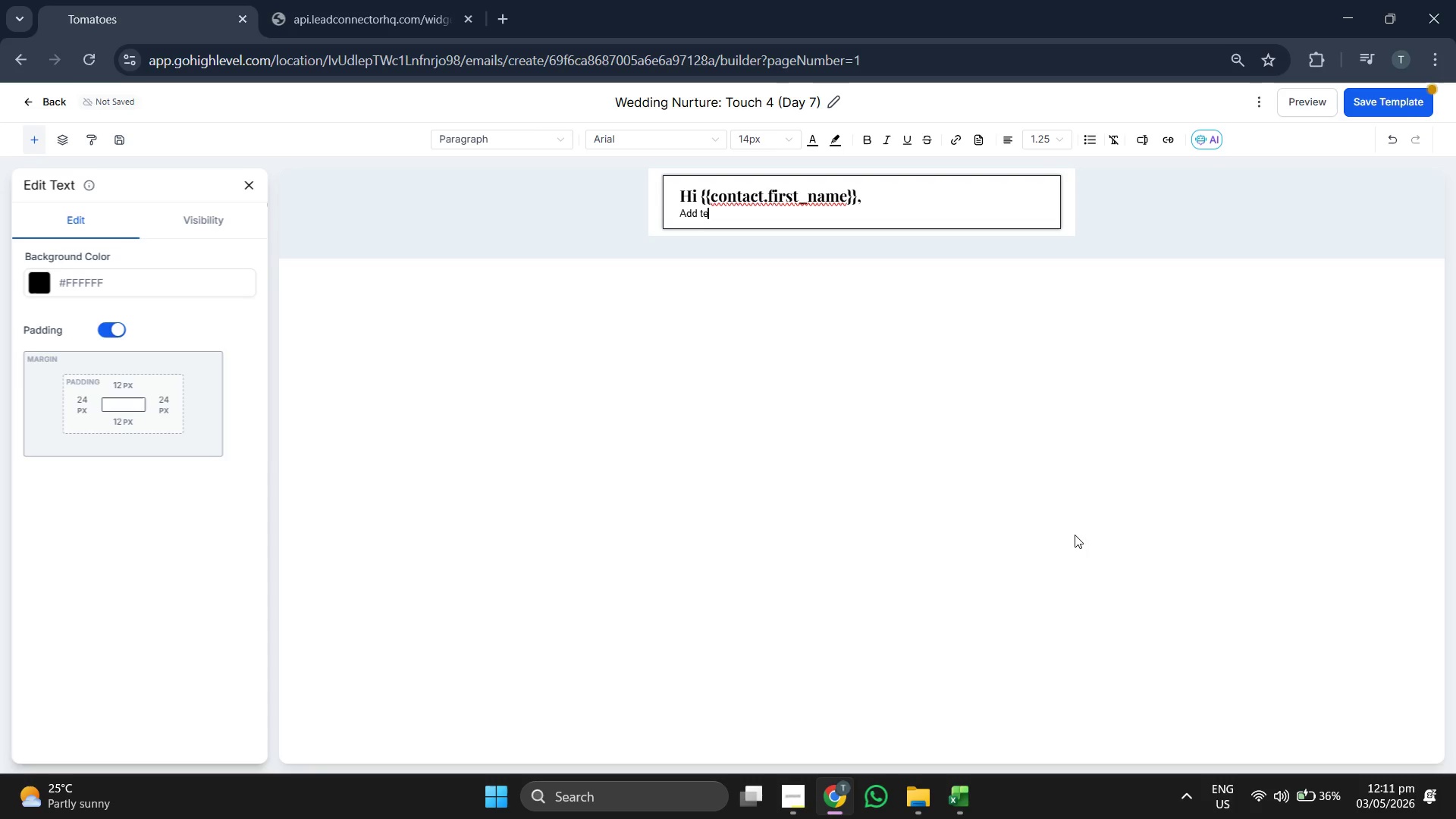 
key(Backspace)
 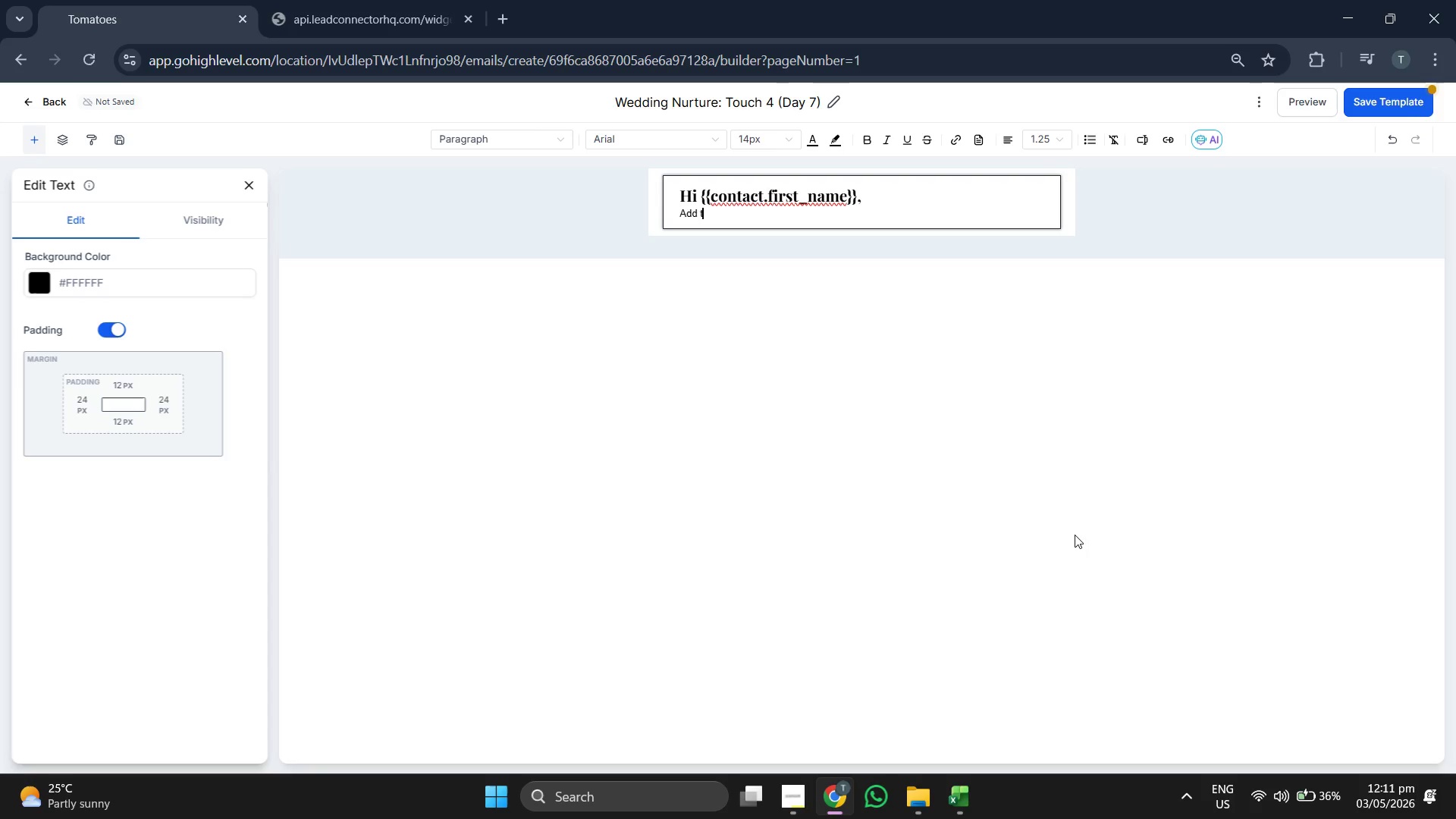 
key(Backspace)
 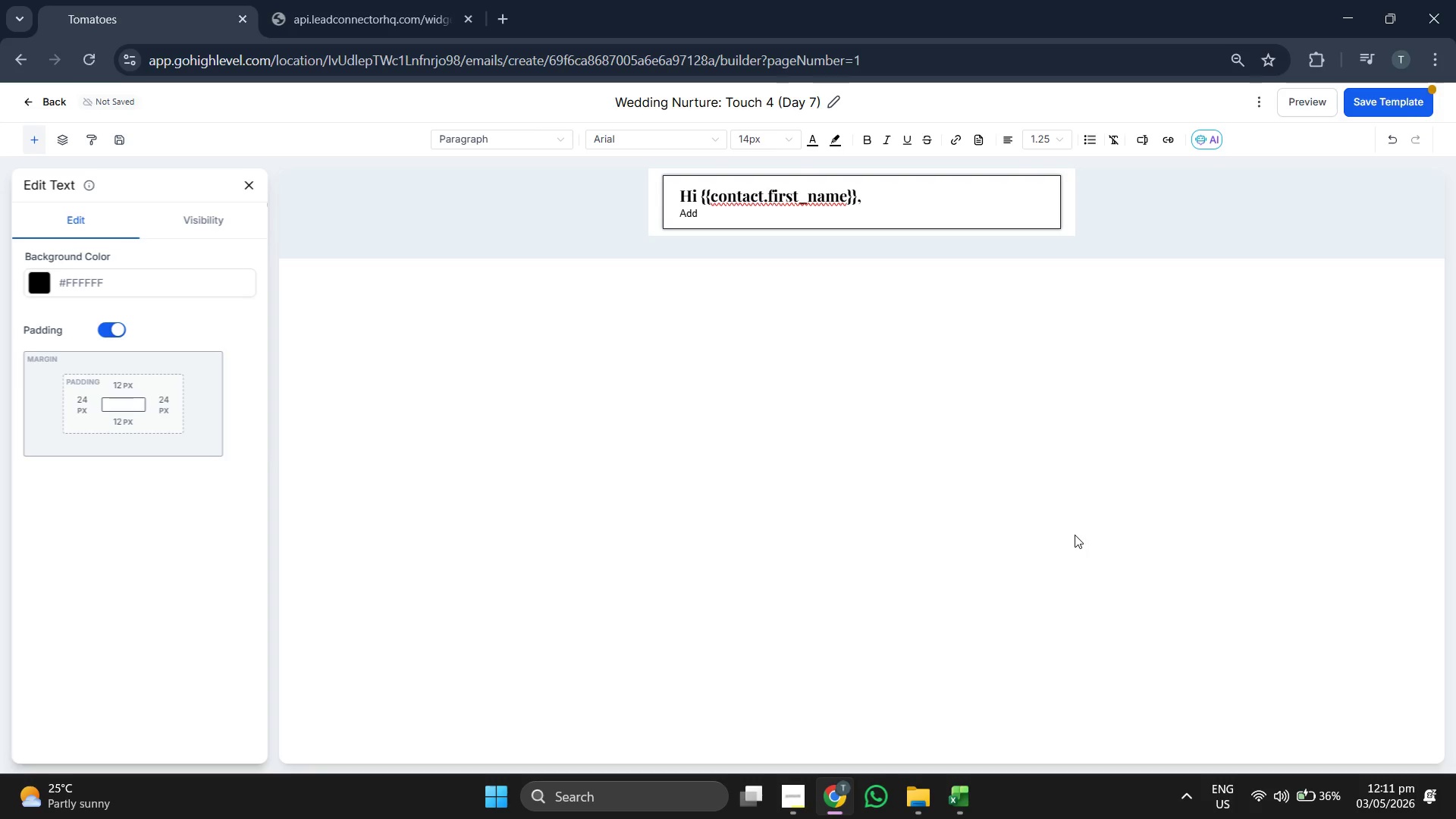 
key(Backspace)
 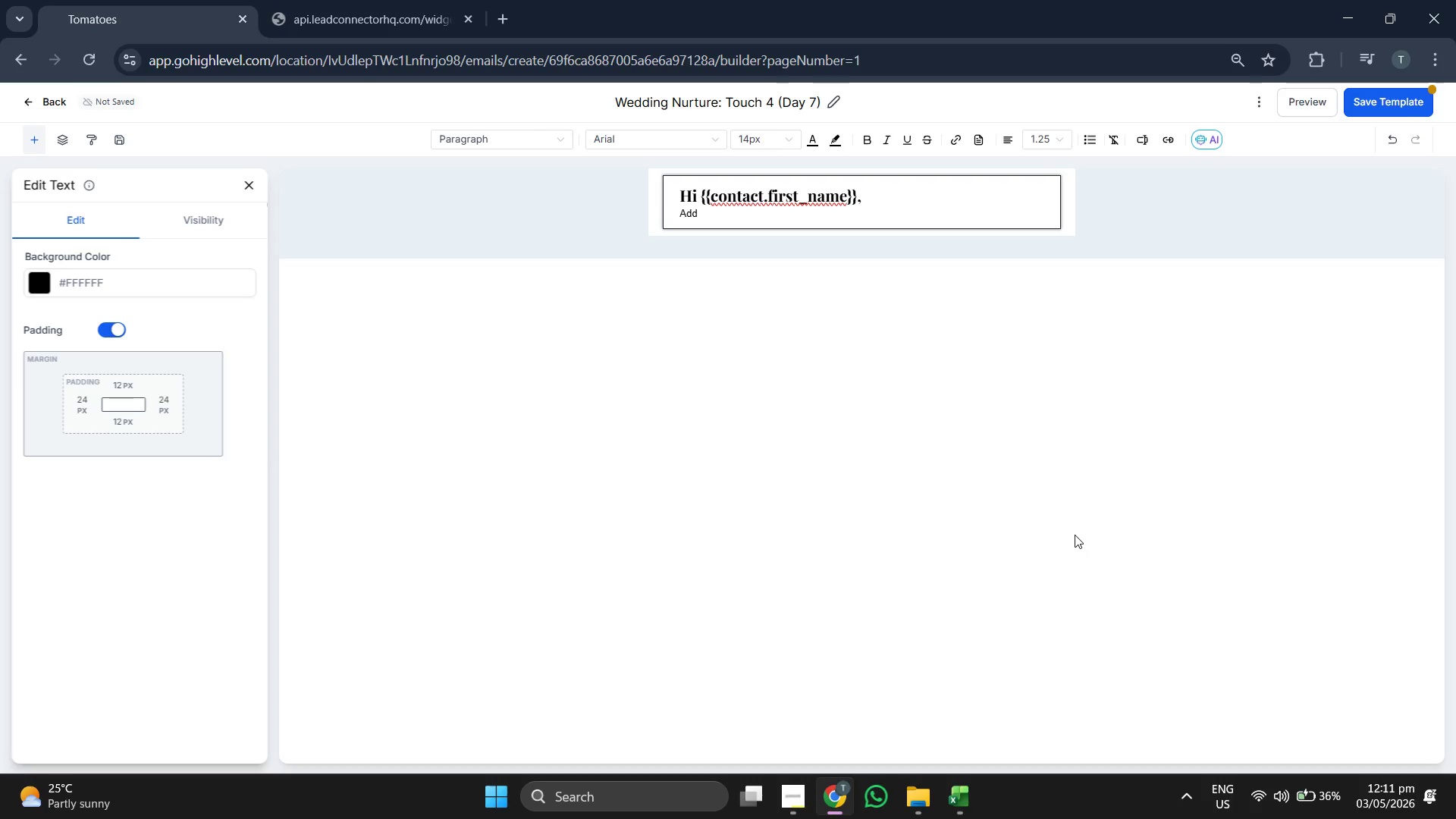 
key(Backspace)
 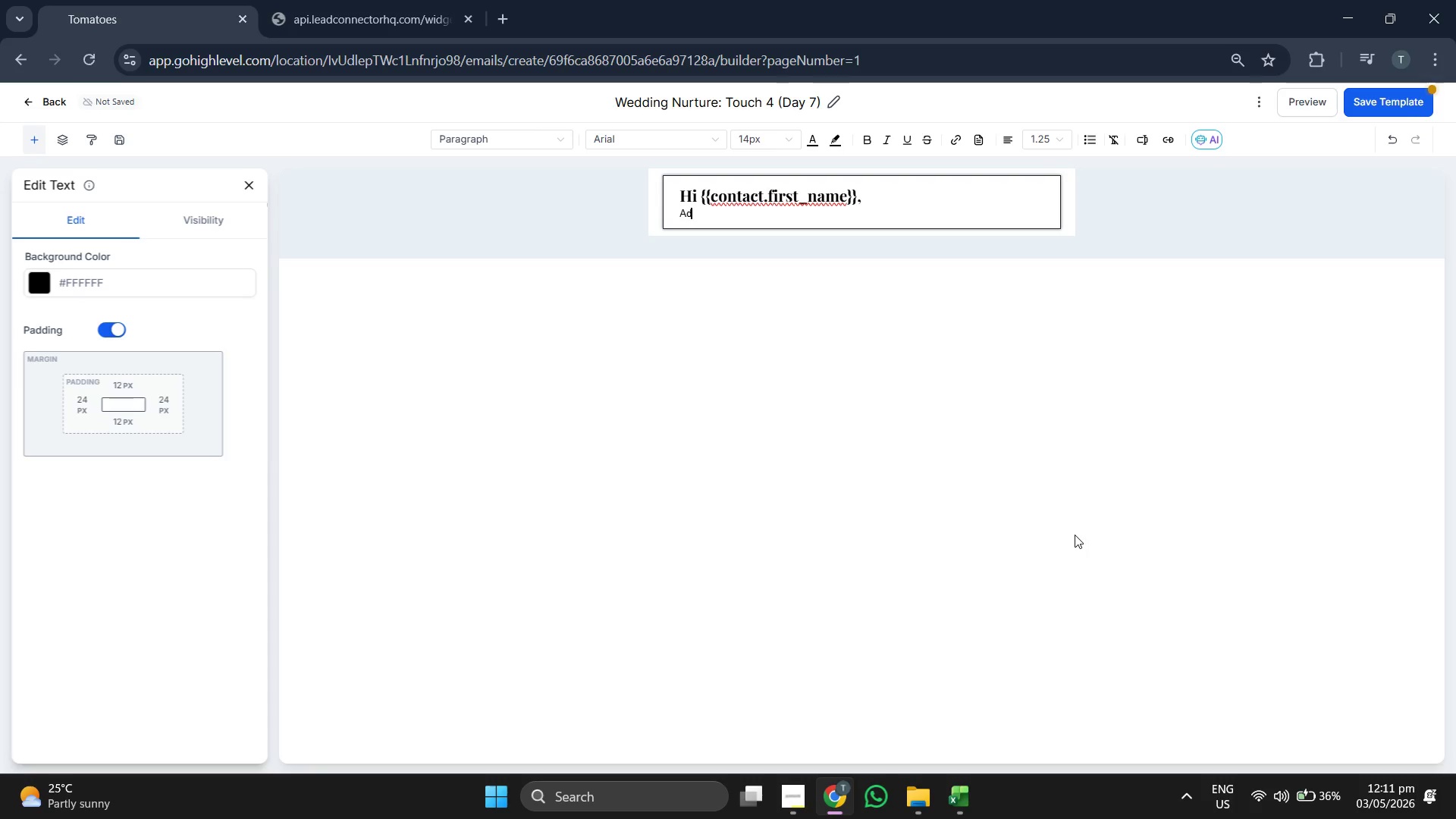 
key(Backspace)
 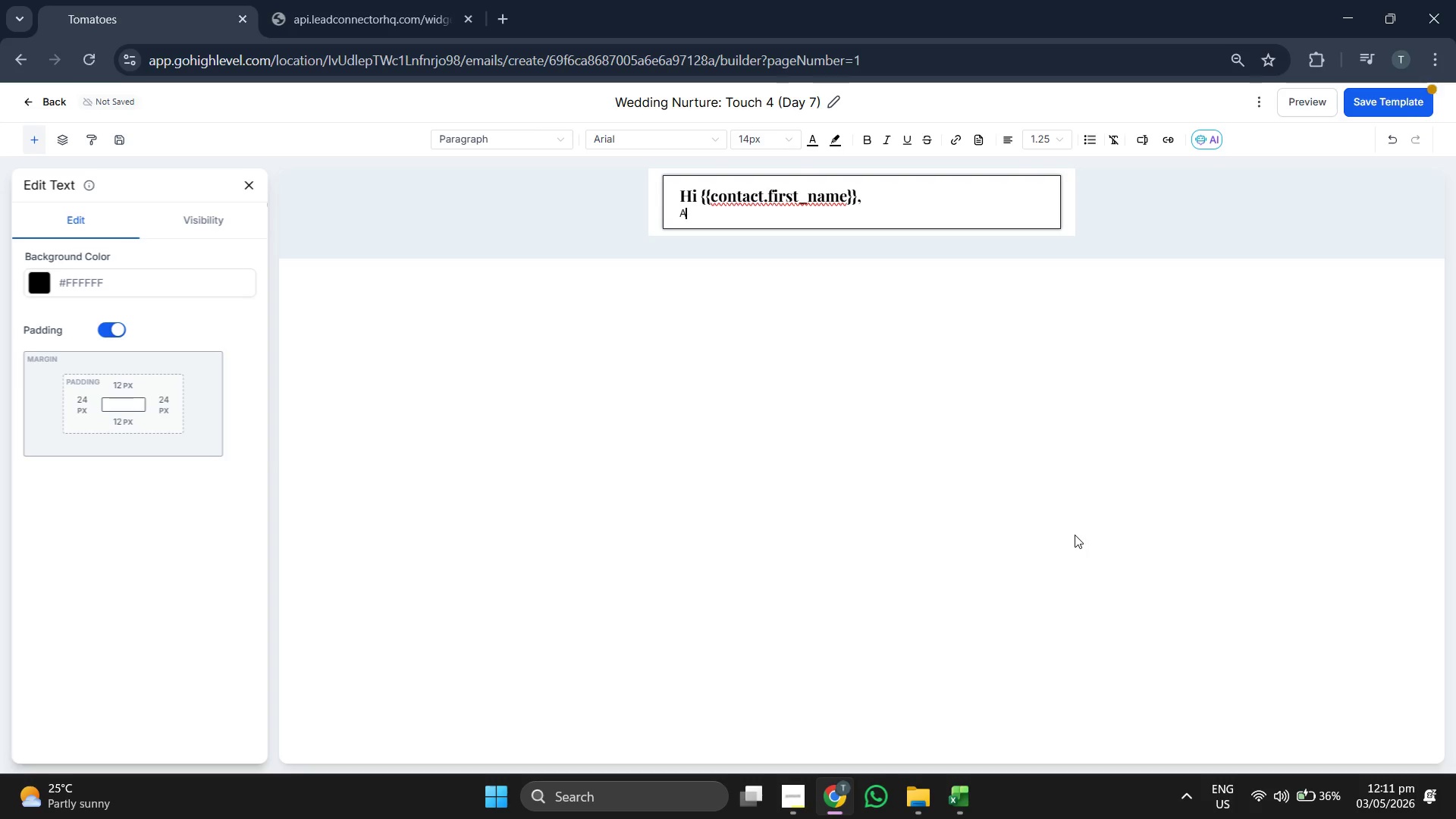 
key(Backspace)
 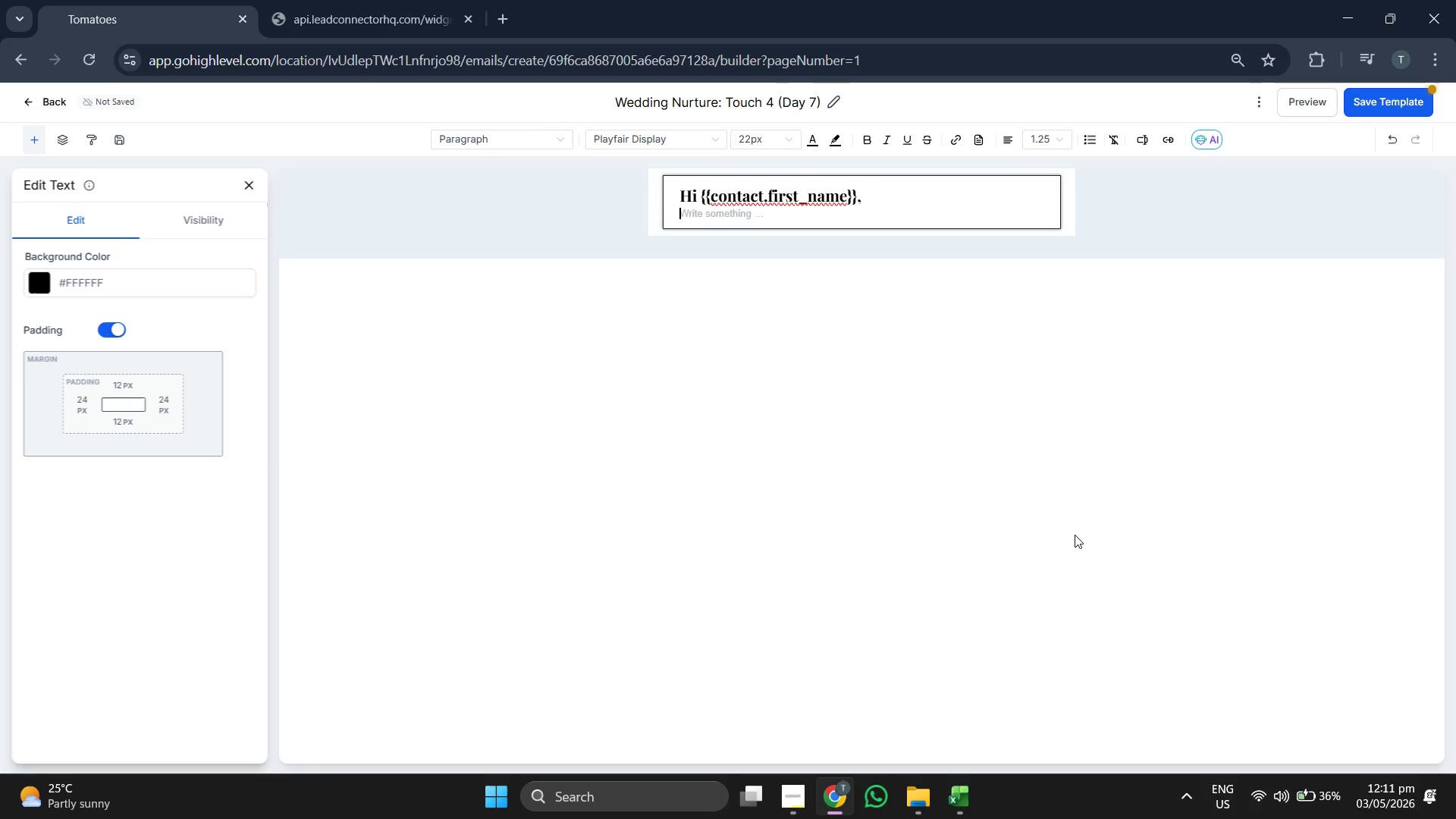 
key(Backspace)
 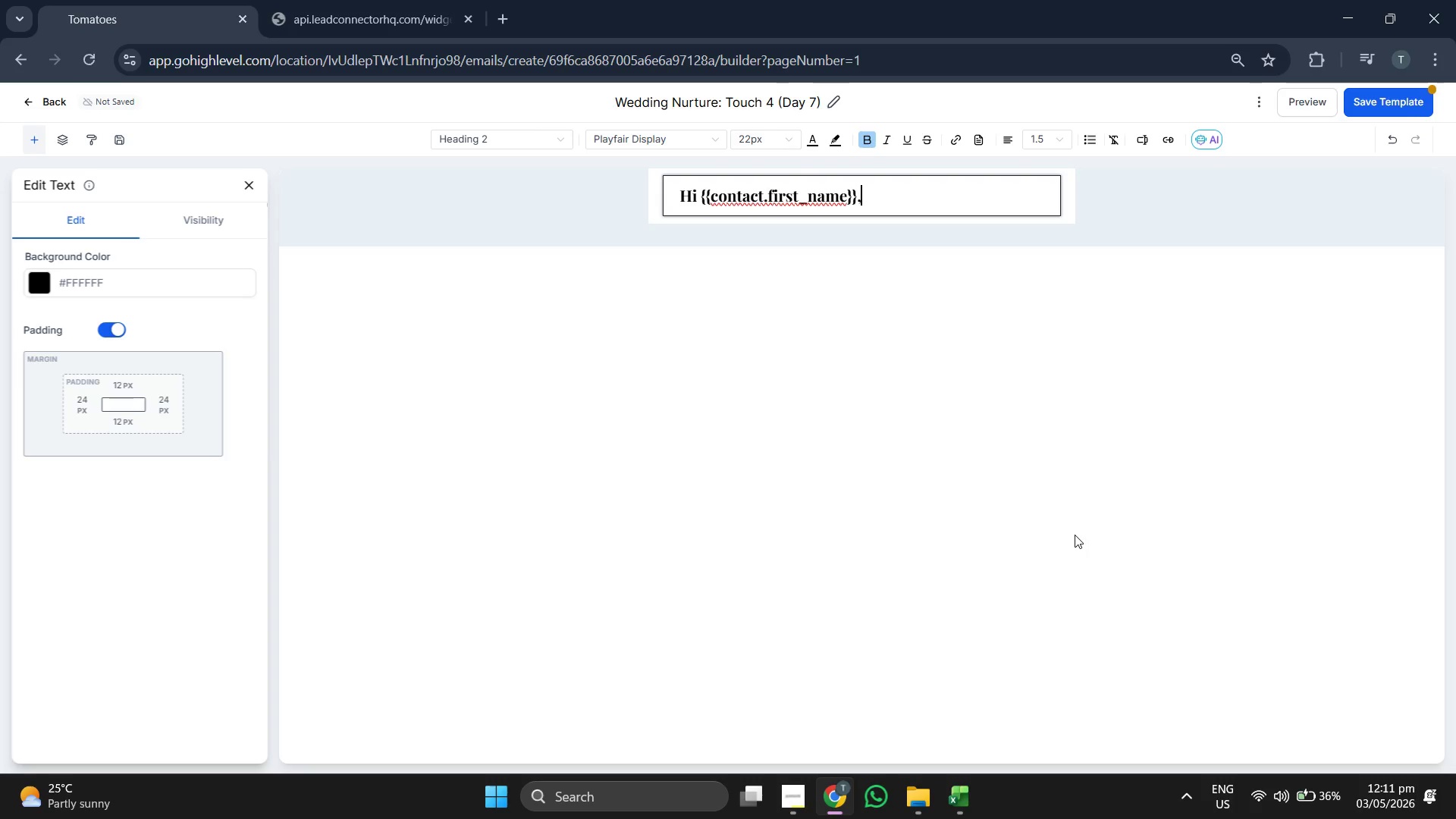 
key(Enter)
 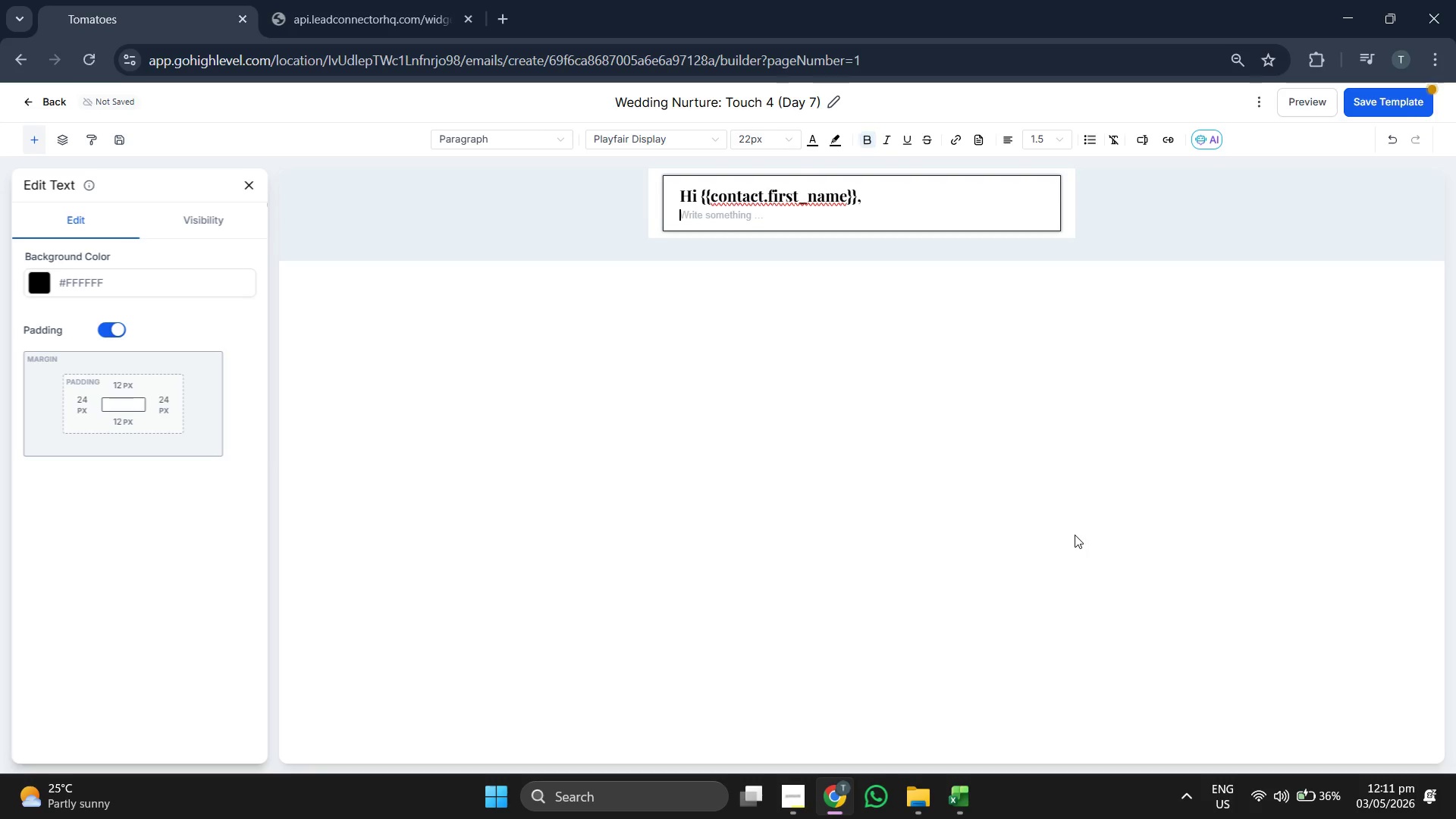 
key(Enter)
 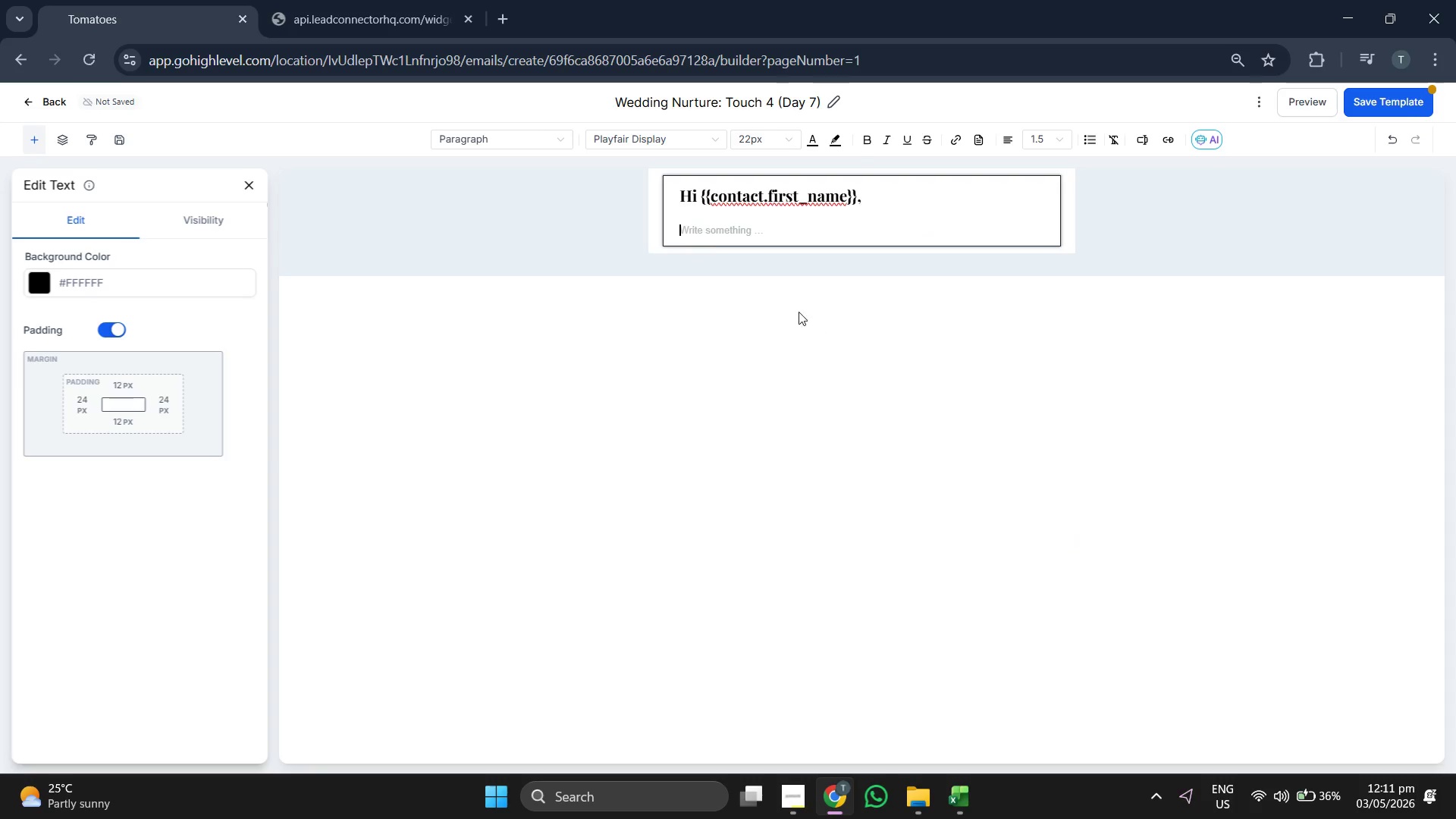 
wait(7.39)
 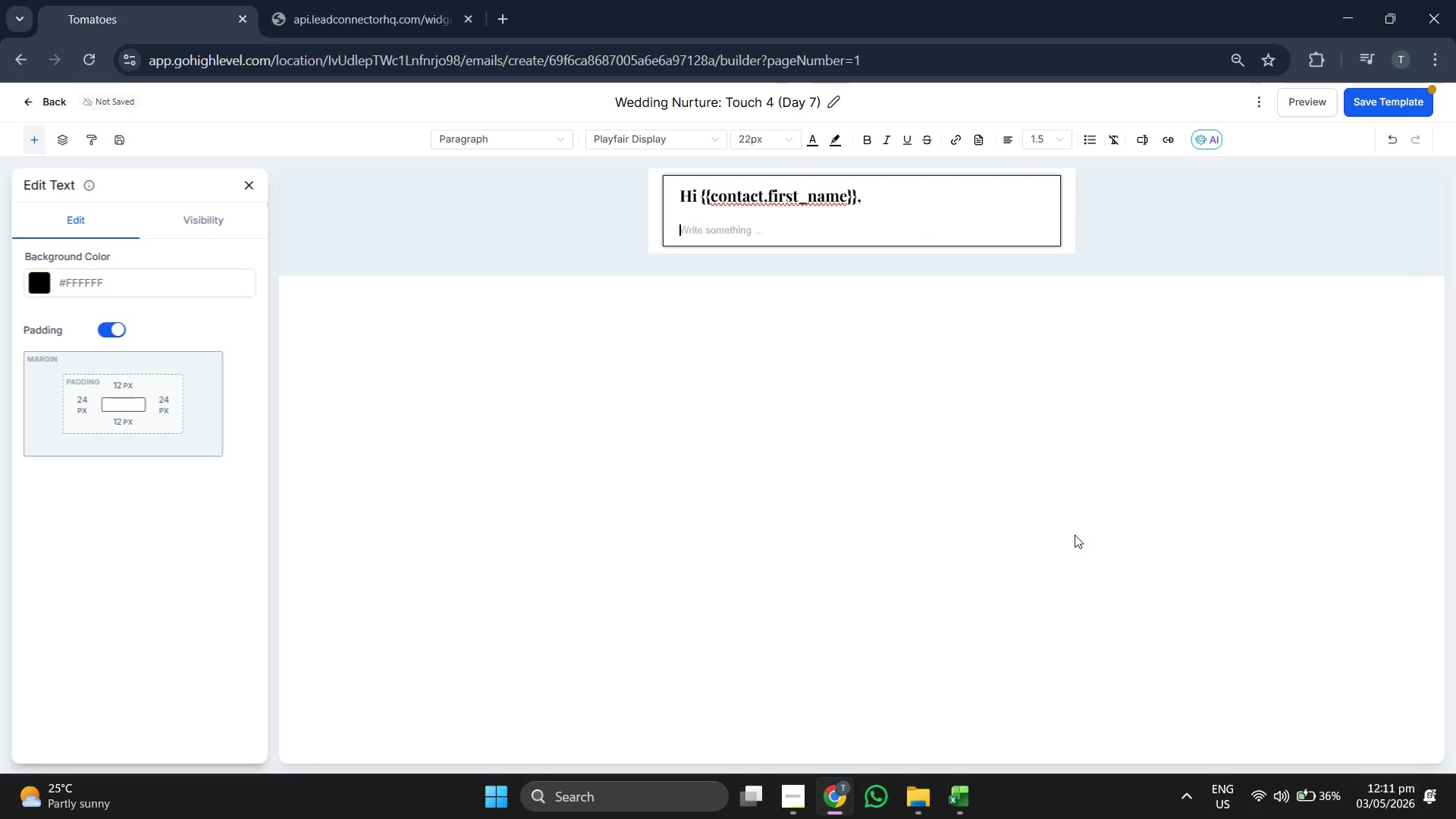 
left_click([642, 240])
 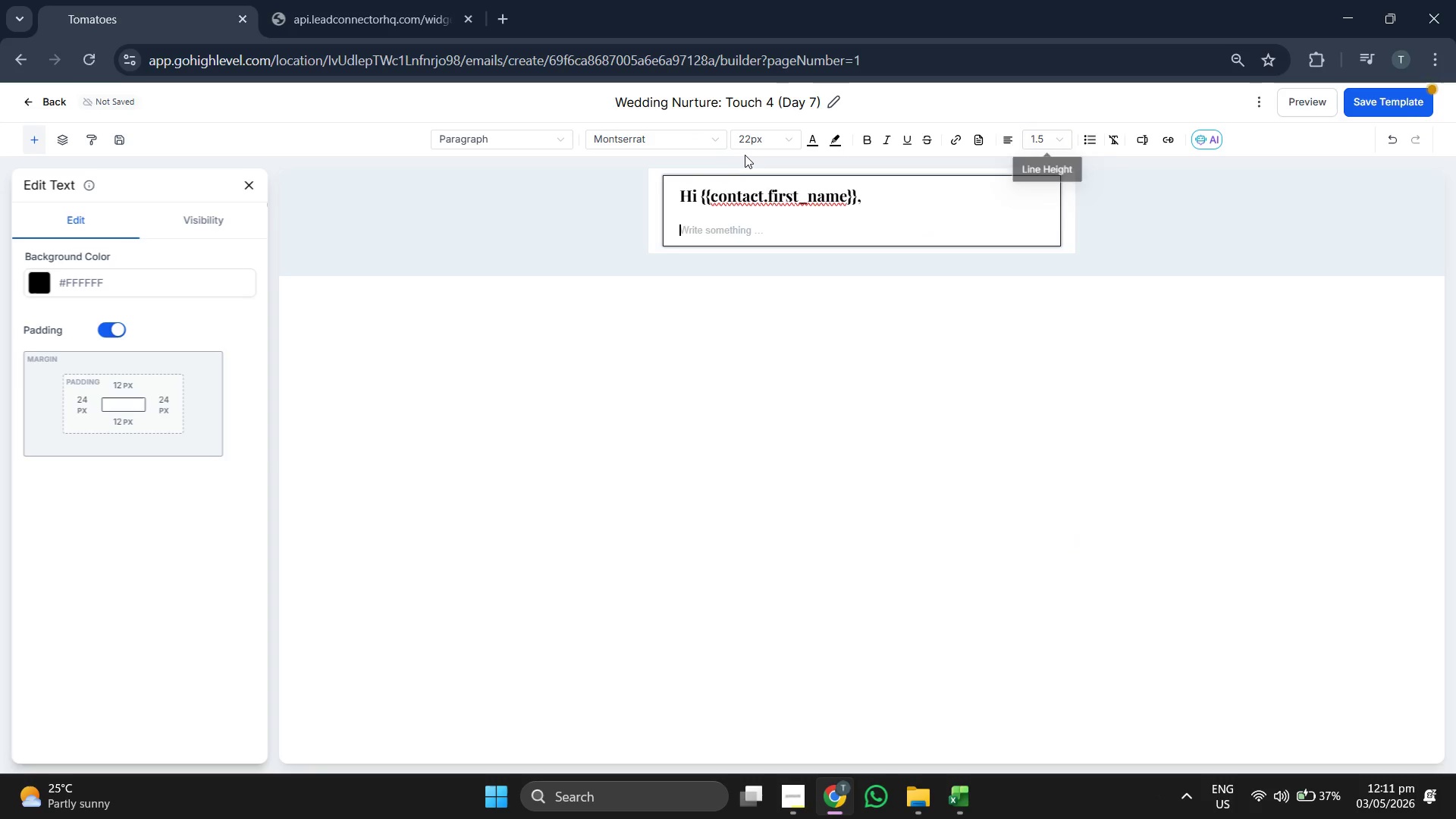 
left_click([746, 146])
 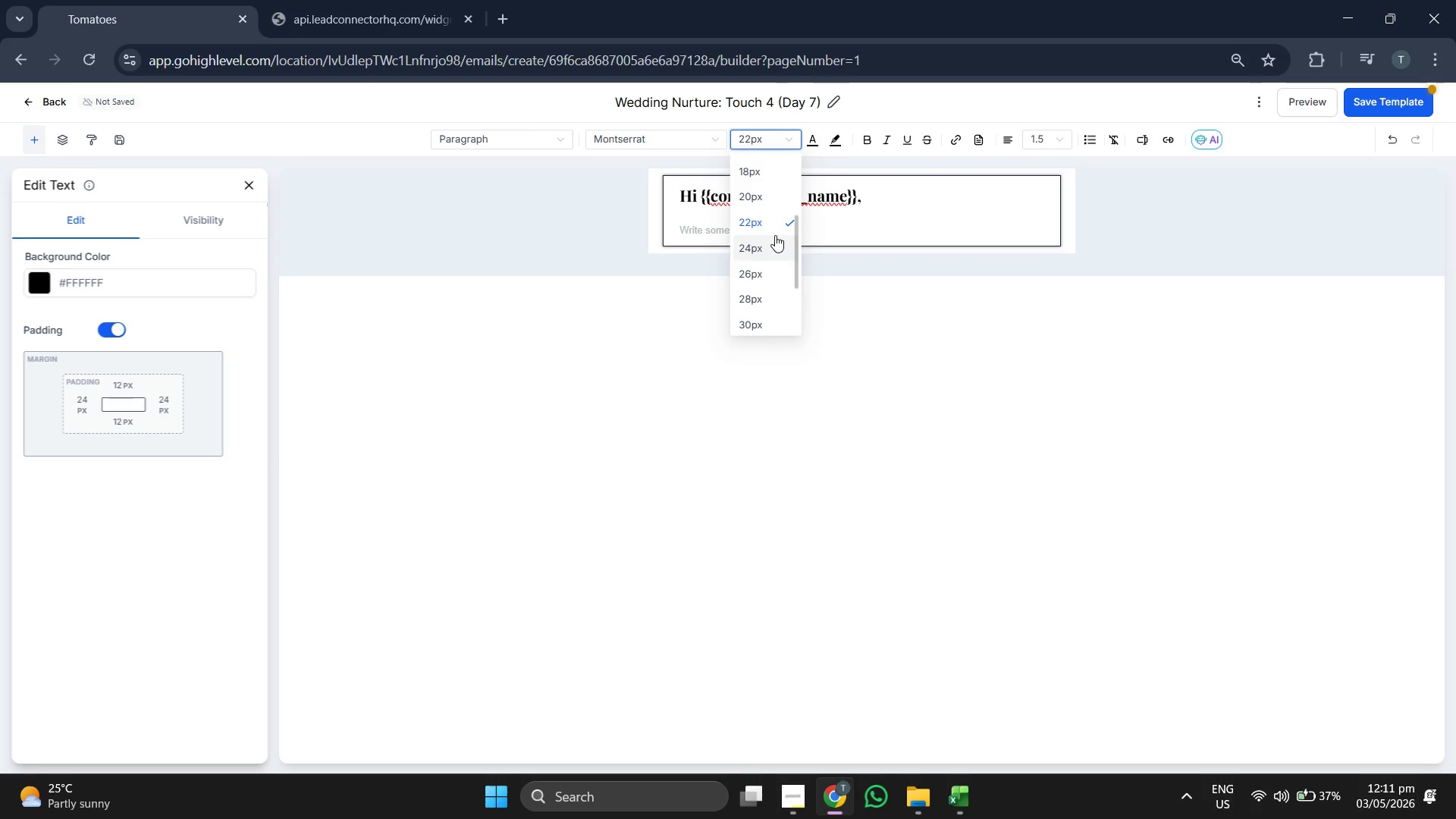 
scroll: coordinate [775, 235], scroll_direction: up, amount: 1.0
 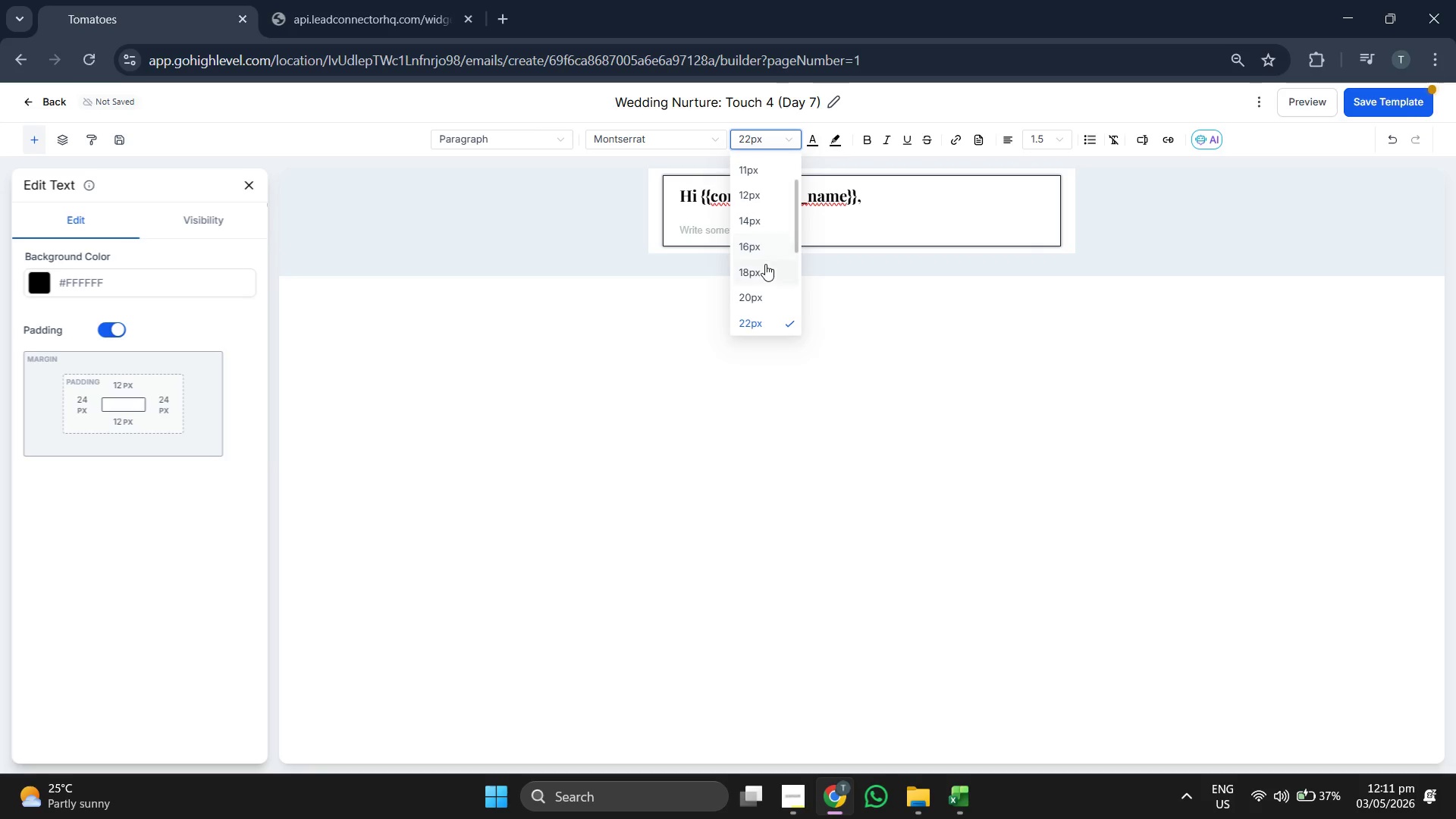 
left_click([763, 249])
 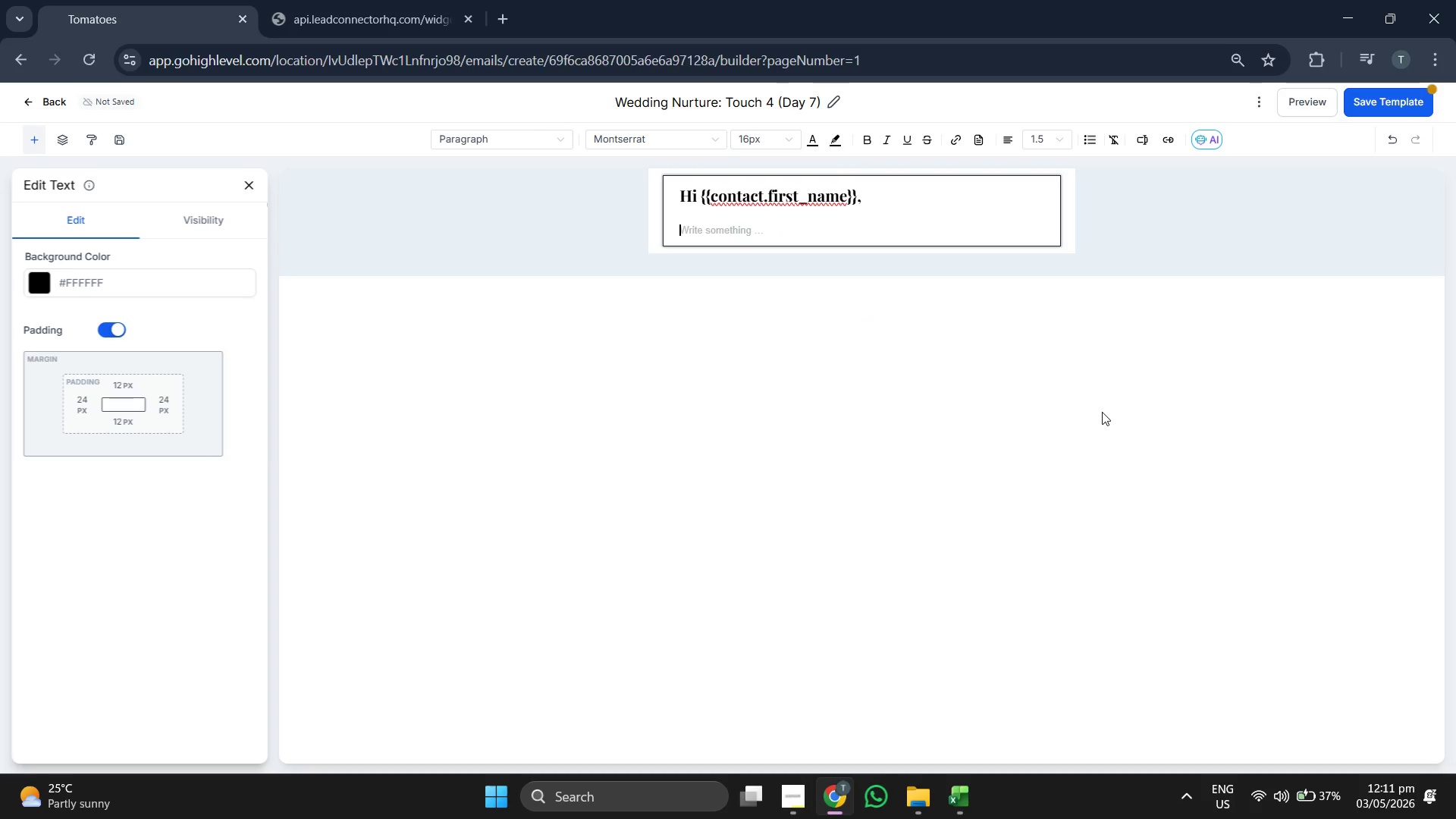 
type(Weve)
 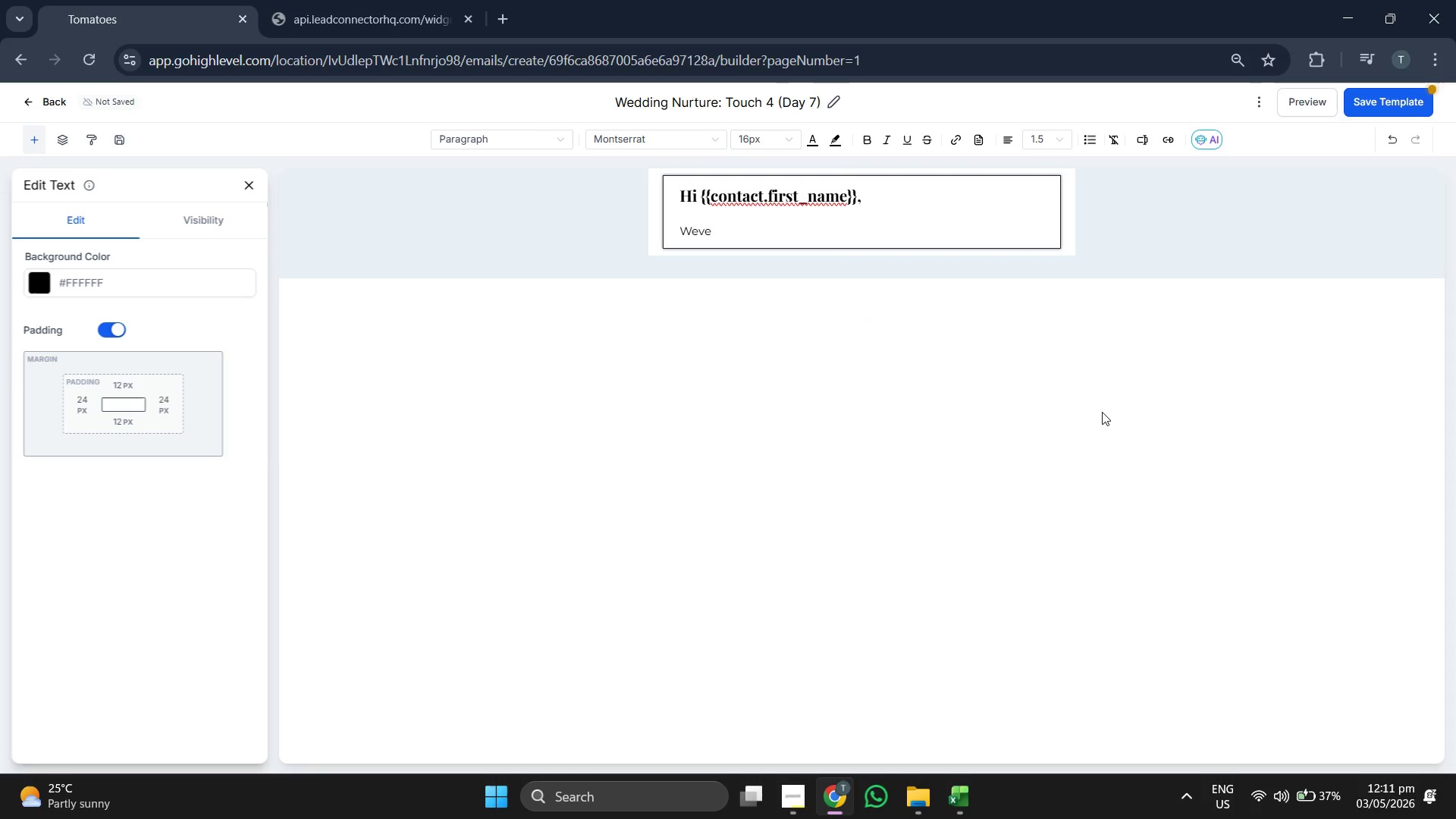 
key(ArrowLeft)
 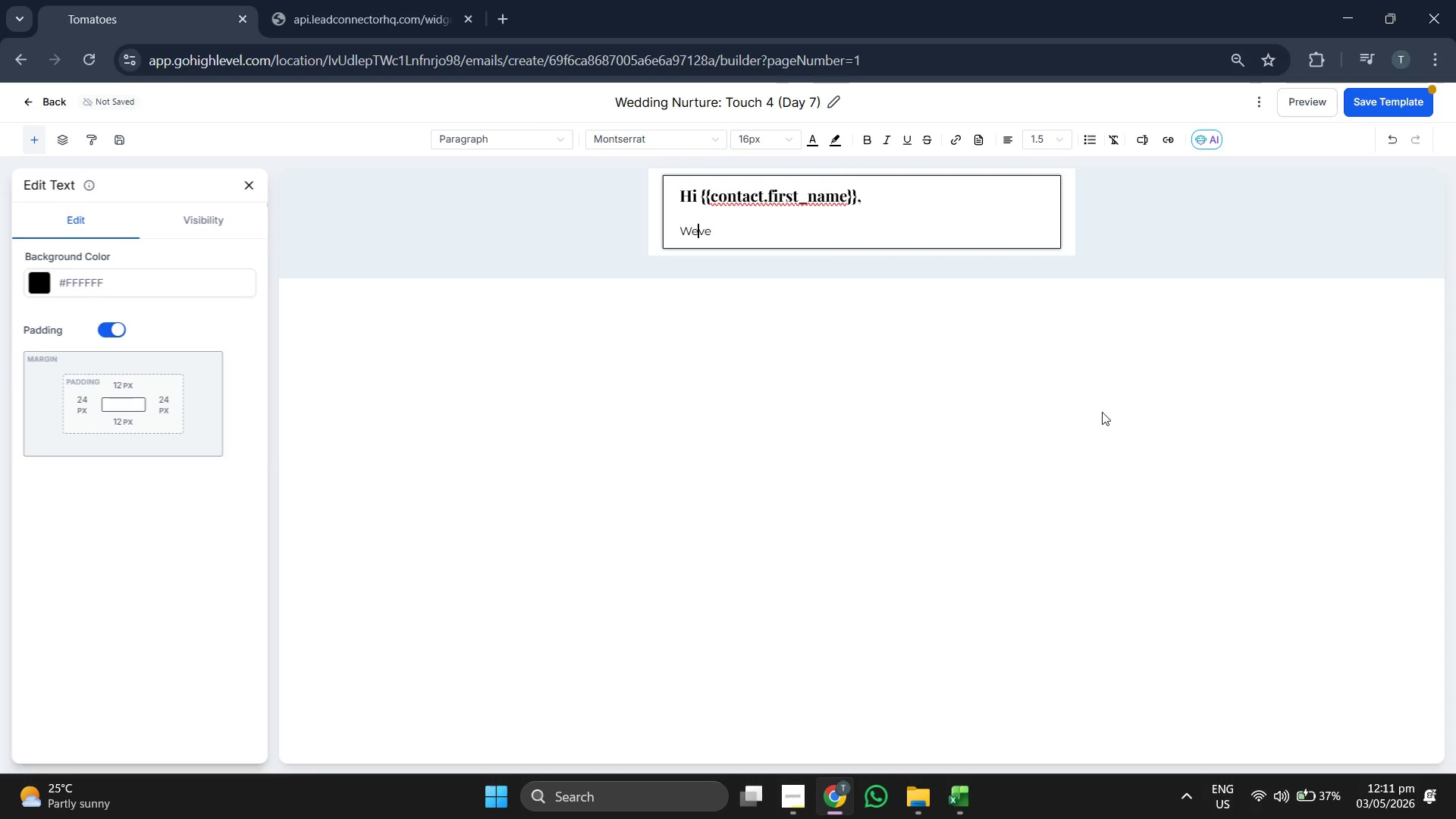 
key(ArrowLeft)
 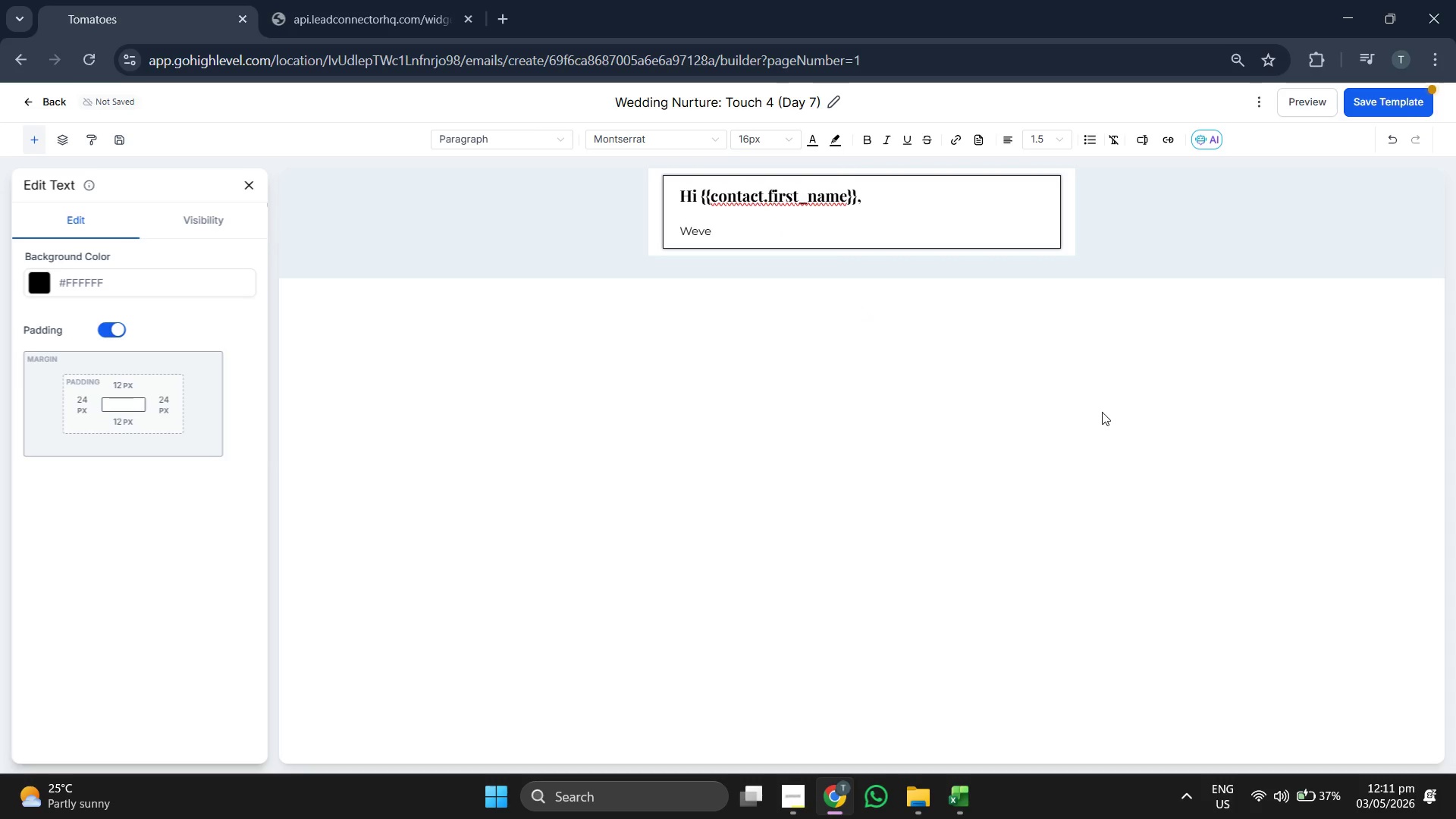 
key(Quote)
 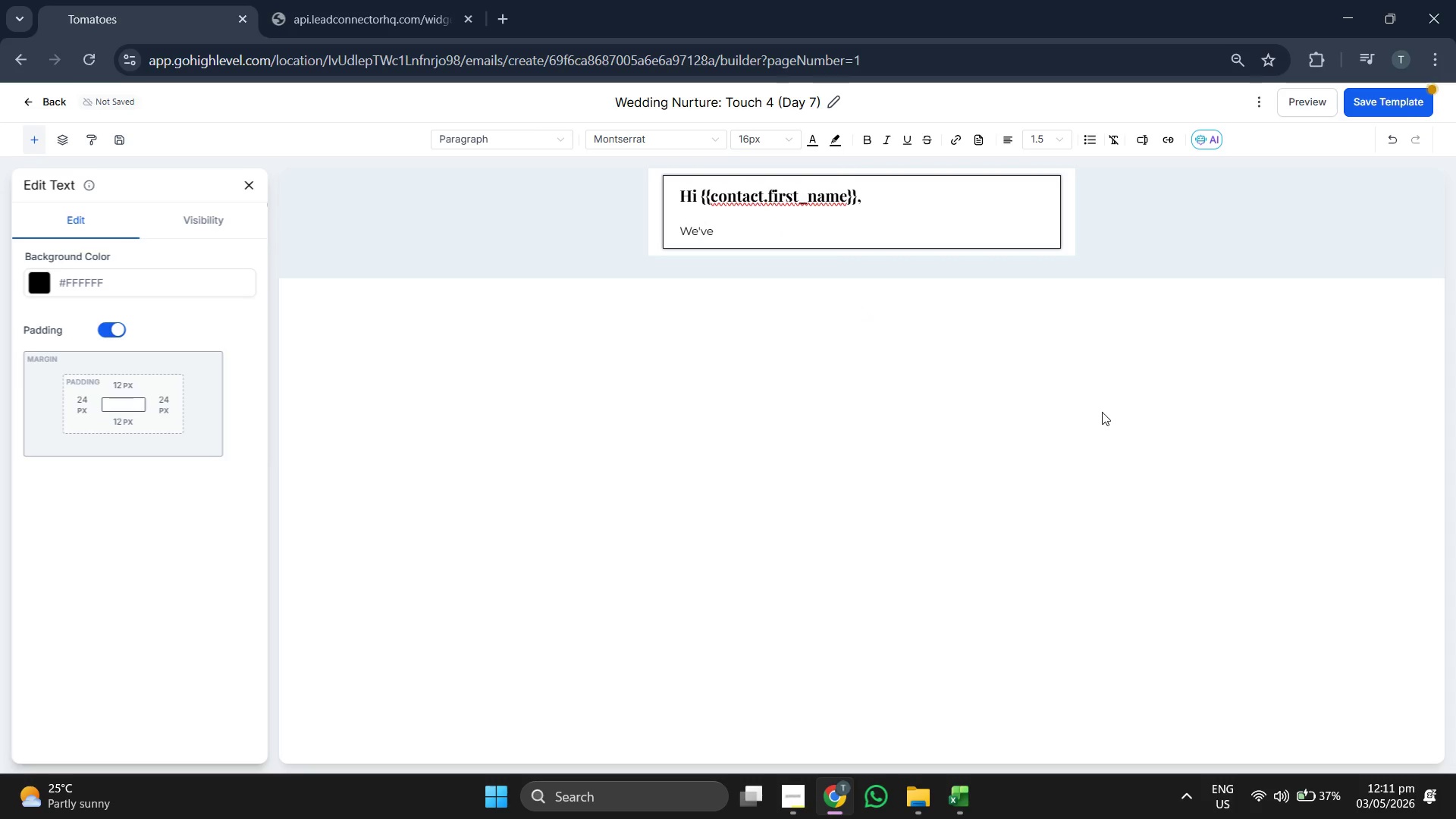 
key(ArrowRight)
 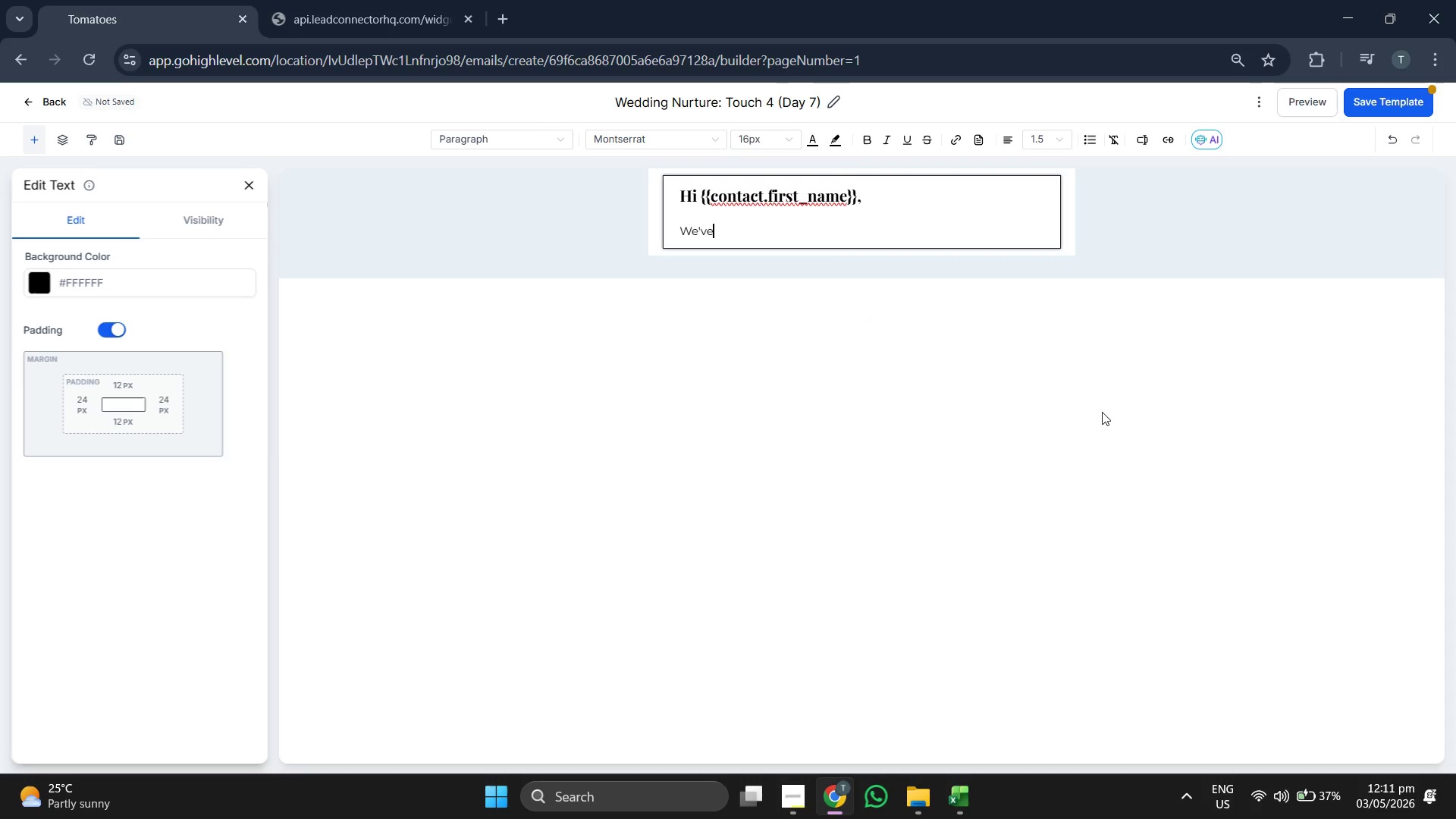 
key(ArrowRight)
 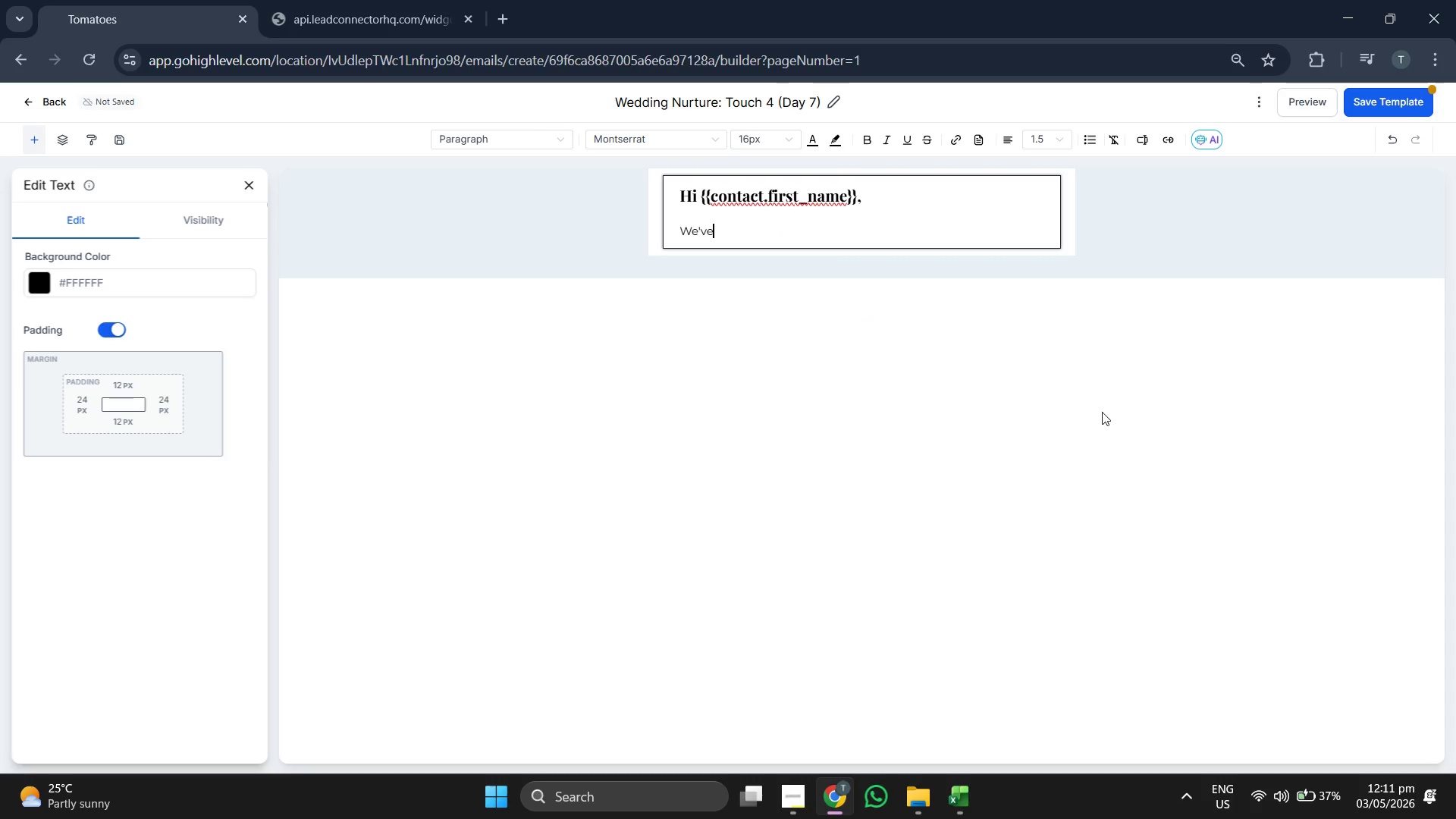 
key(ArrowRight)
 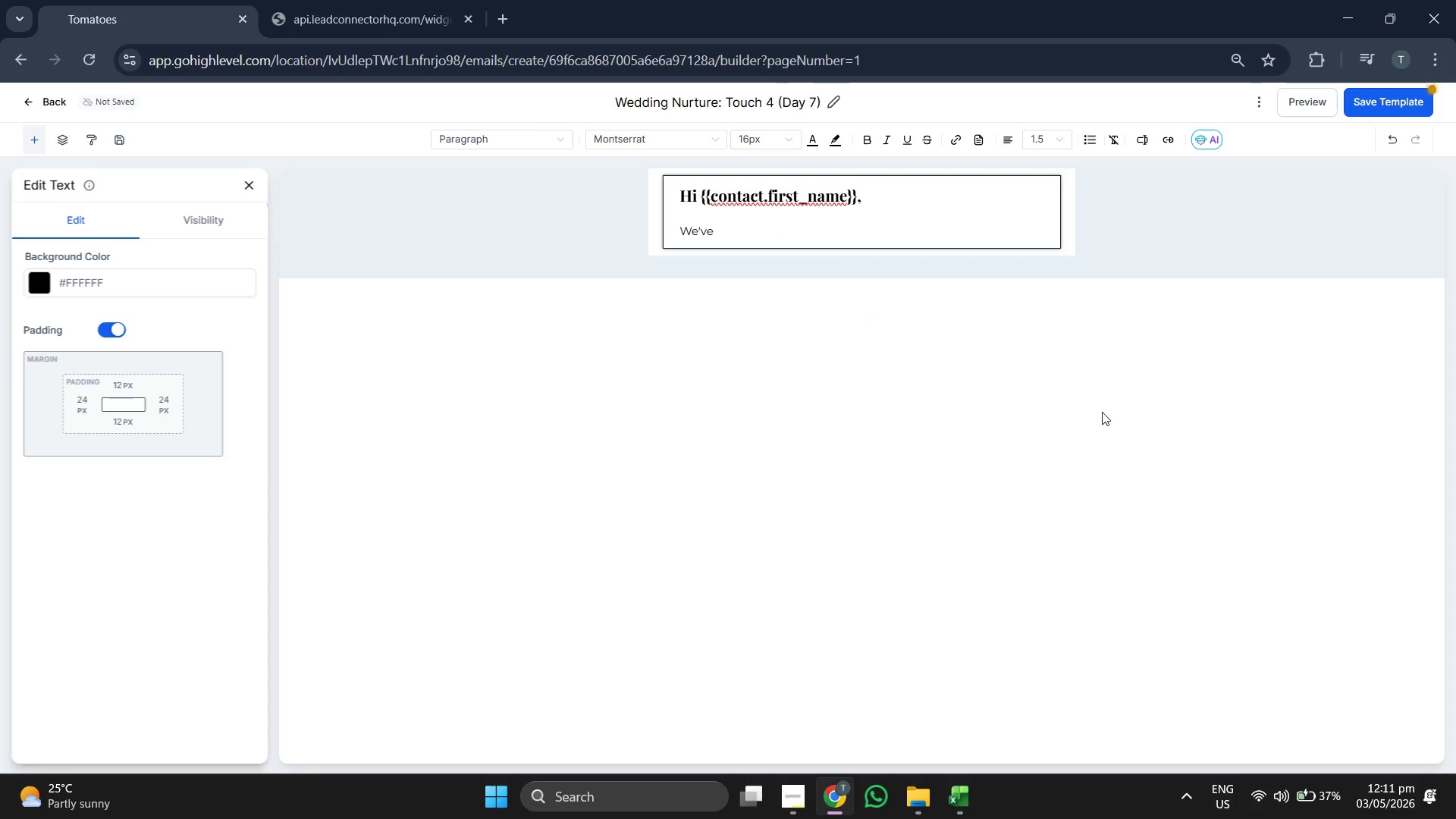 
type( shared our work and our tools )
key(Backspace)
type(, now)
 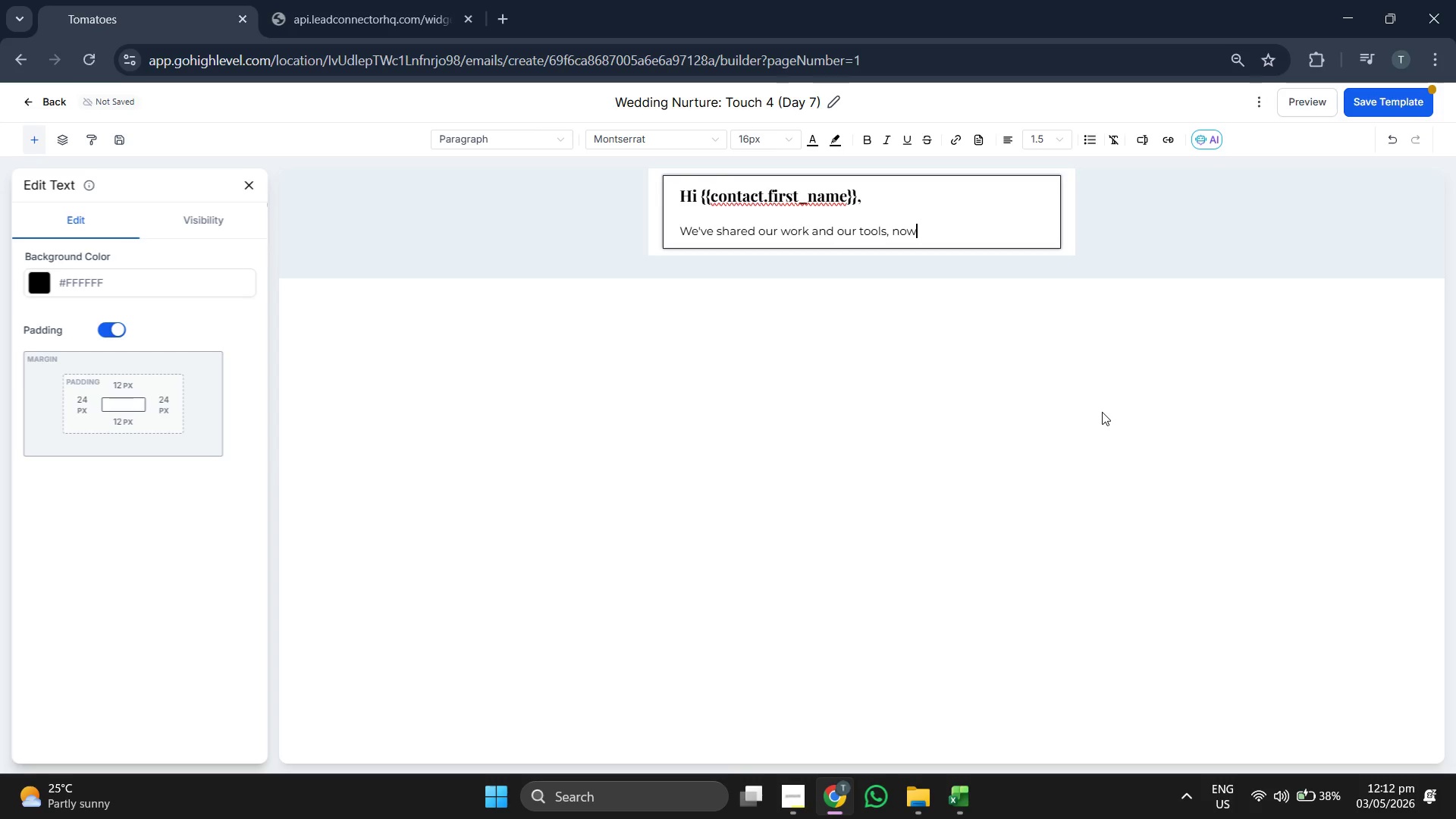 
type( we want to hear more )
 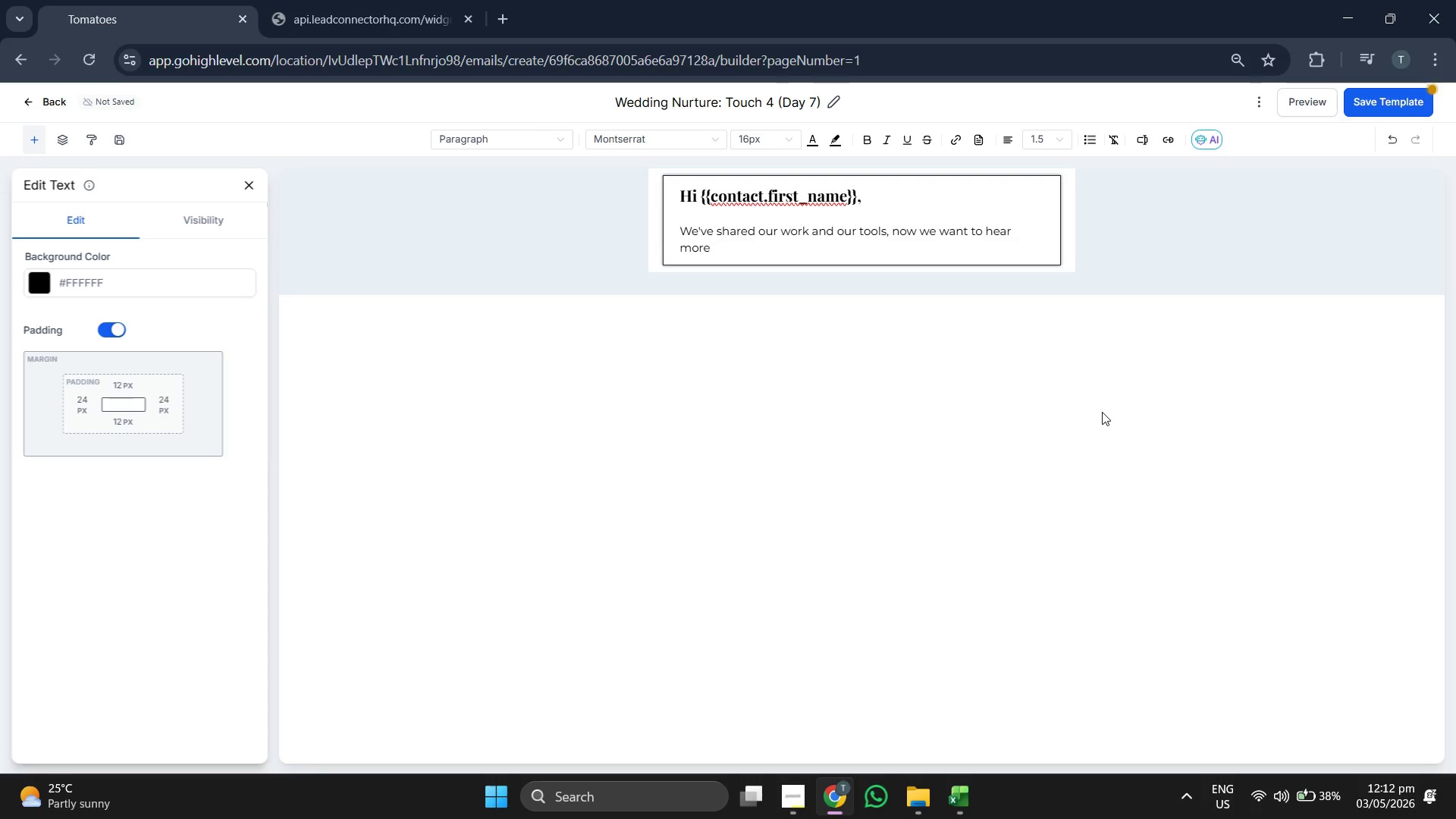 
type(about )
 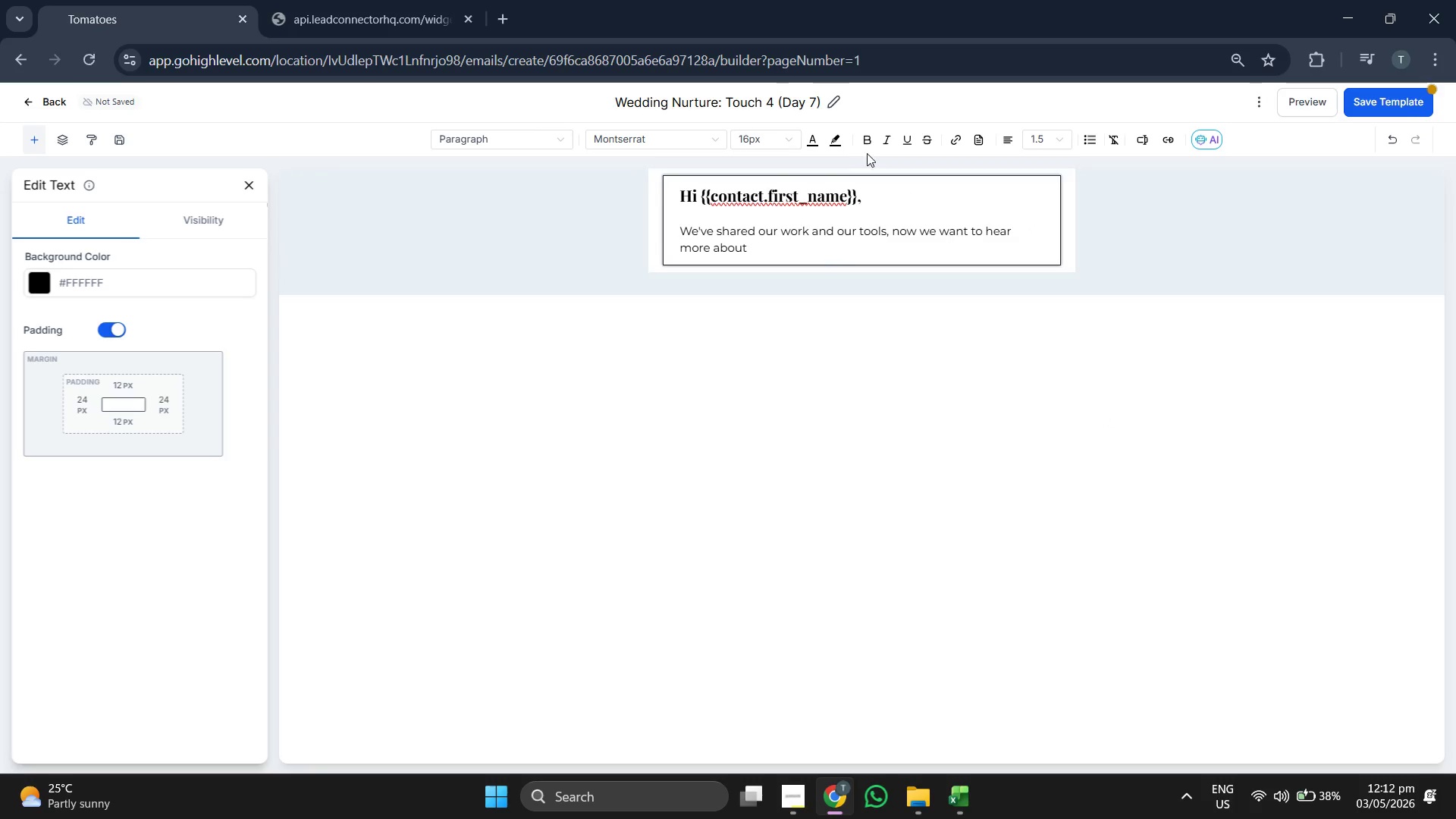 
left_click([861, 144])
 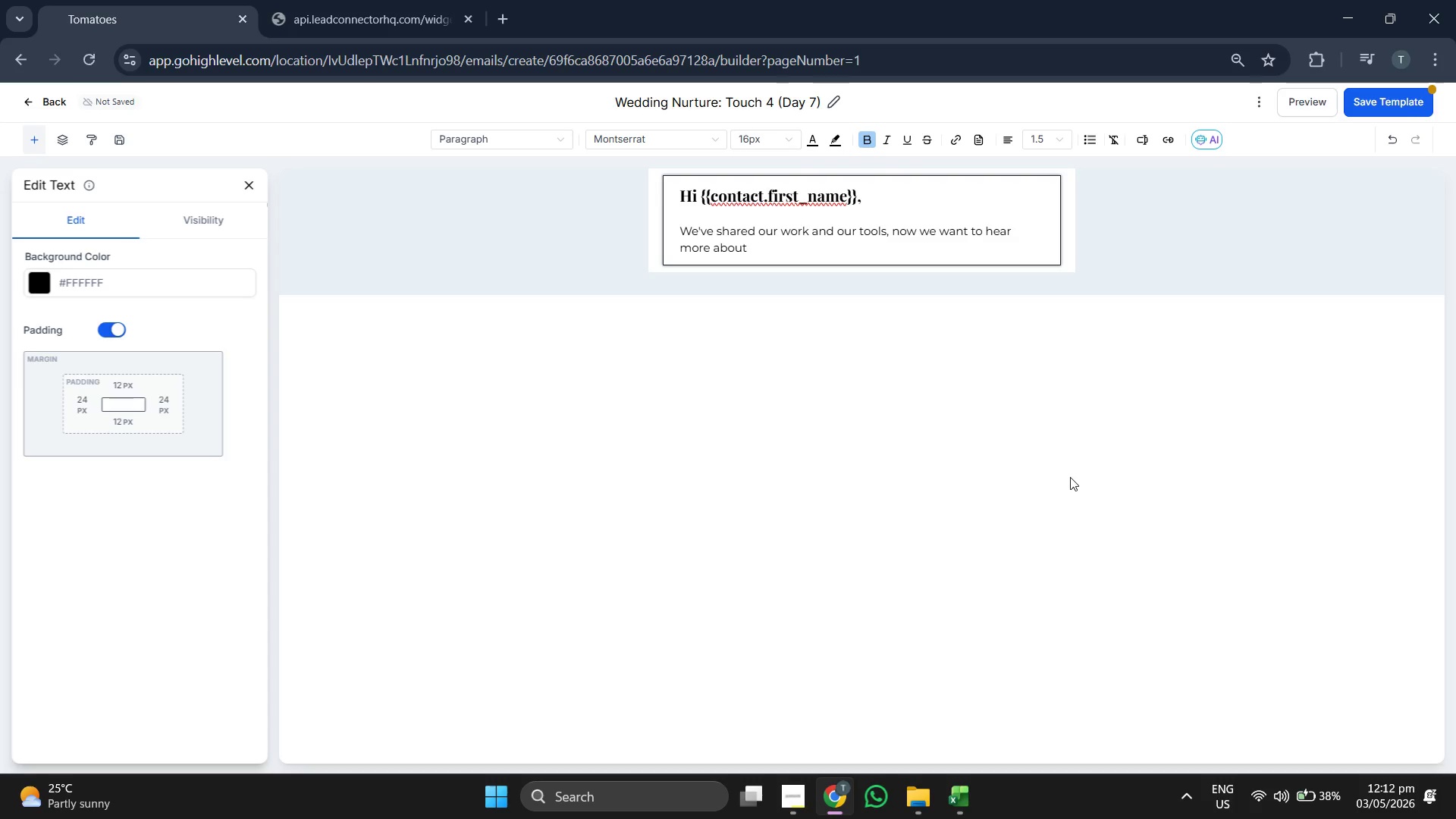 
type(you)
 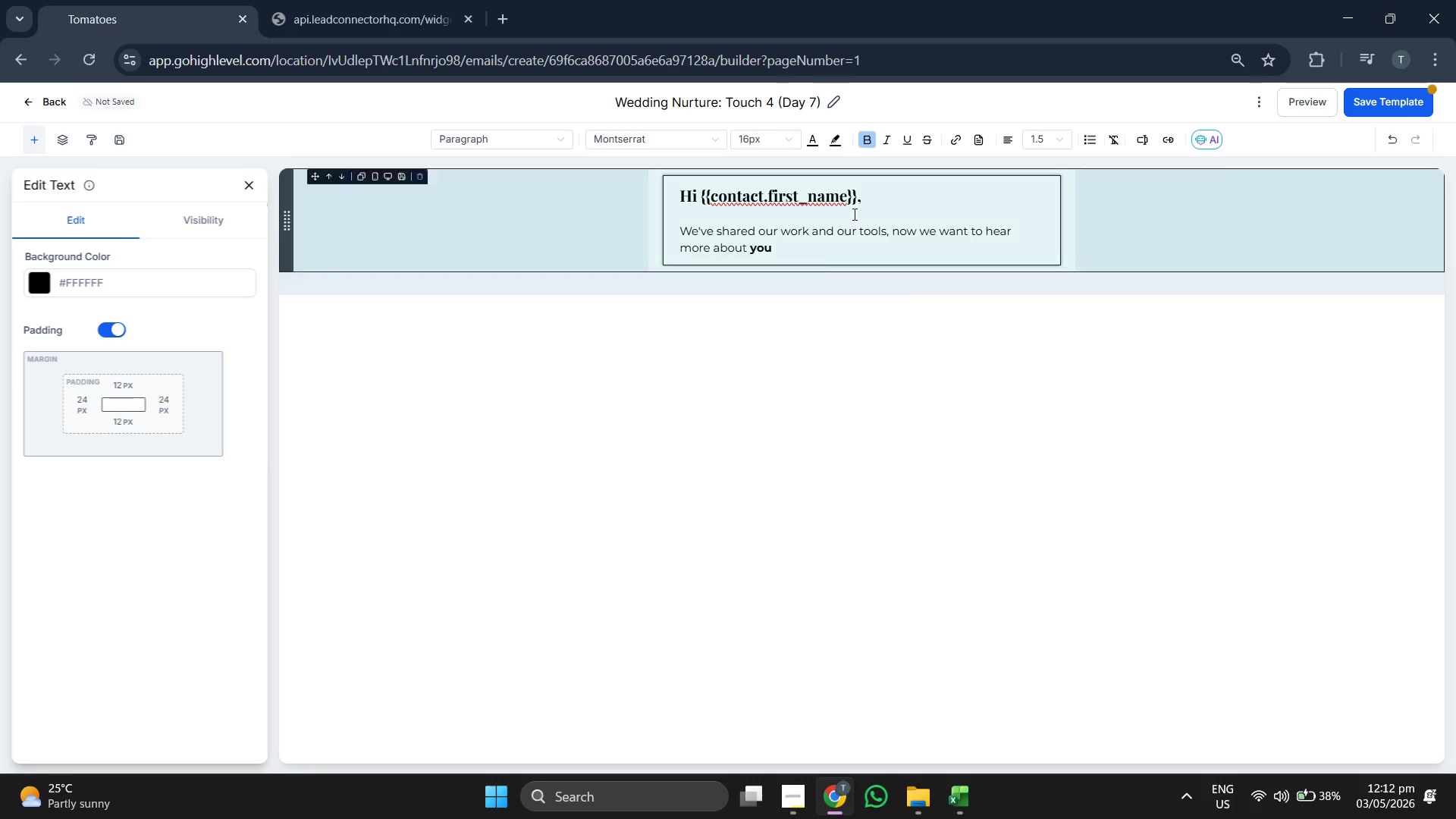 
left_click([868, 145])
 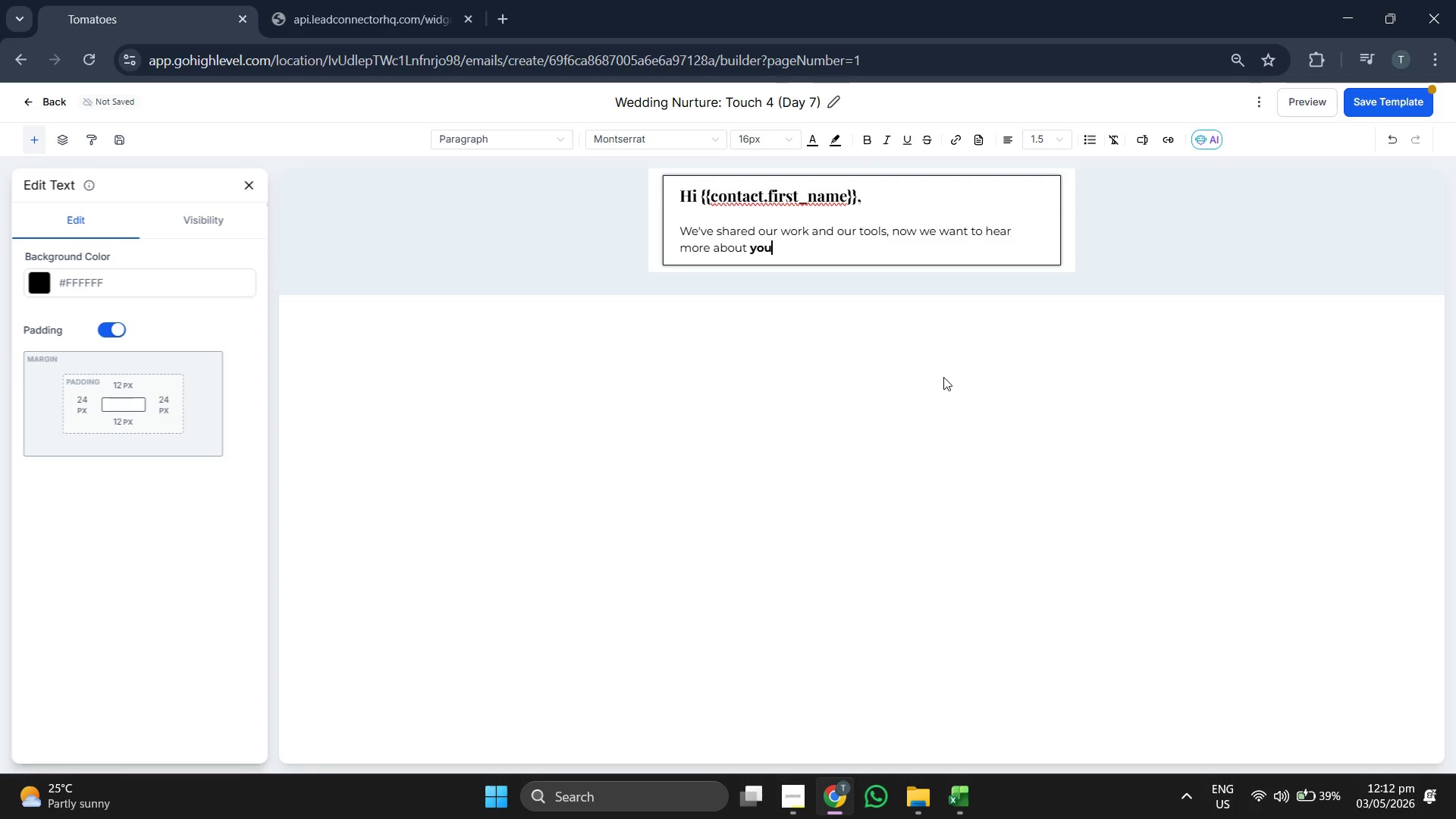 
key(Period)
 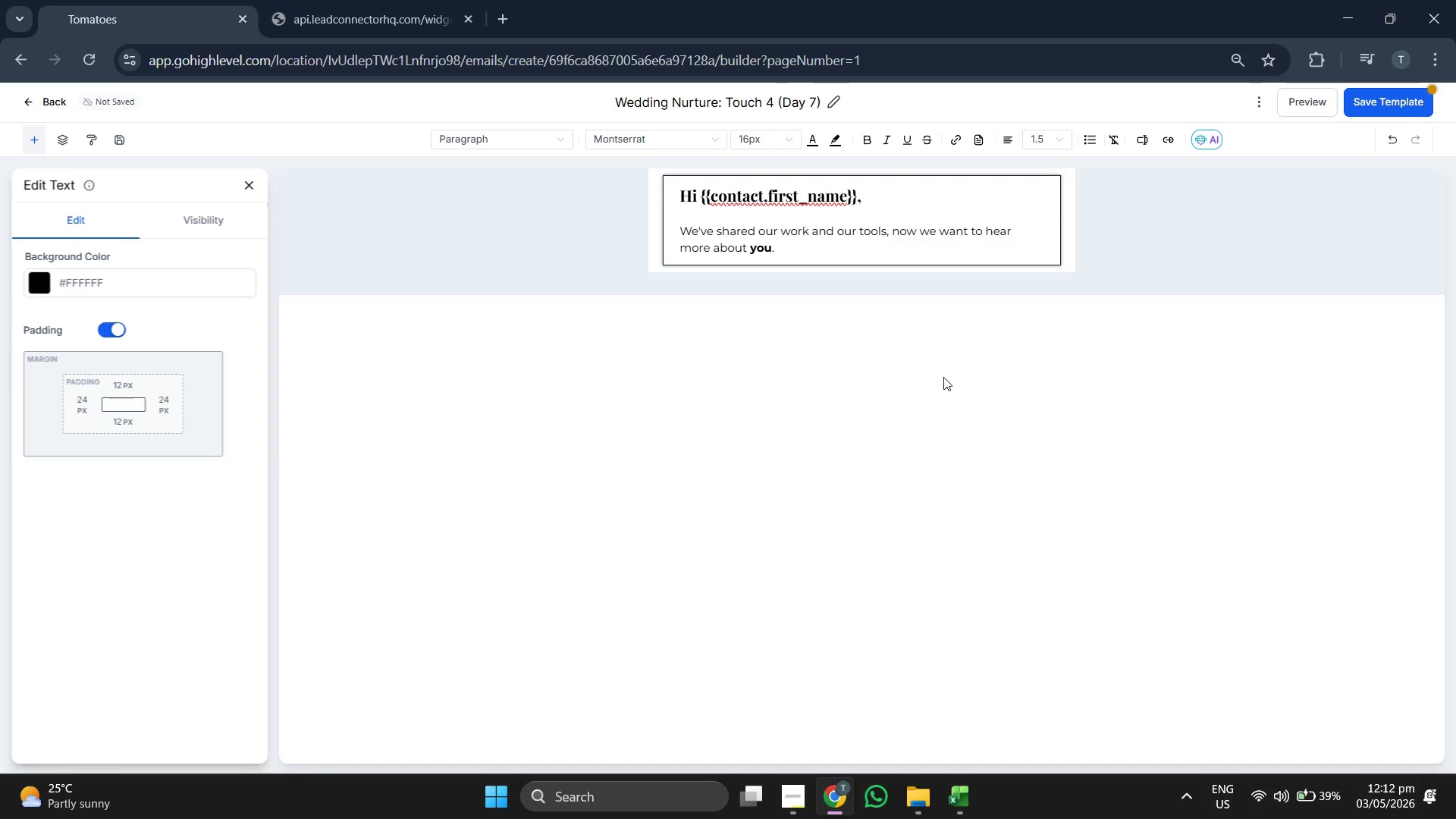 
key(Enter)
 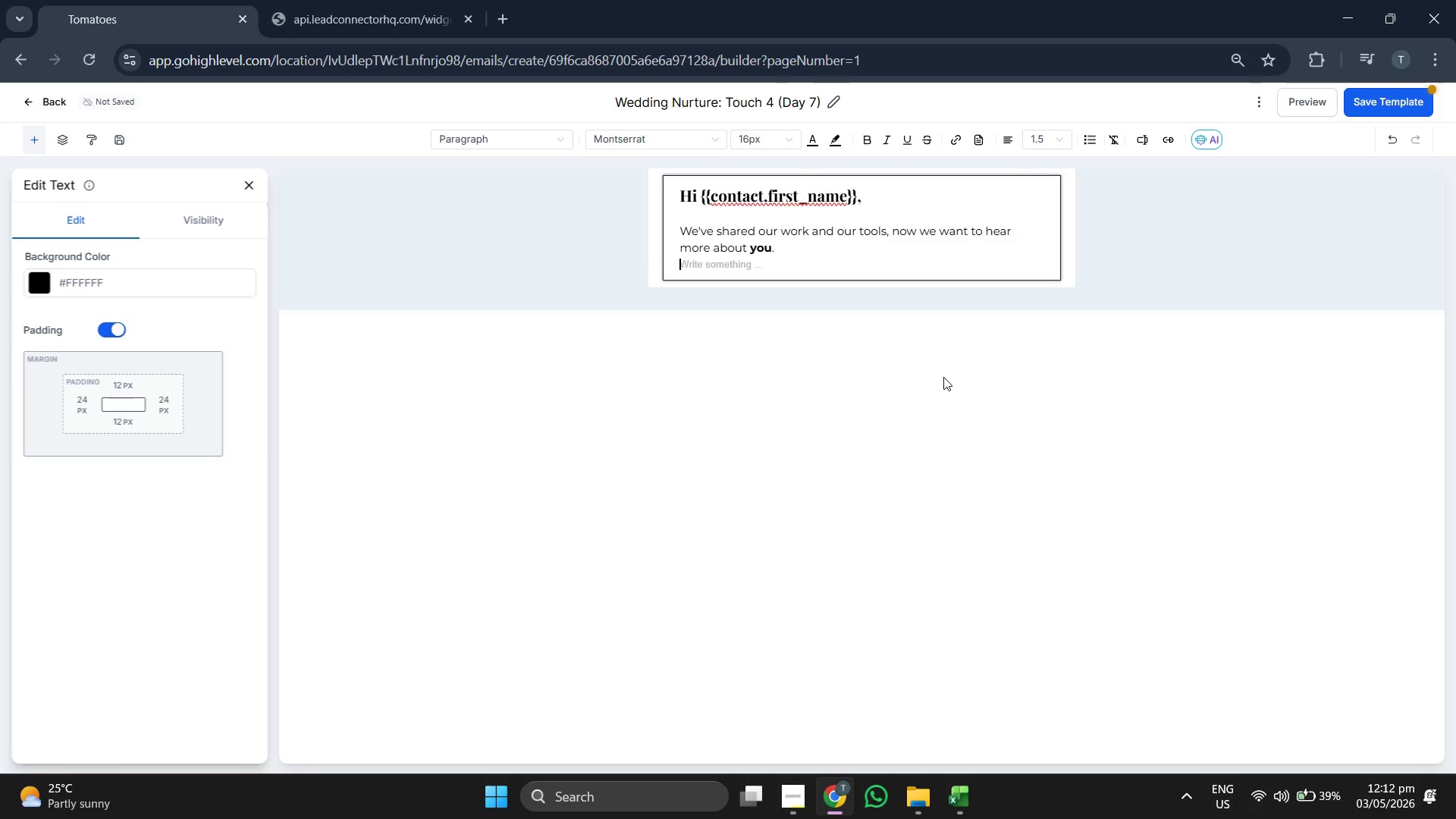 
key(Enter)
 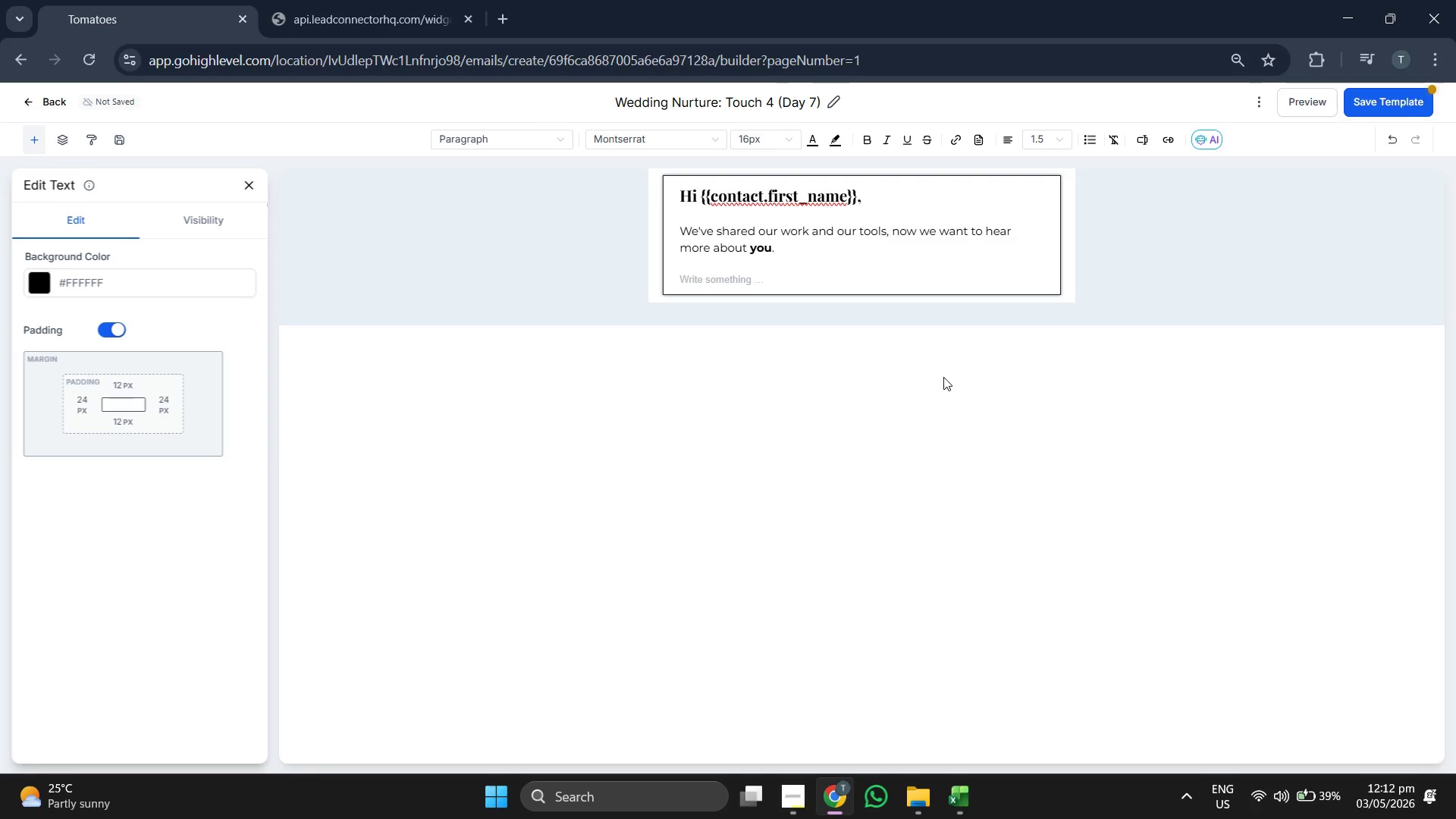 
wait(5.31)
 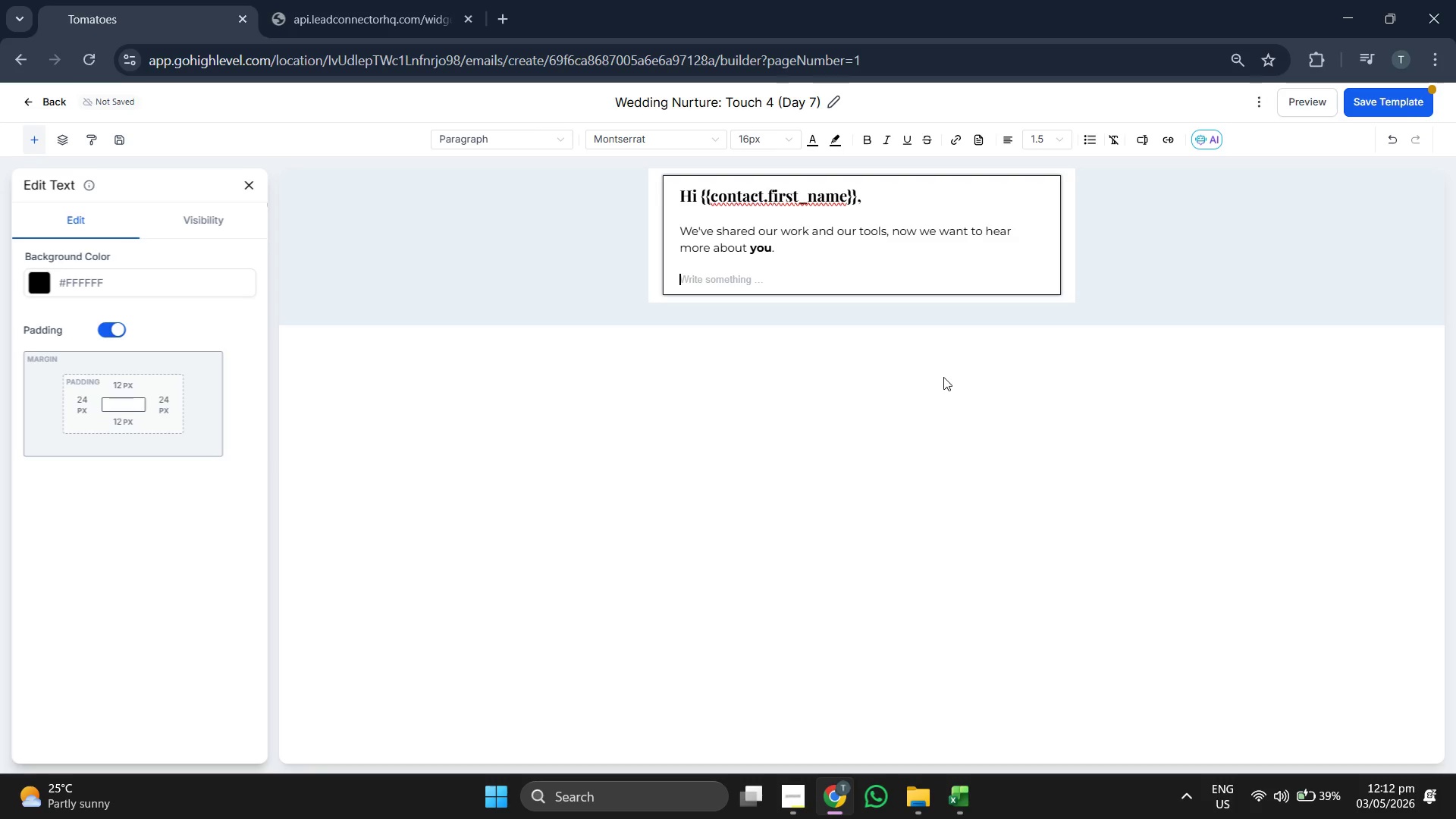 
type(To en)
 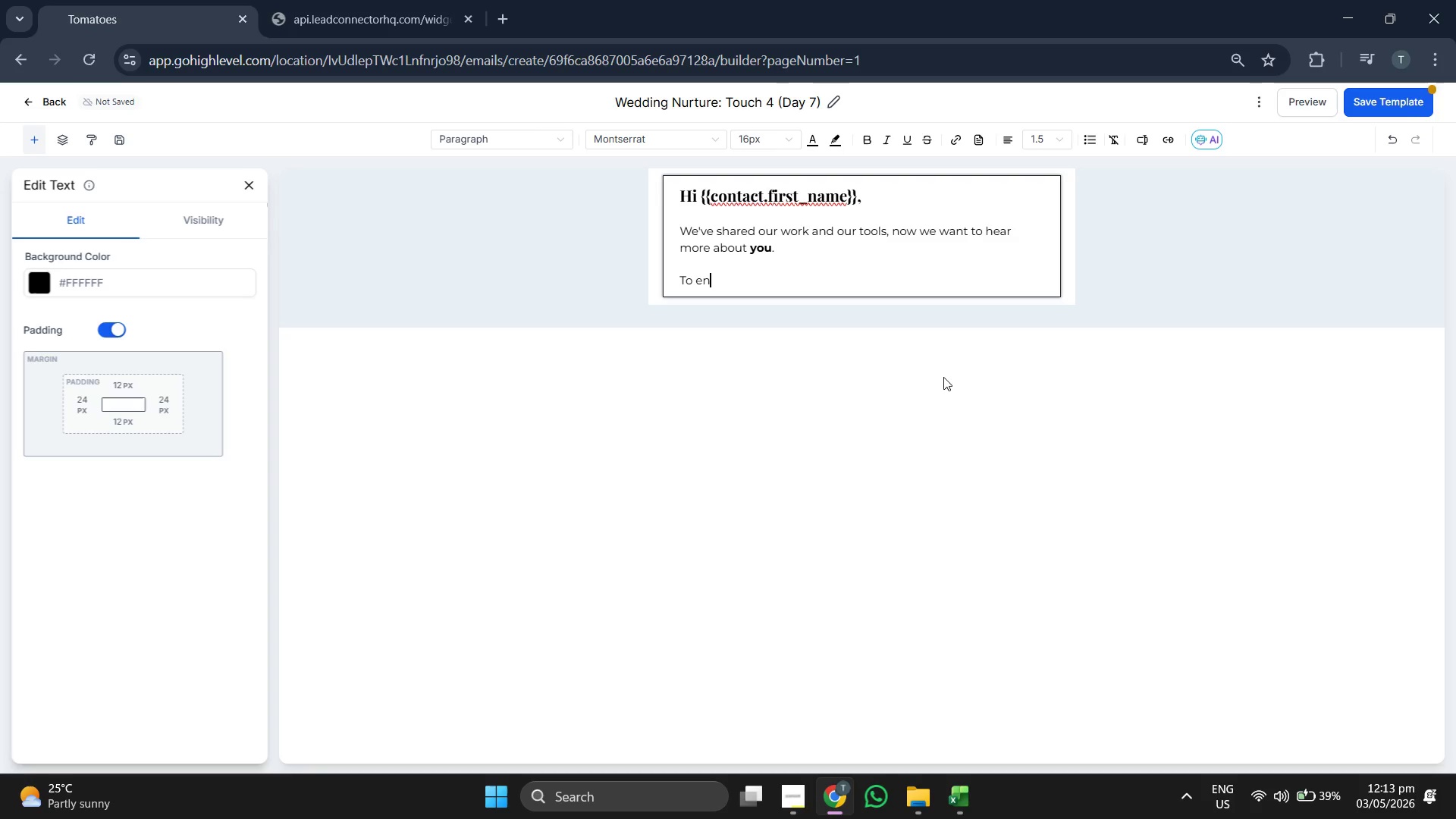 
type(sure)
 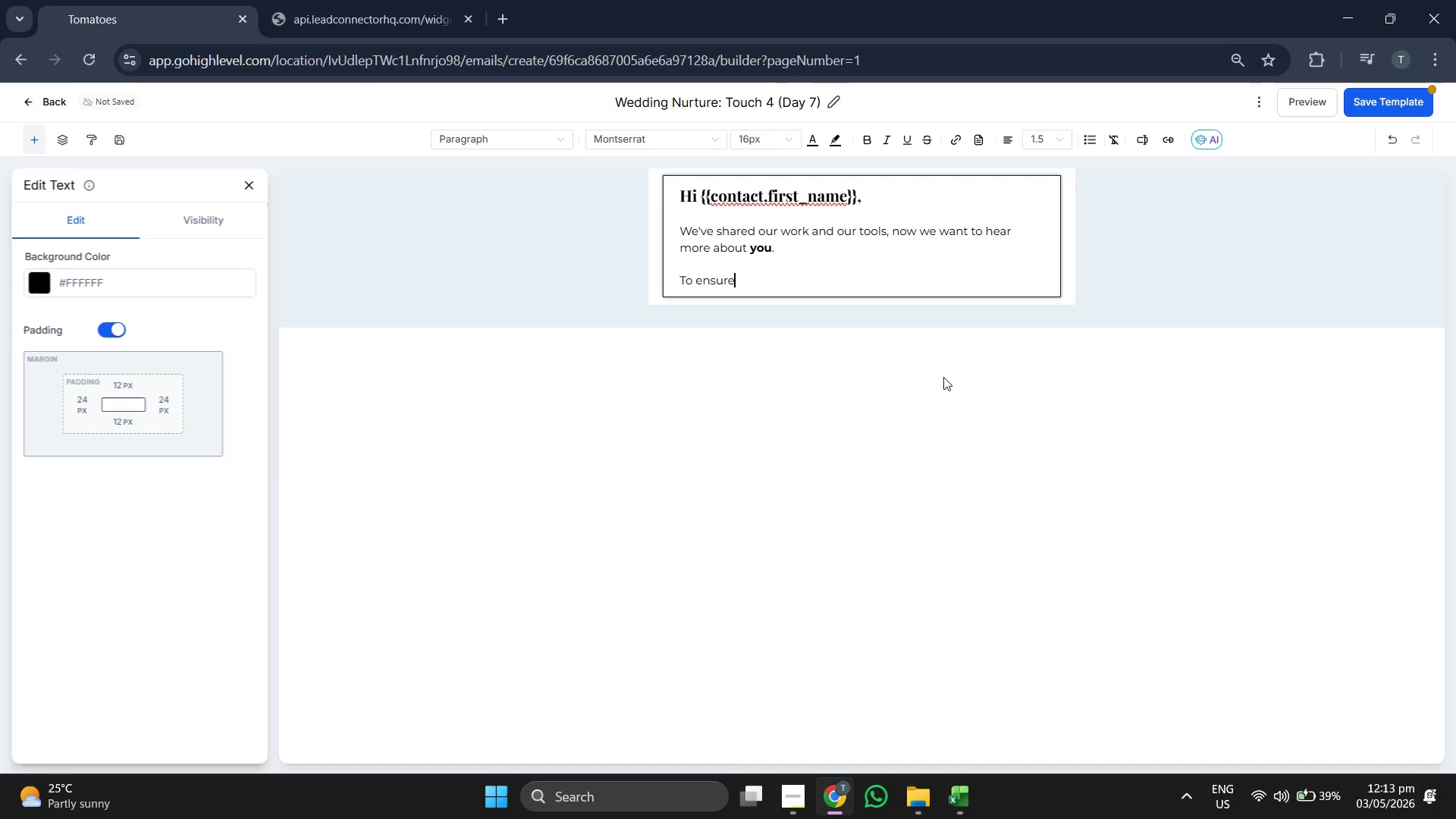 
key(Space)
 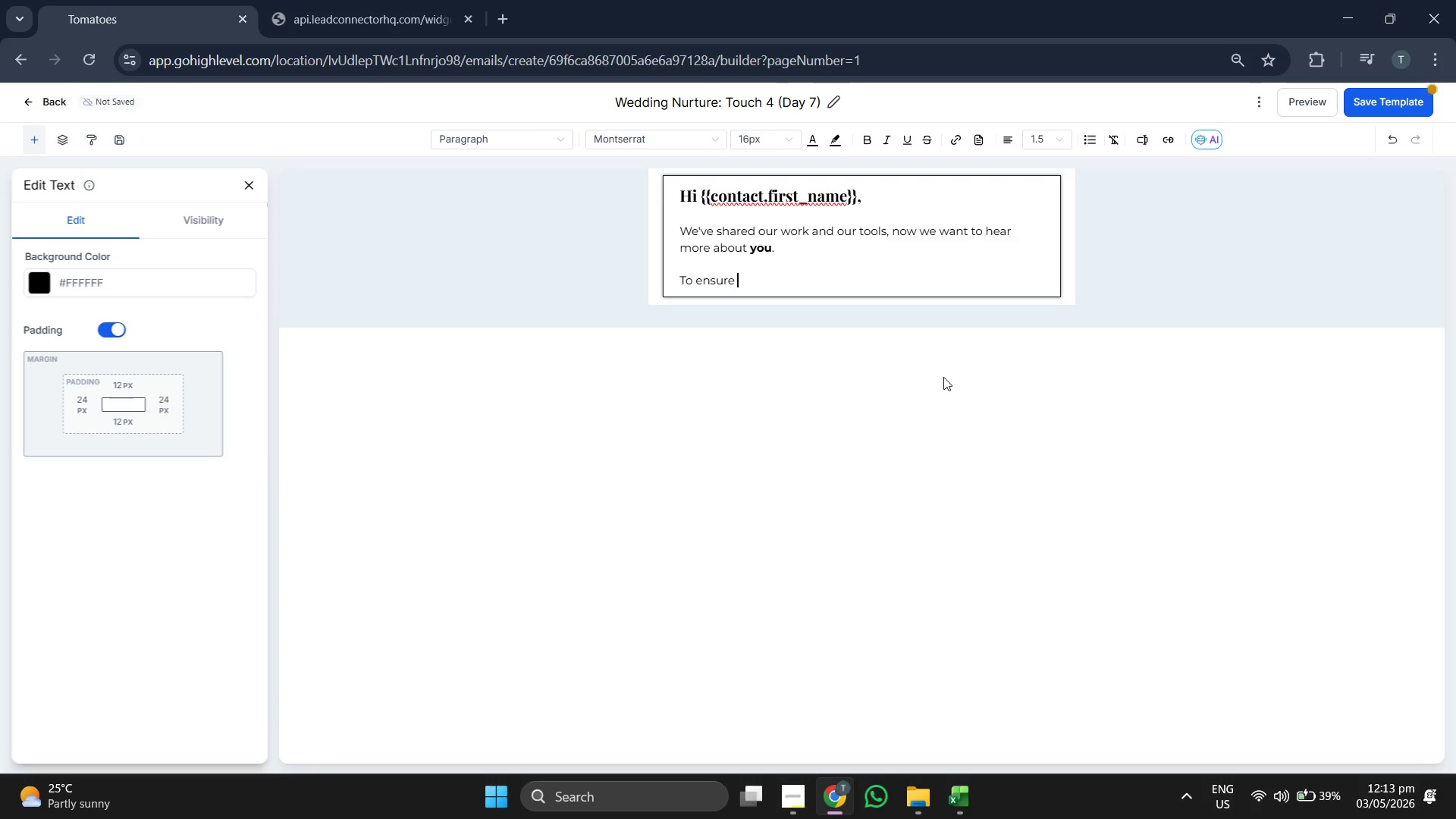 
type(we)
 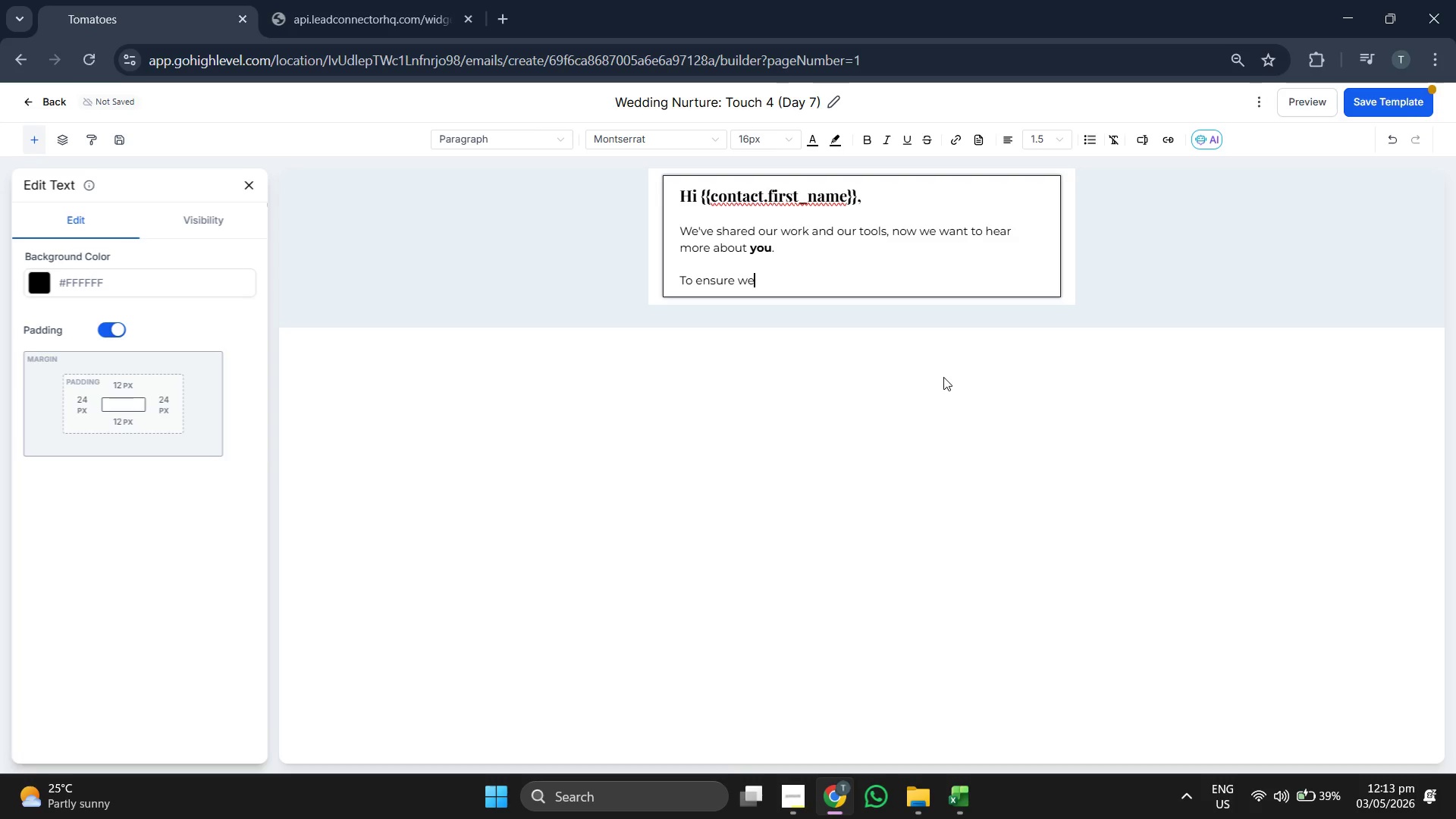 
type( can)
 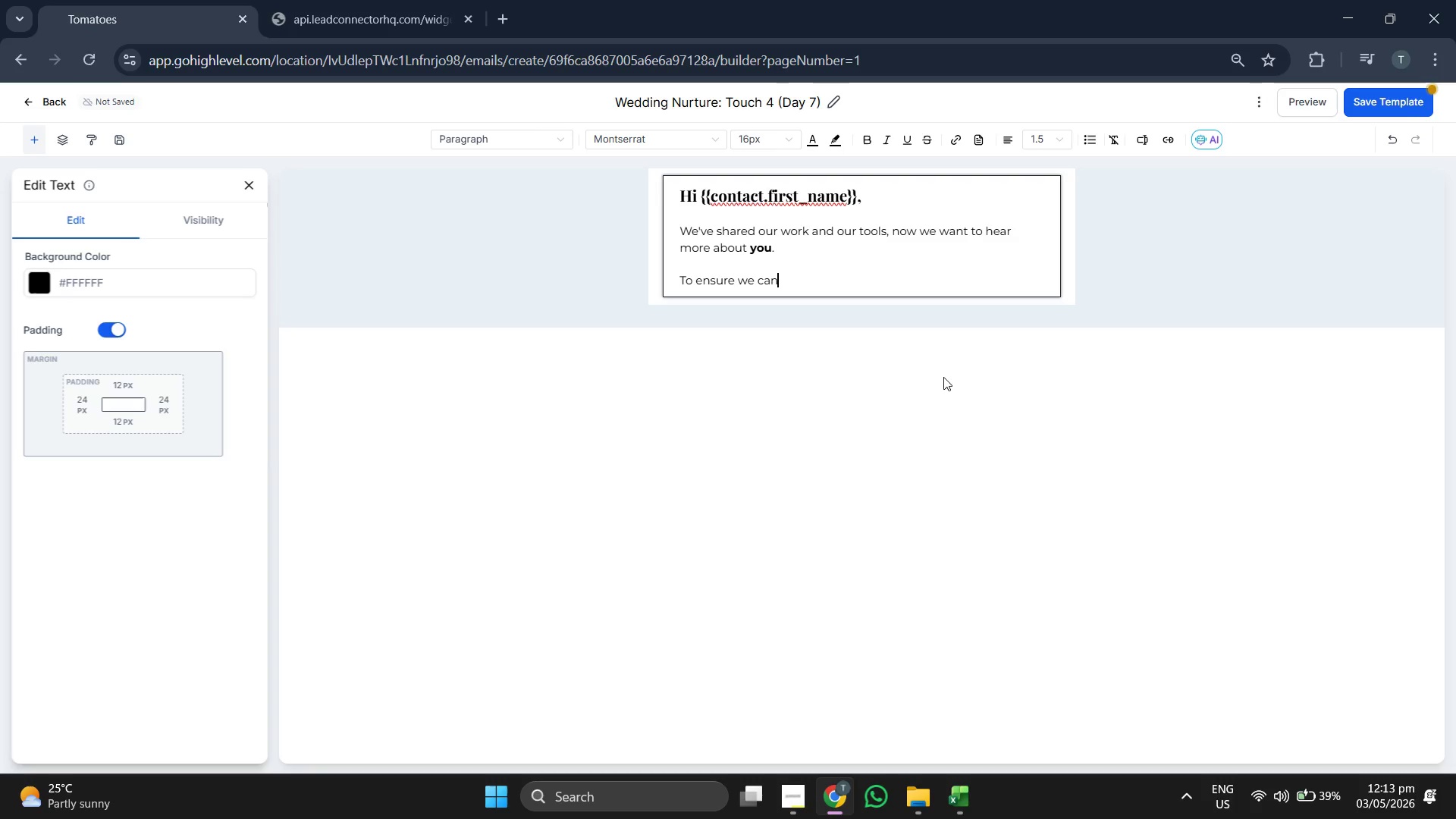 
type( provide)
 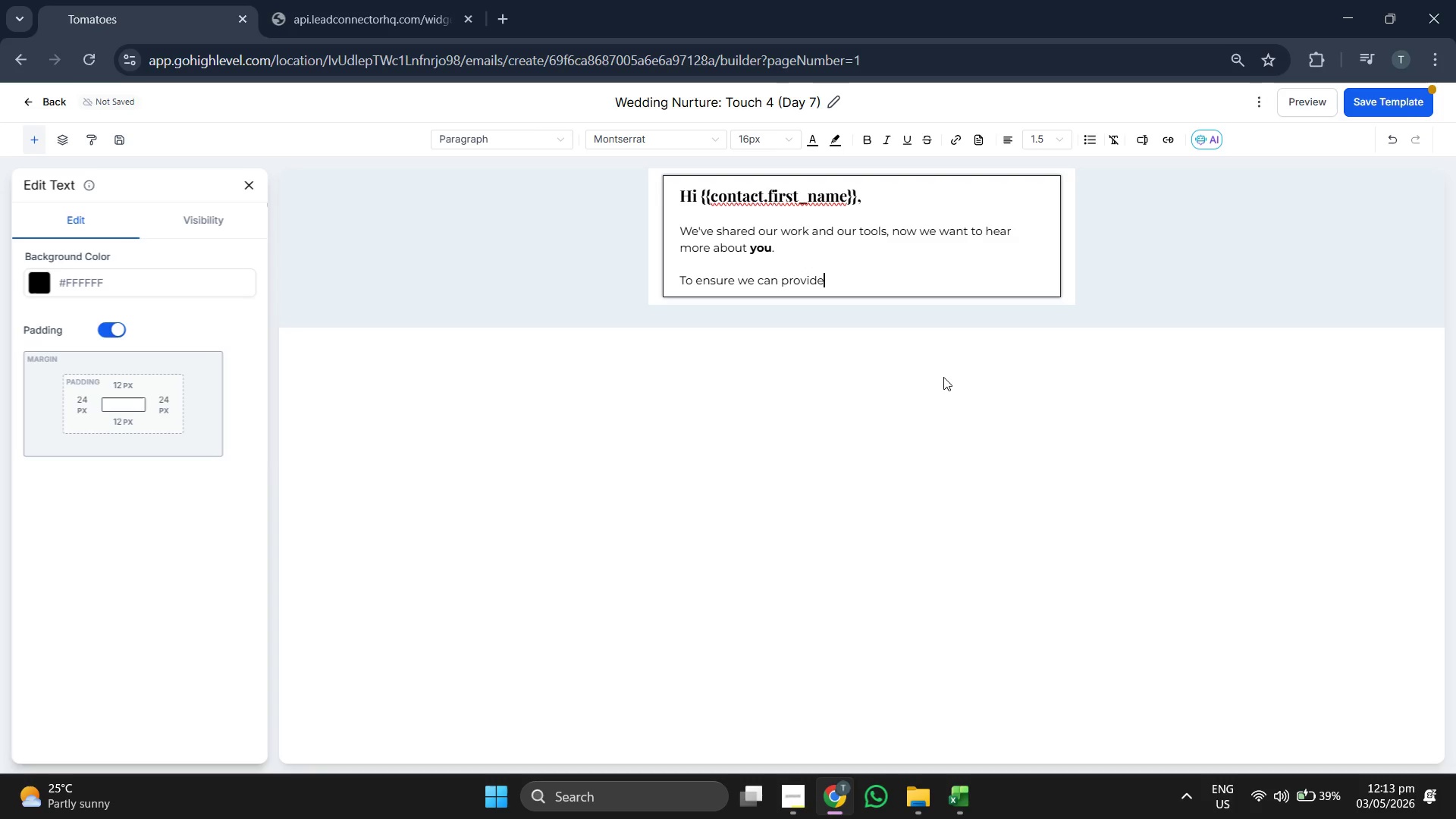 
type( tyh)
key(Backspace)
key(Backspace)
key(Backspace)
type(the)
 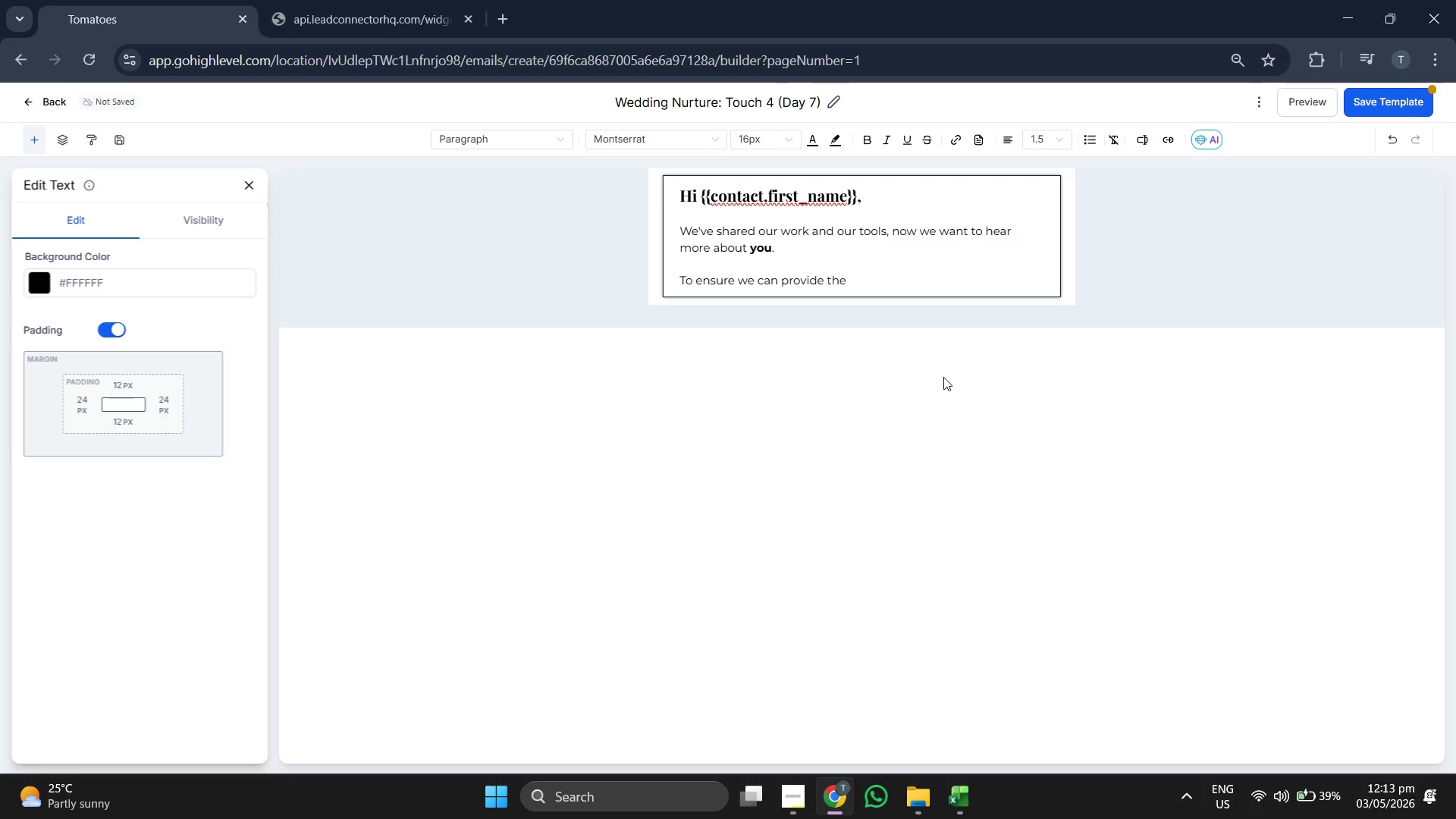 
key(Space)
 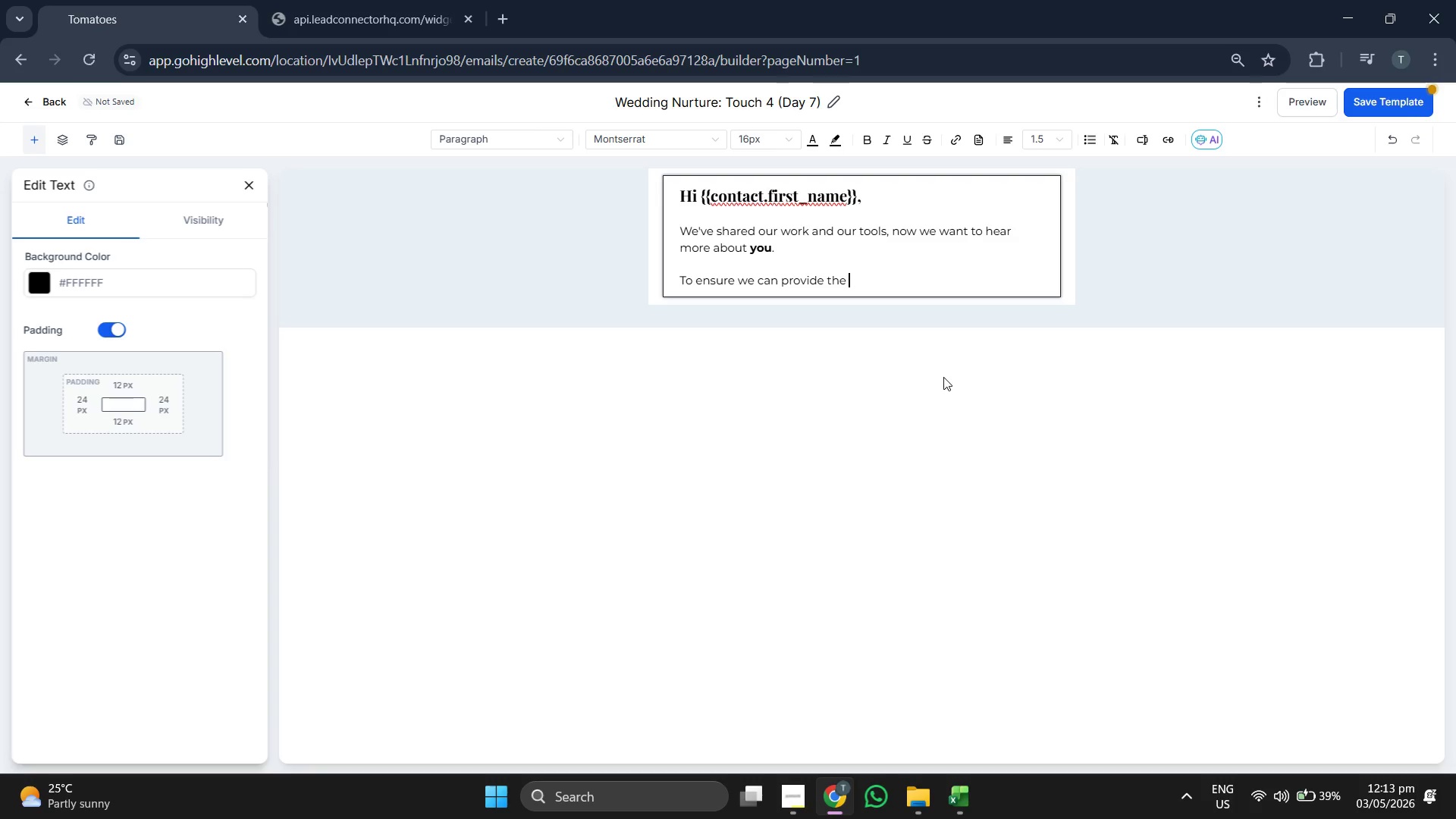 
key(Backspace)
type( level)
 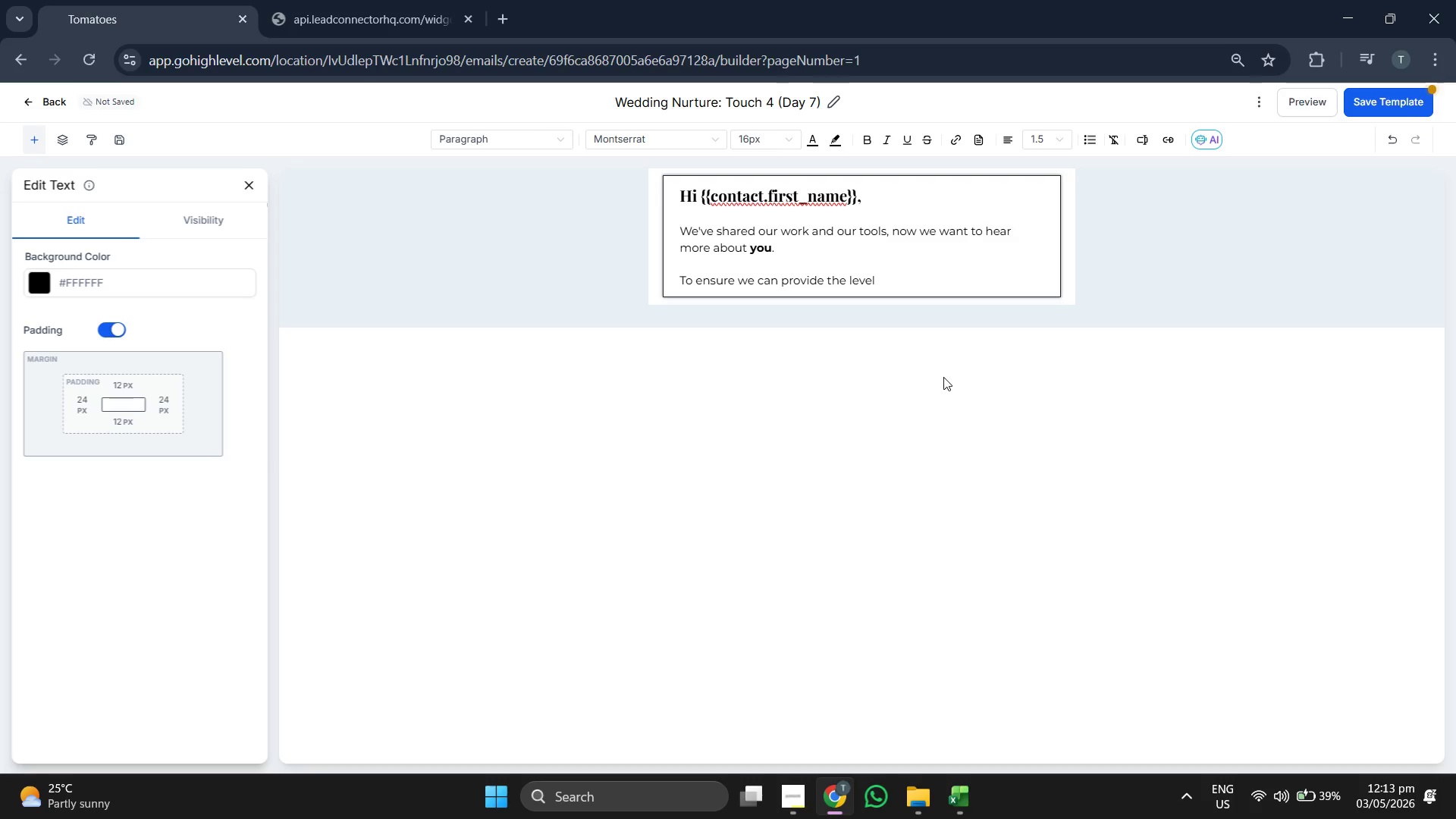 
key(Space)
 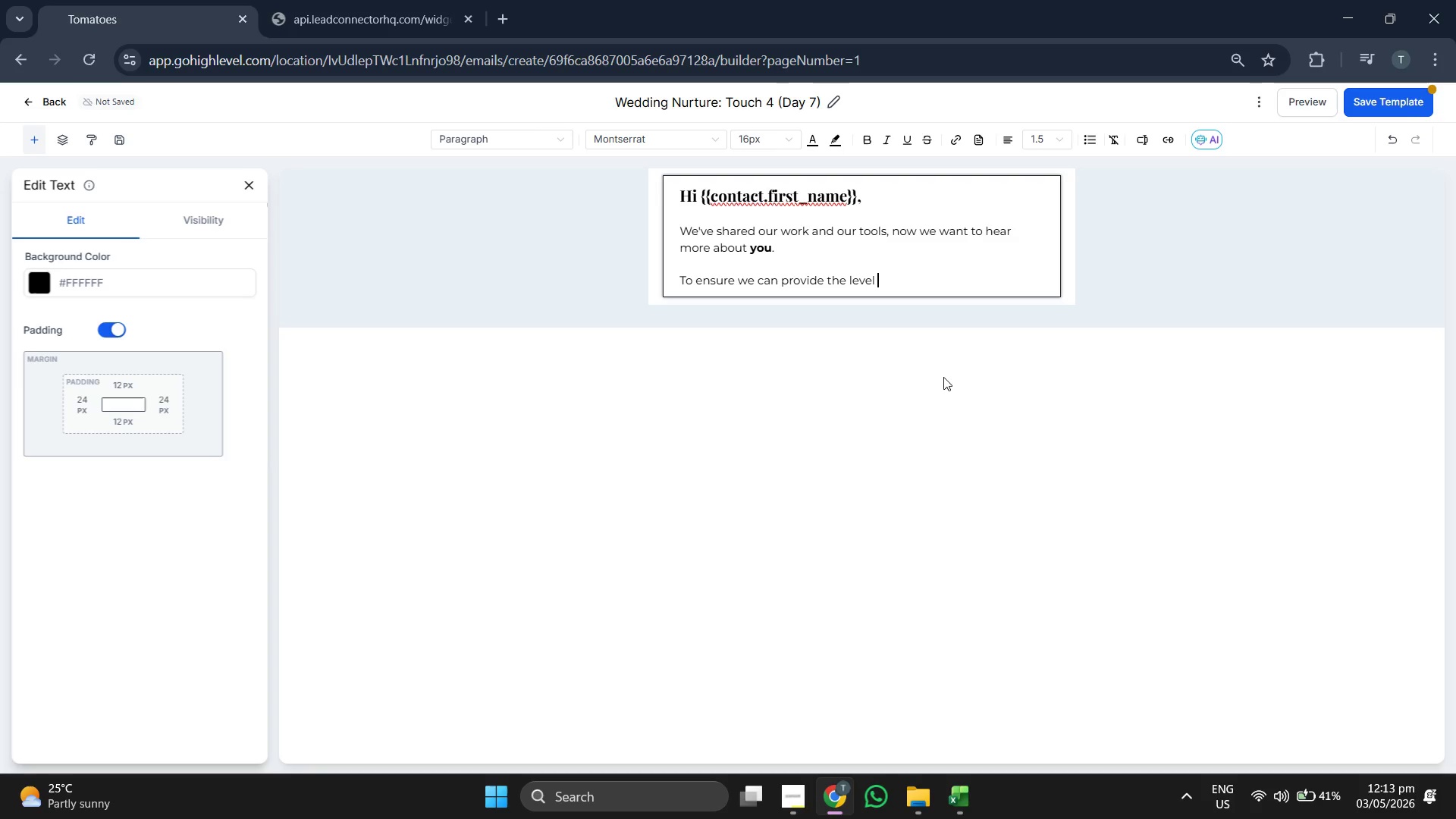 
key(Backspace)
 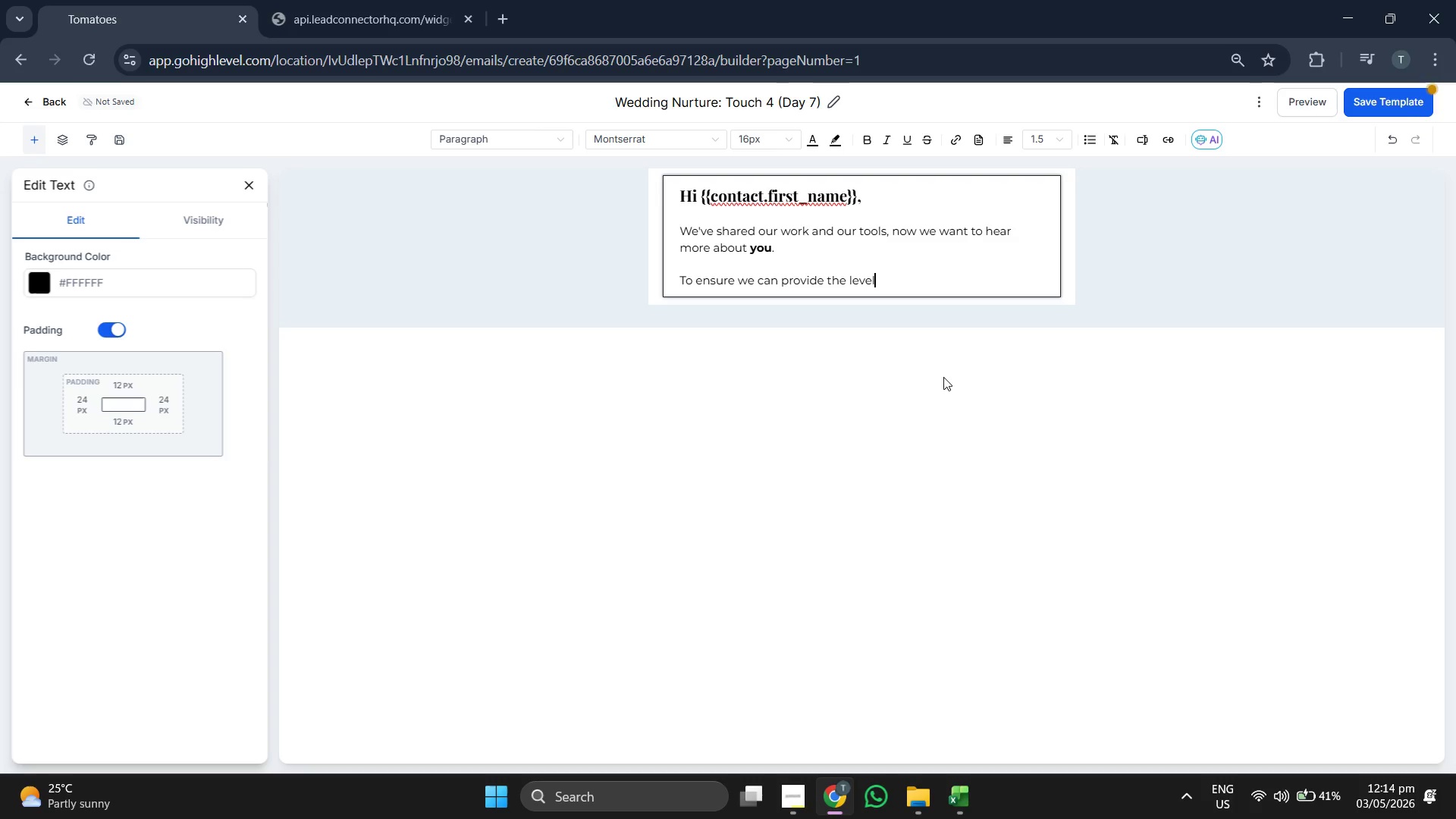 
wait(5.39)
 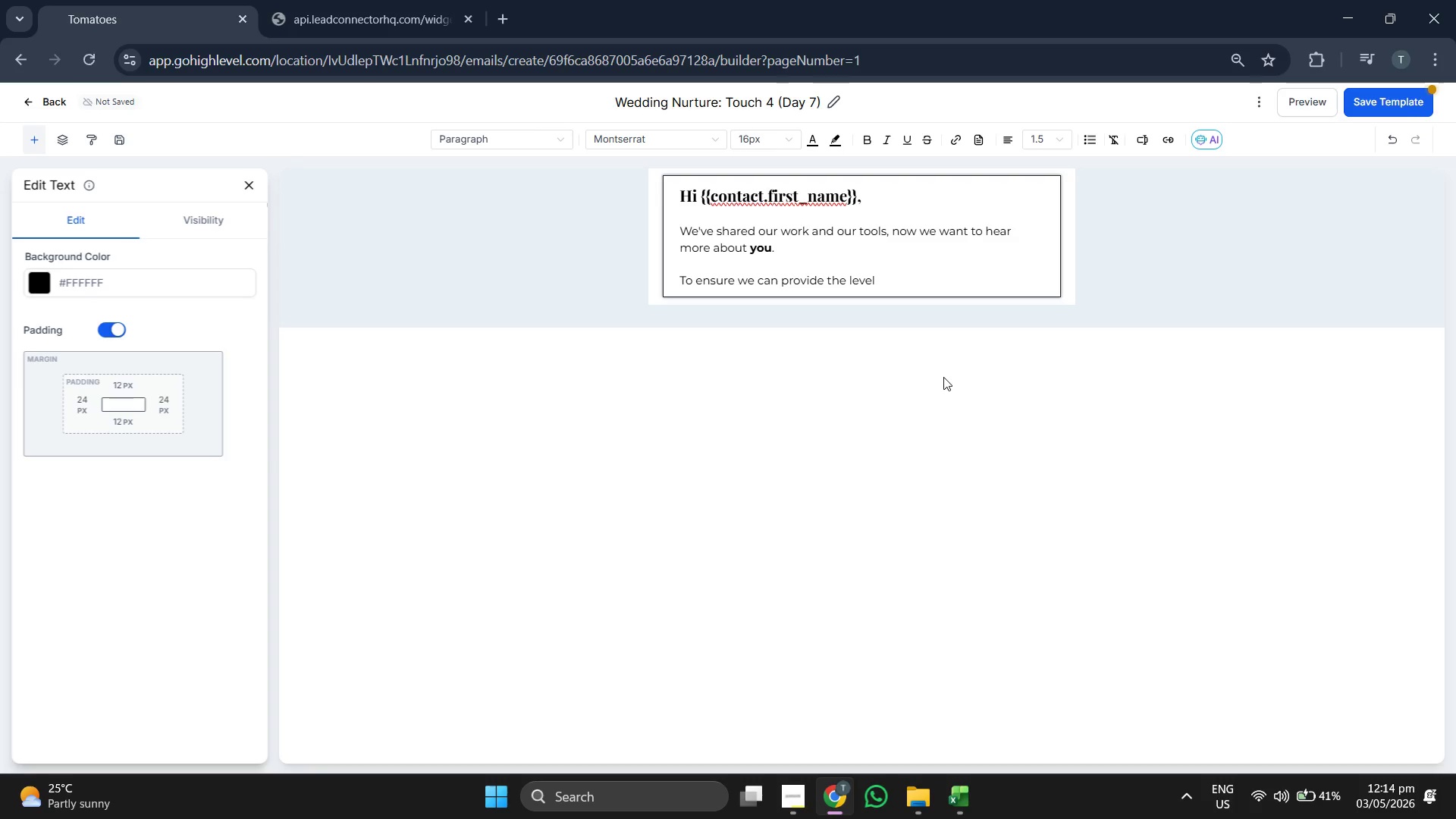 
key(Space)
 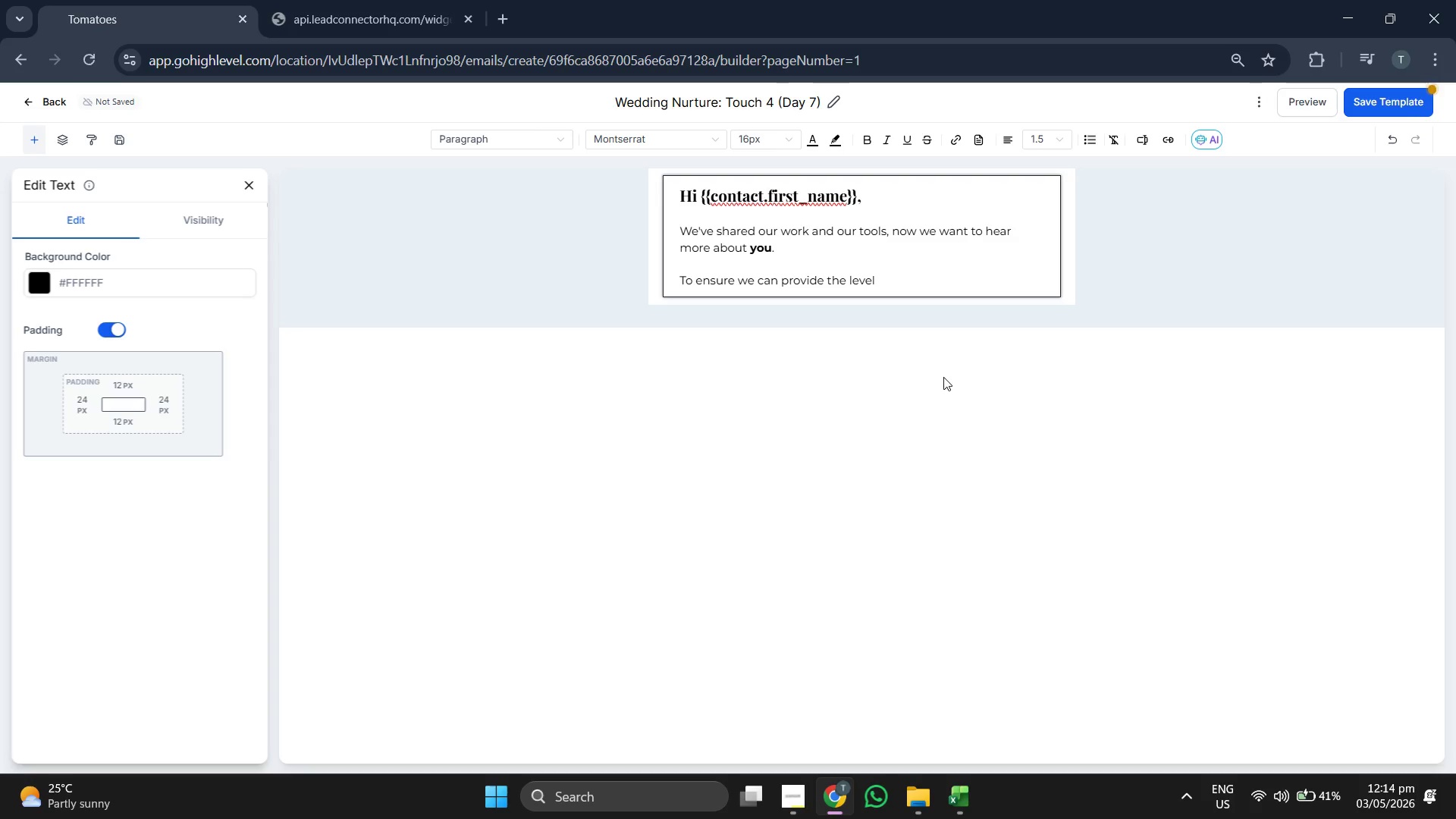 
key(Backspace)
 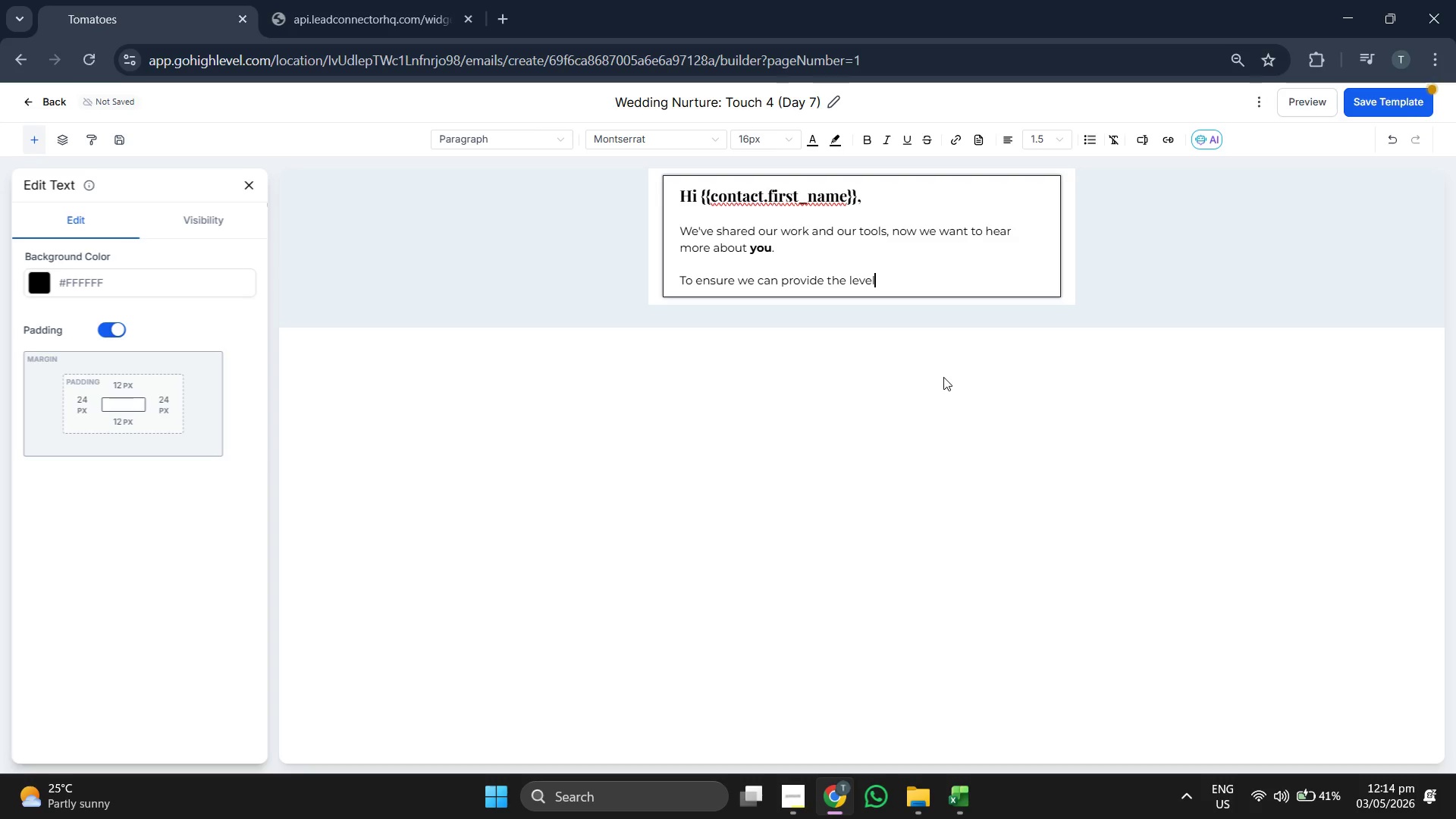 
type( deta)
key(Backspace)
key(Backspace)
key(Backspace)
key(Backspace)
type(of dea)
key(Backspace)
type(tails )
key(Backspace)
key(Backspace)
type( your)
 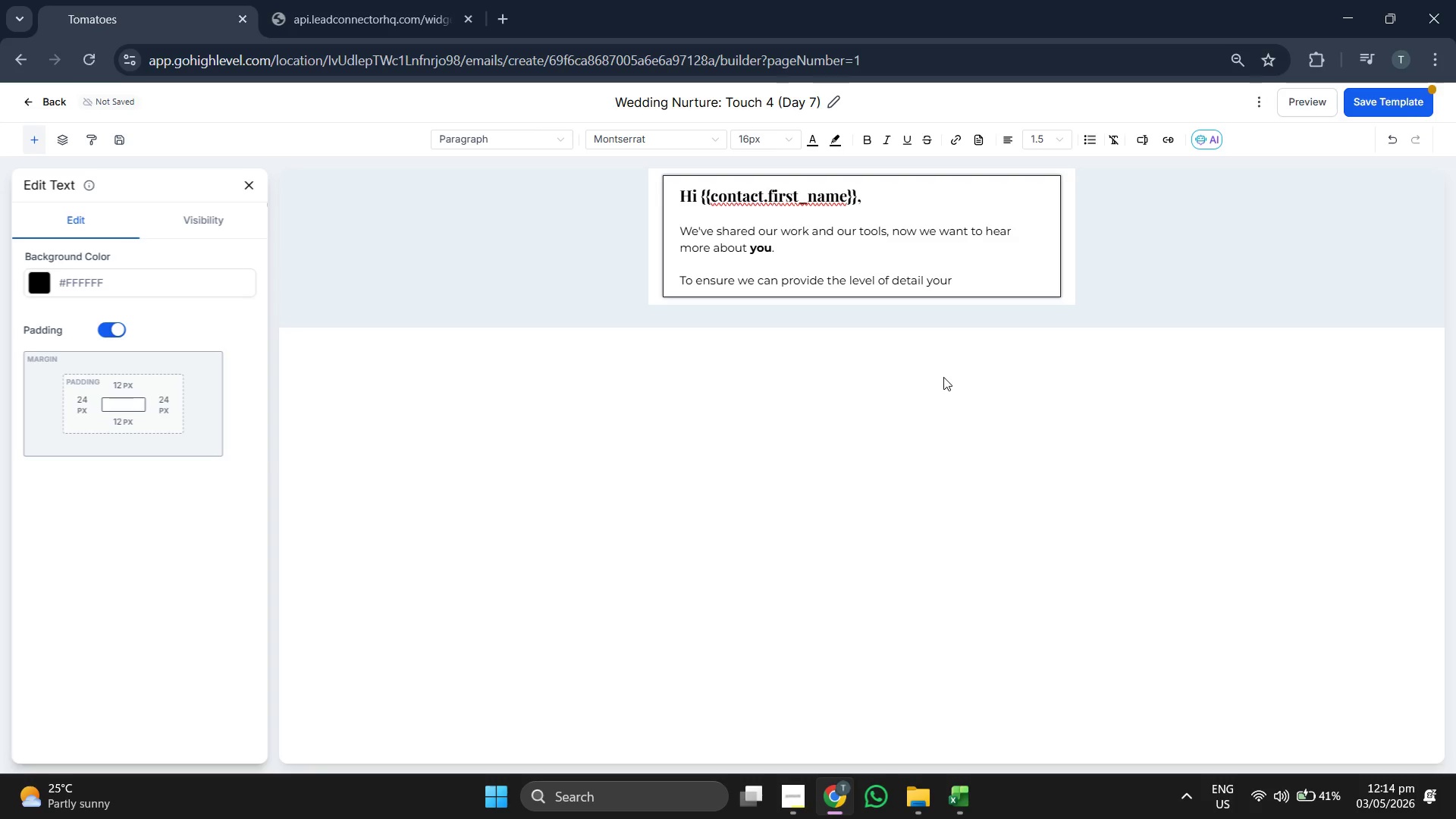 
type( wedding deserves, we'd love to hop)
 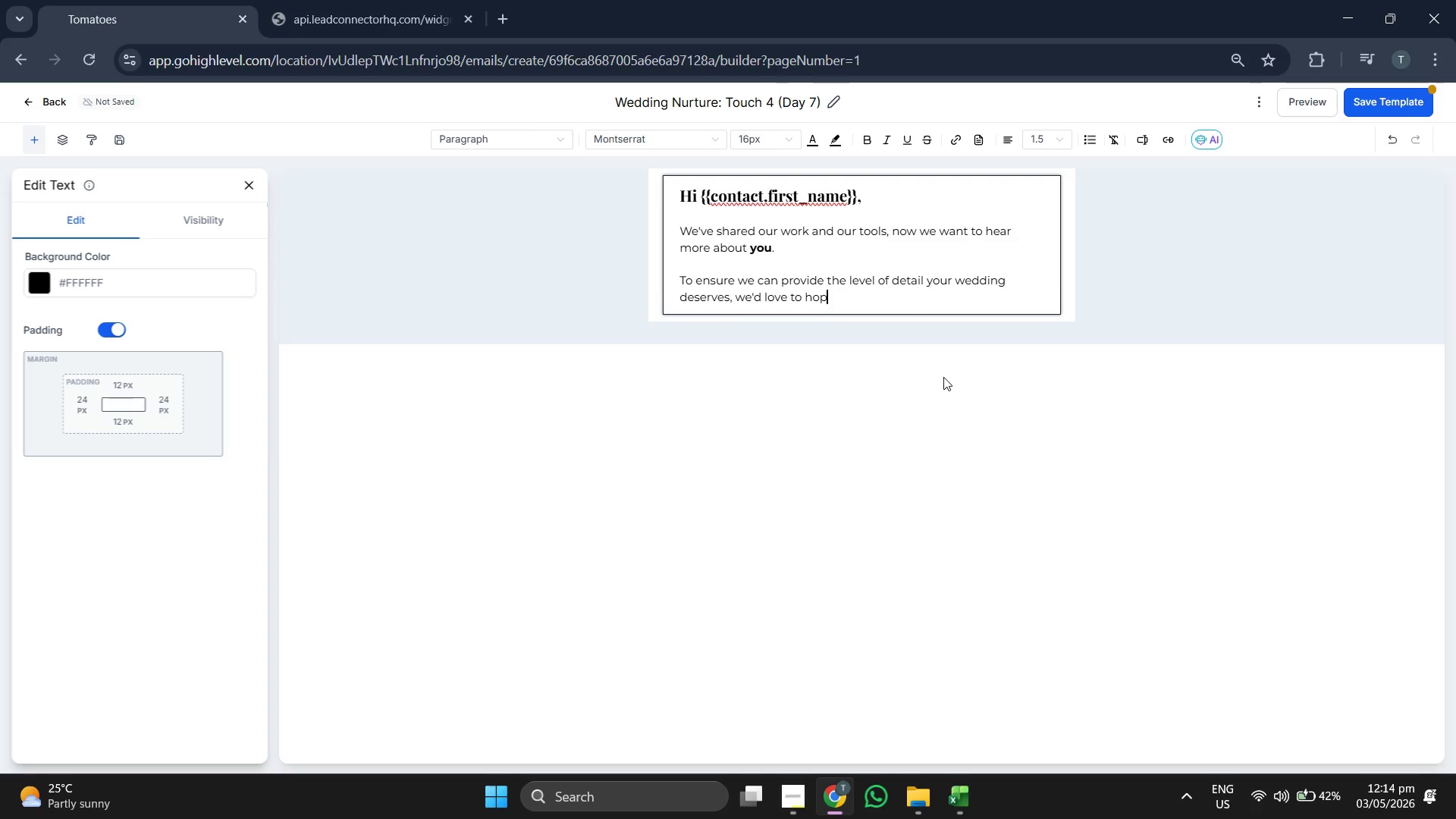 
type( on )
 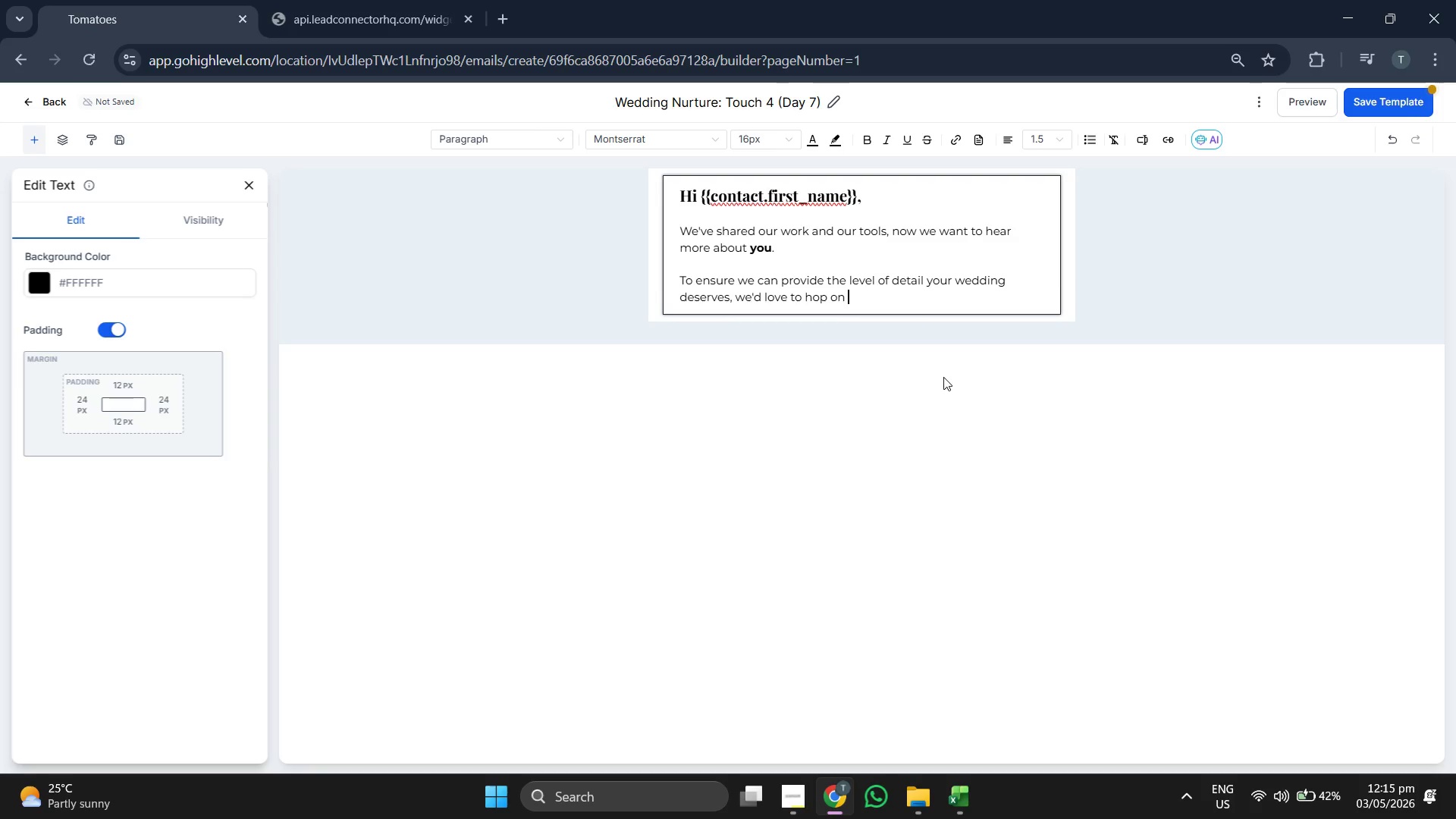 
type(a quick )
 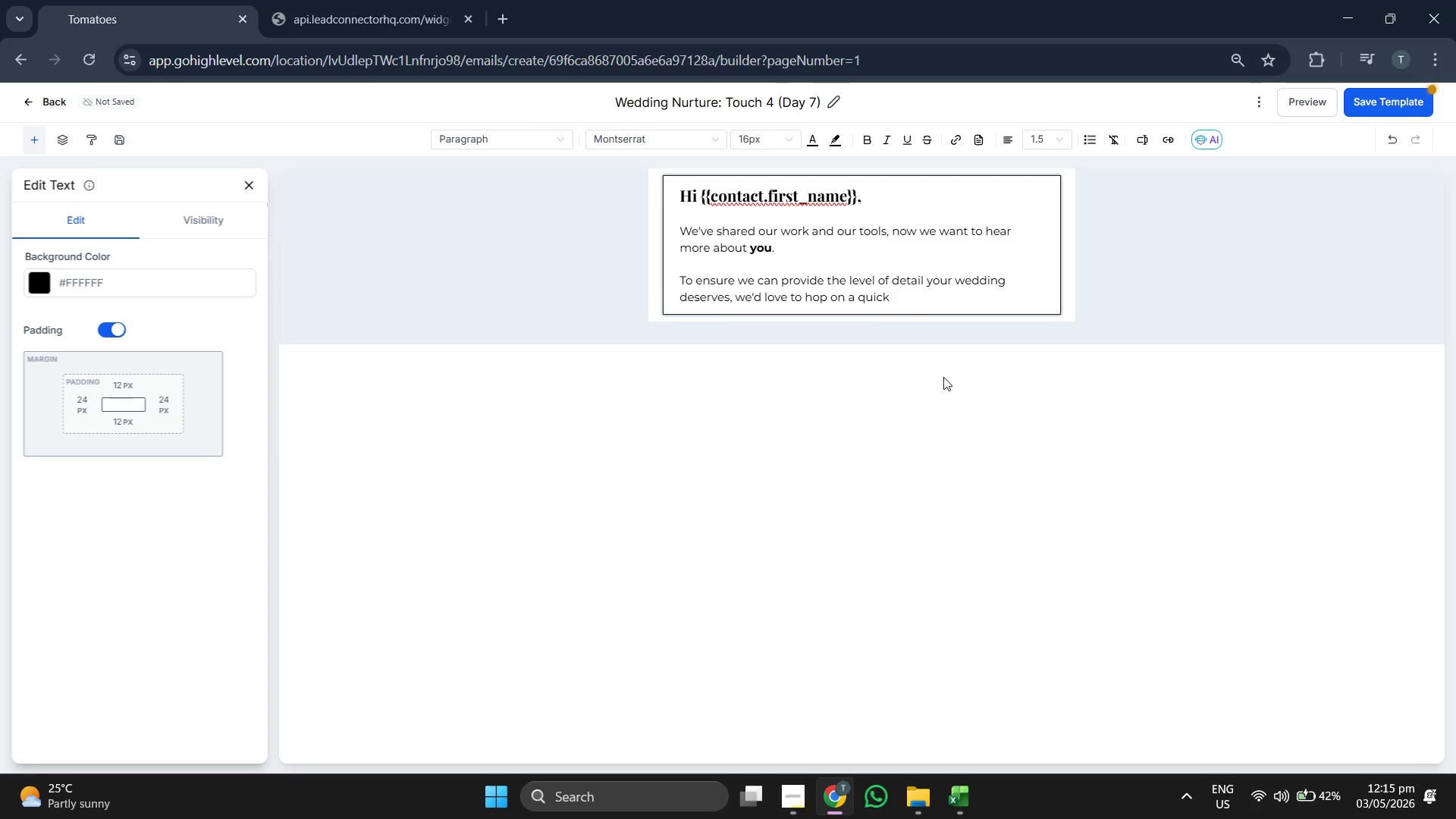 
type(15-minute)
 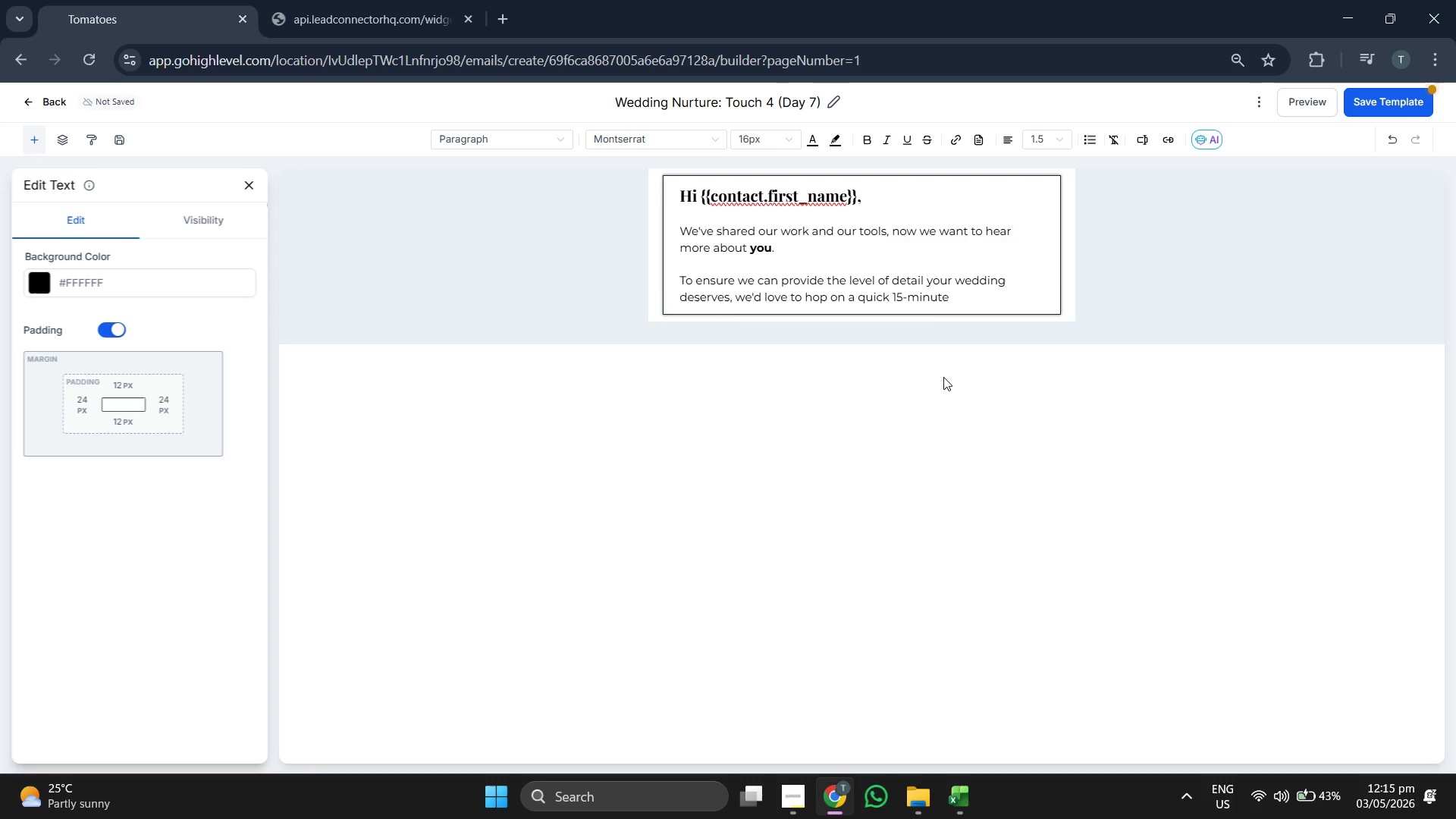 
type( Discovery Call. )
 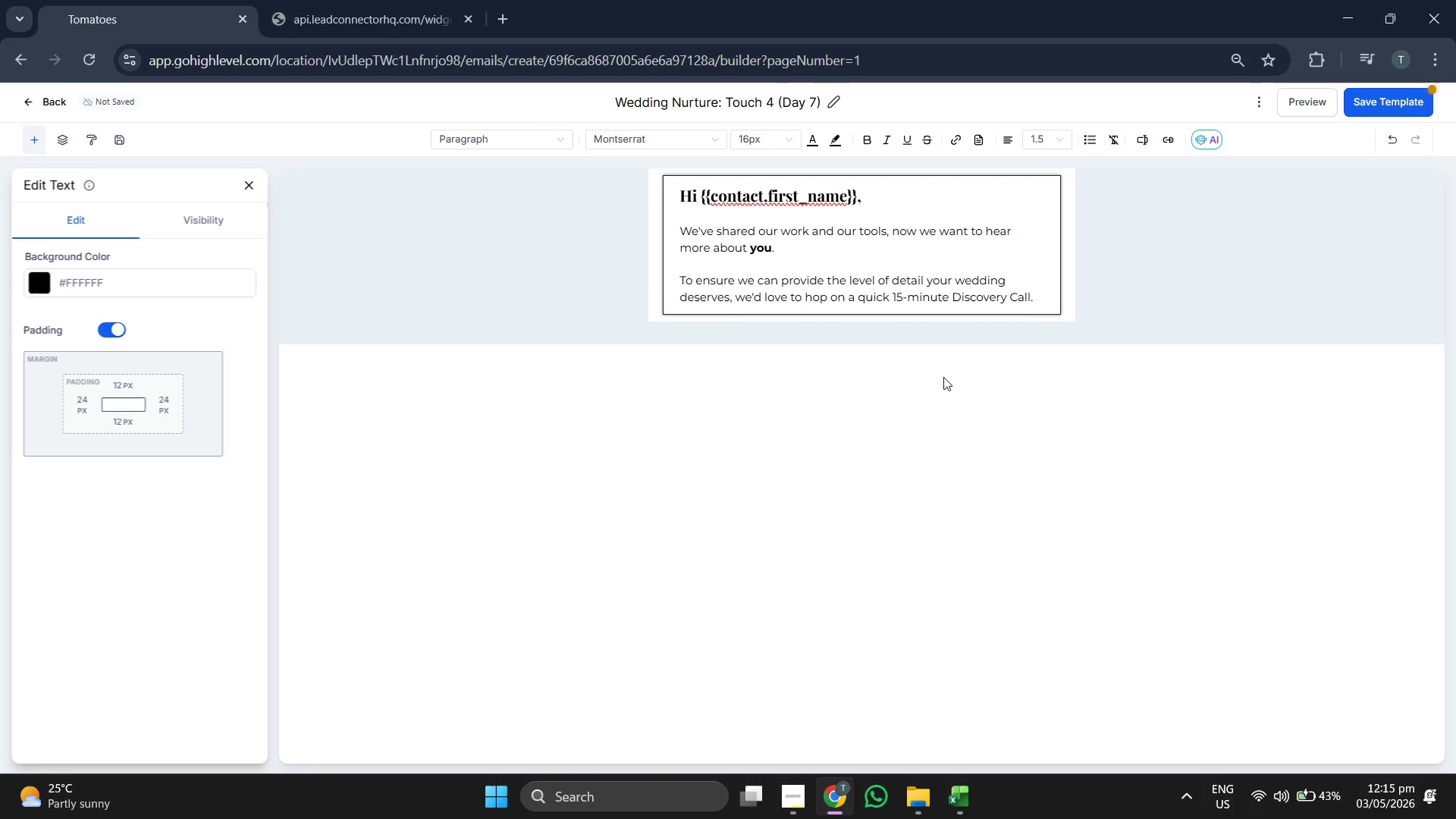 
wait(6.91)
 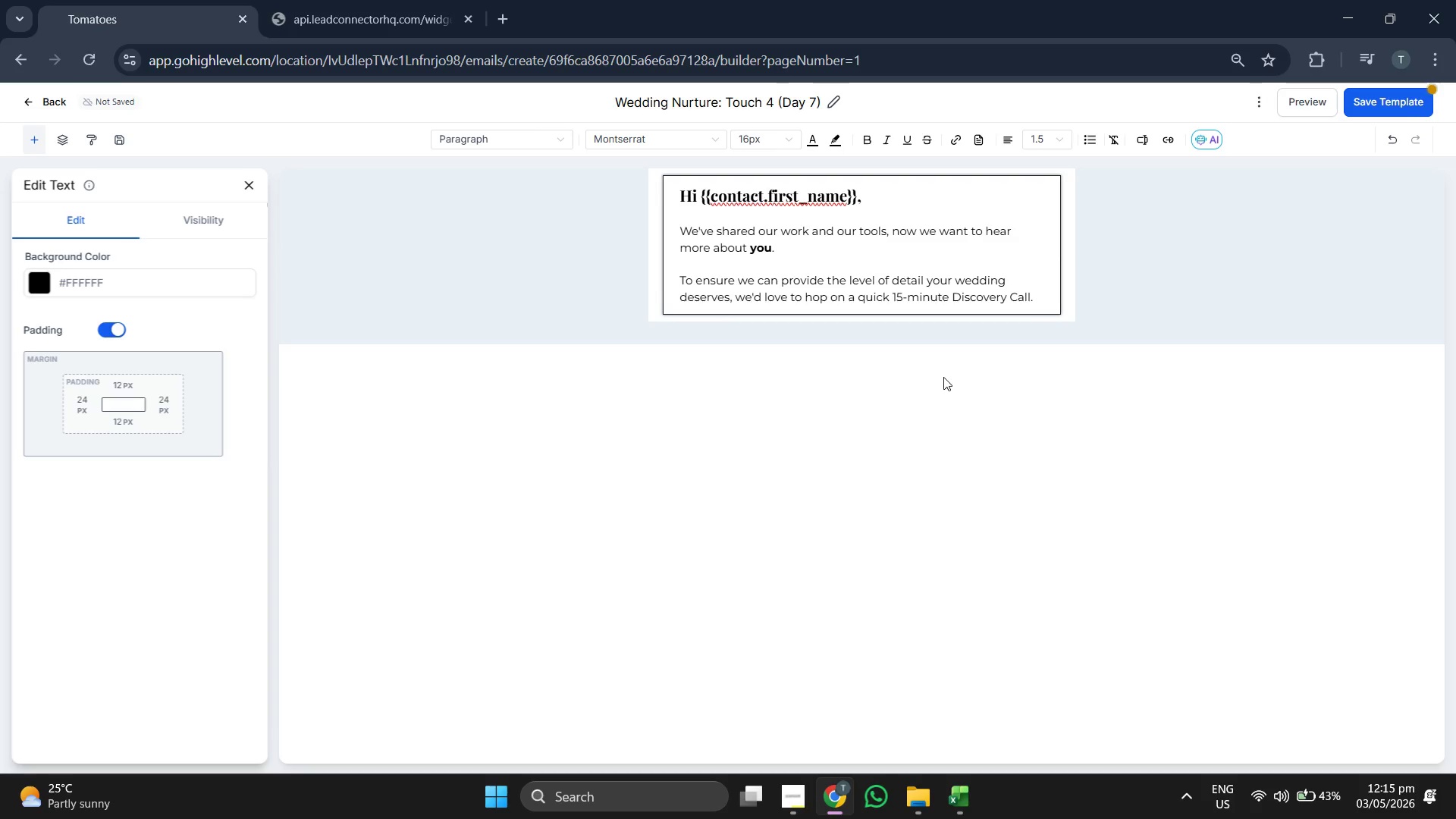 
key(CapsLock)
 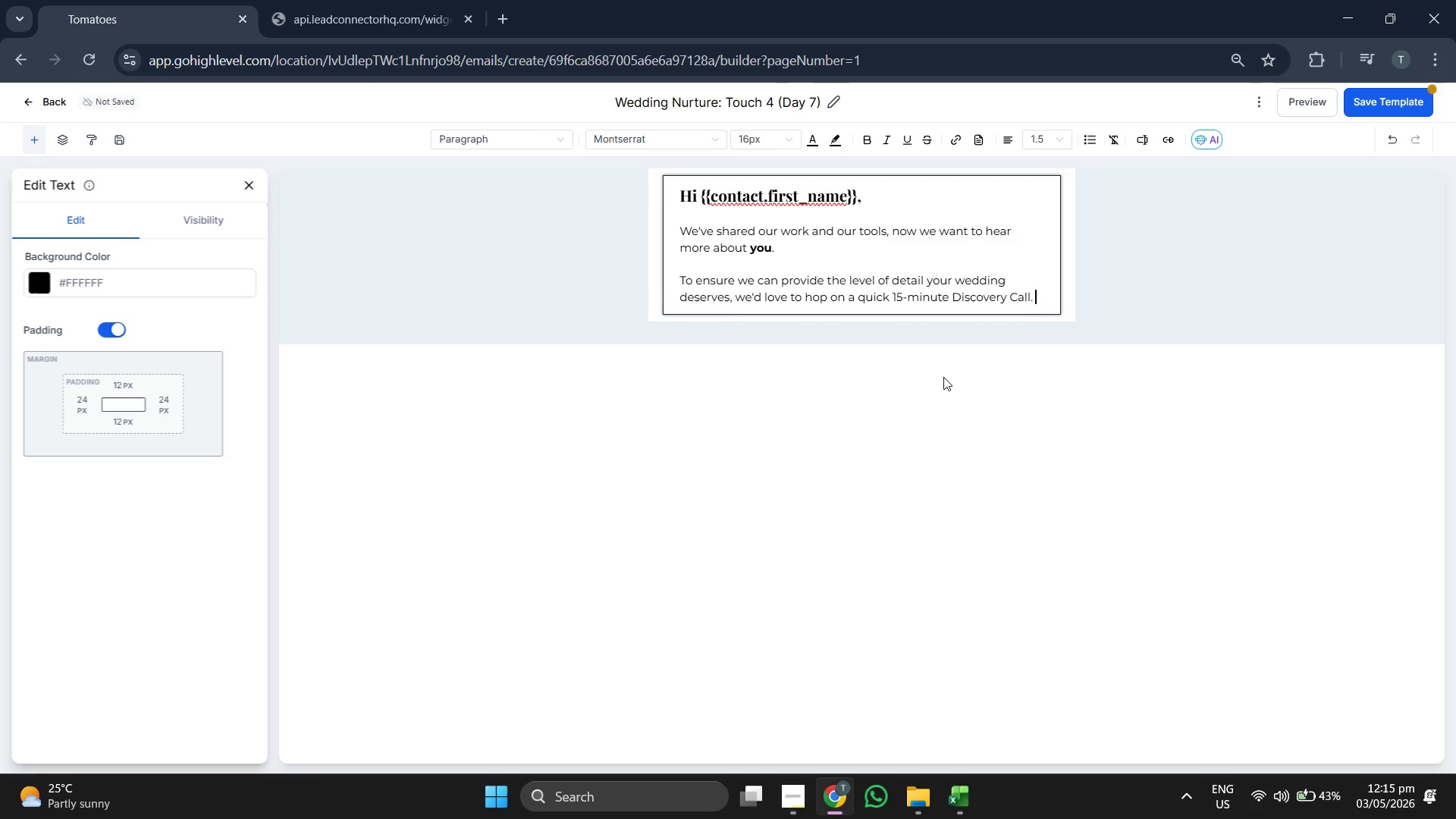 
key(W)
 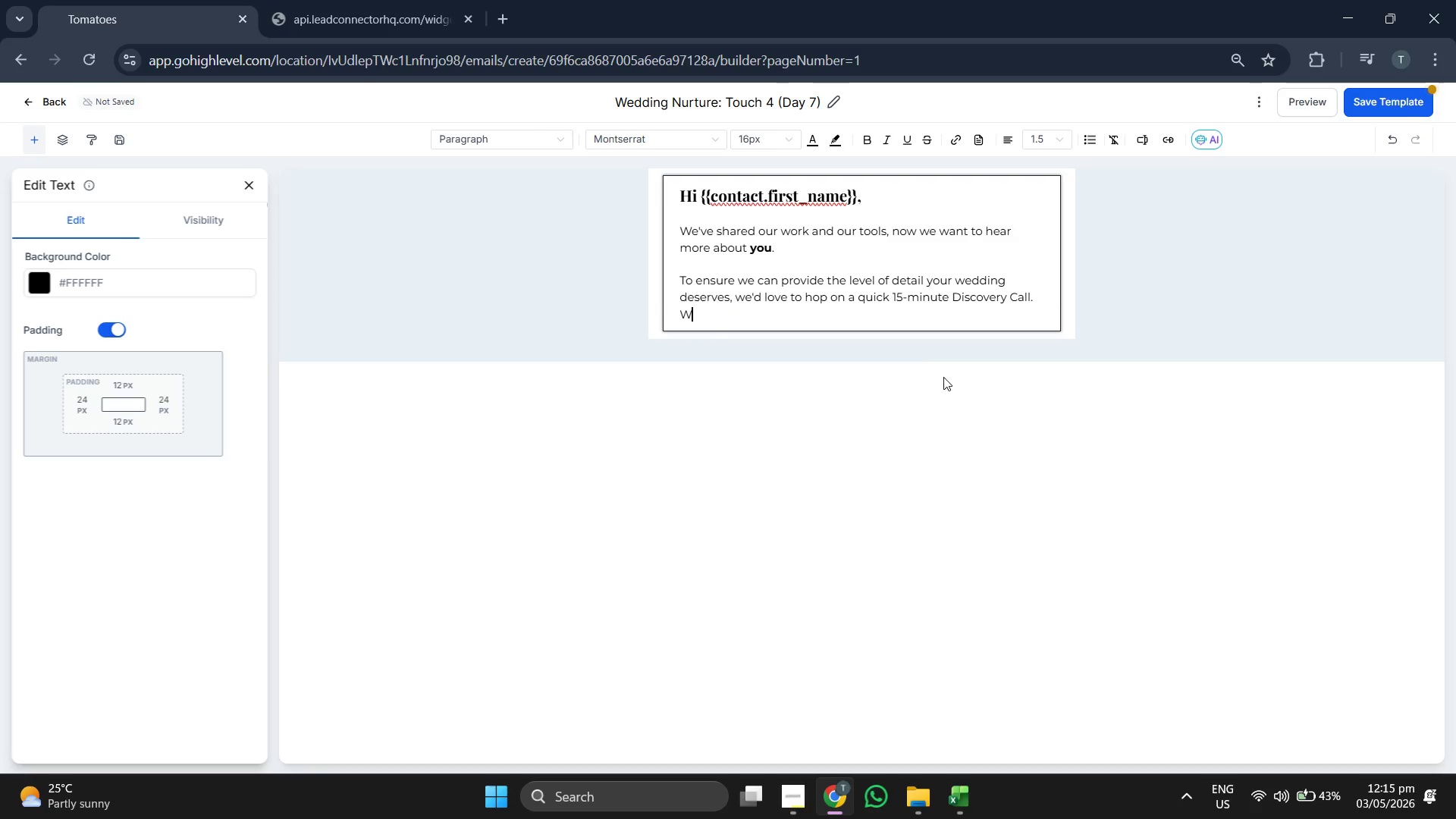 
key(CapsLock)
 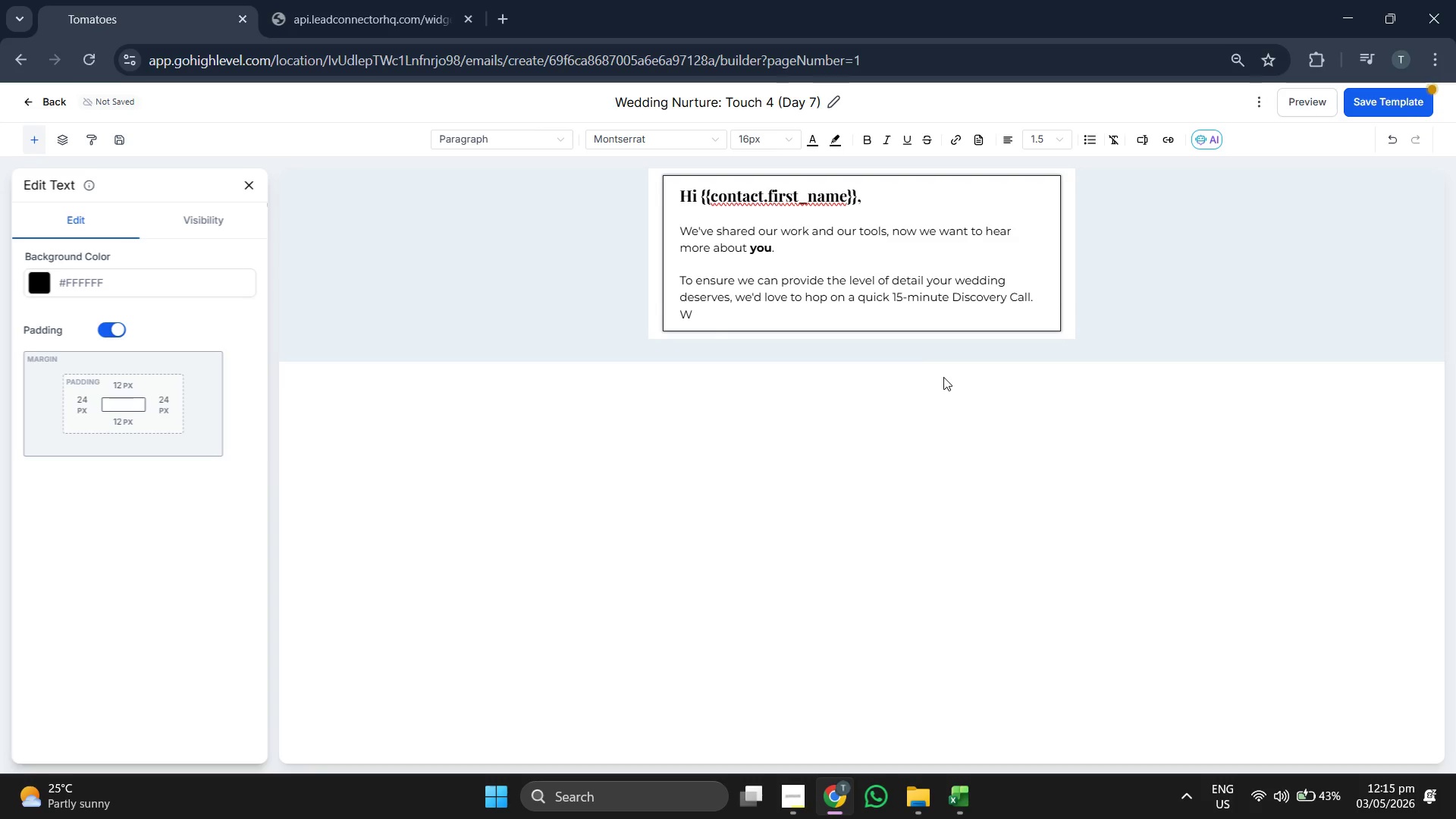 
key(E)
 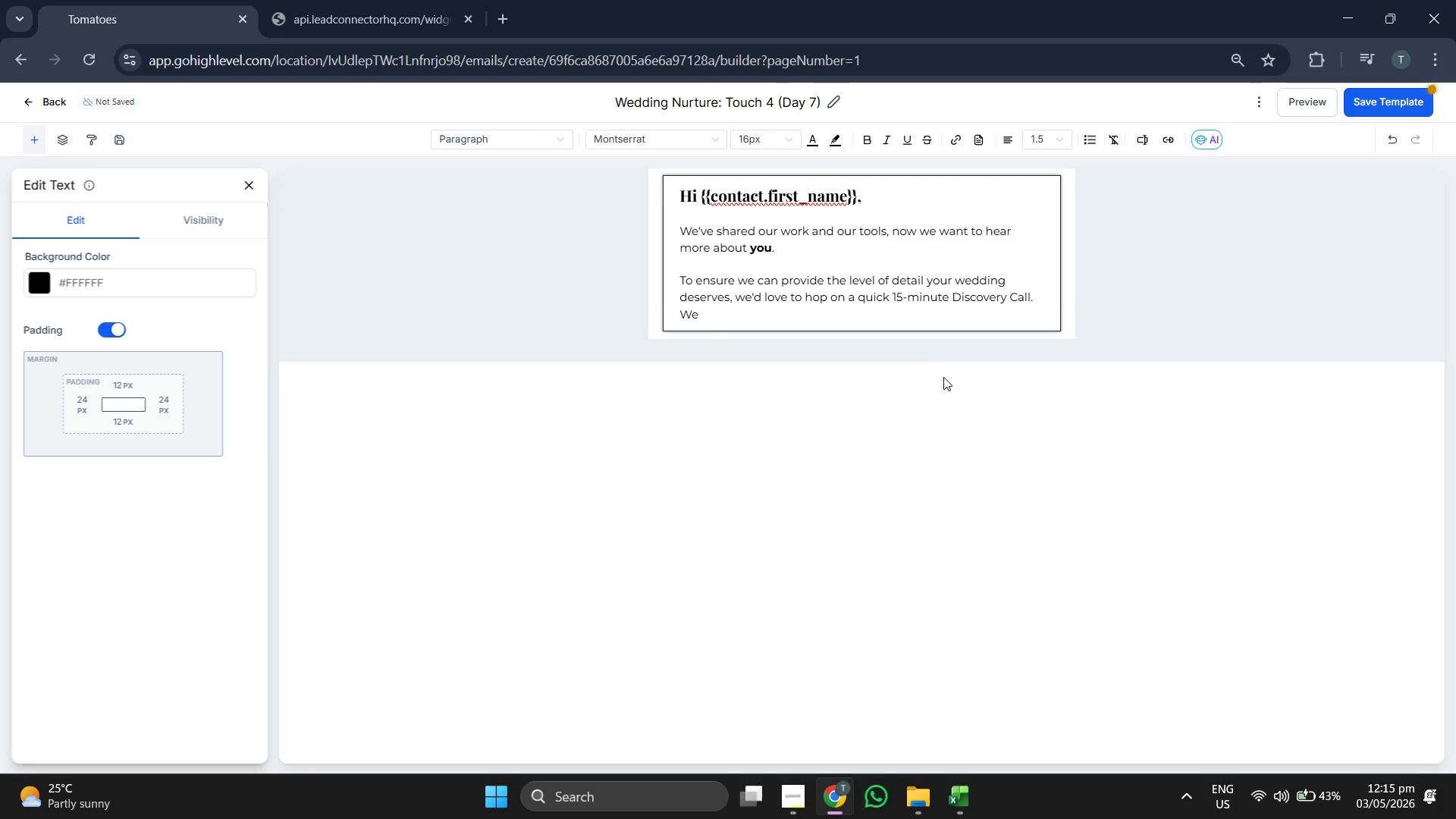 
type('ll)
 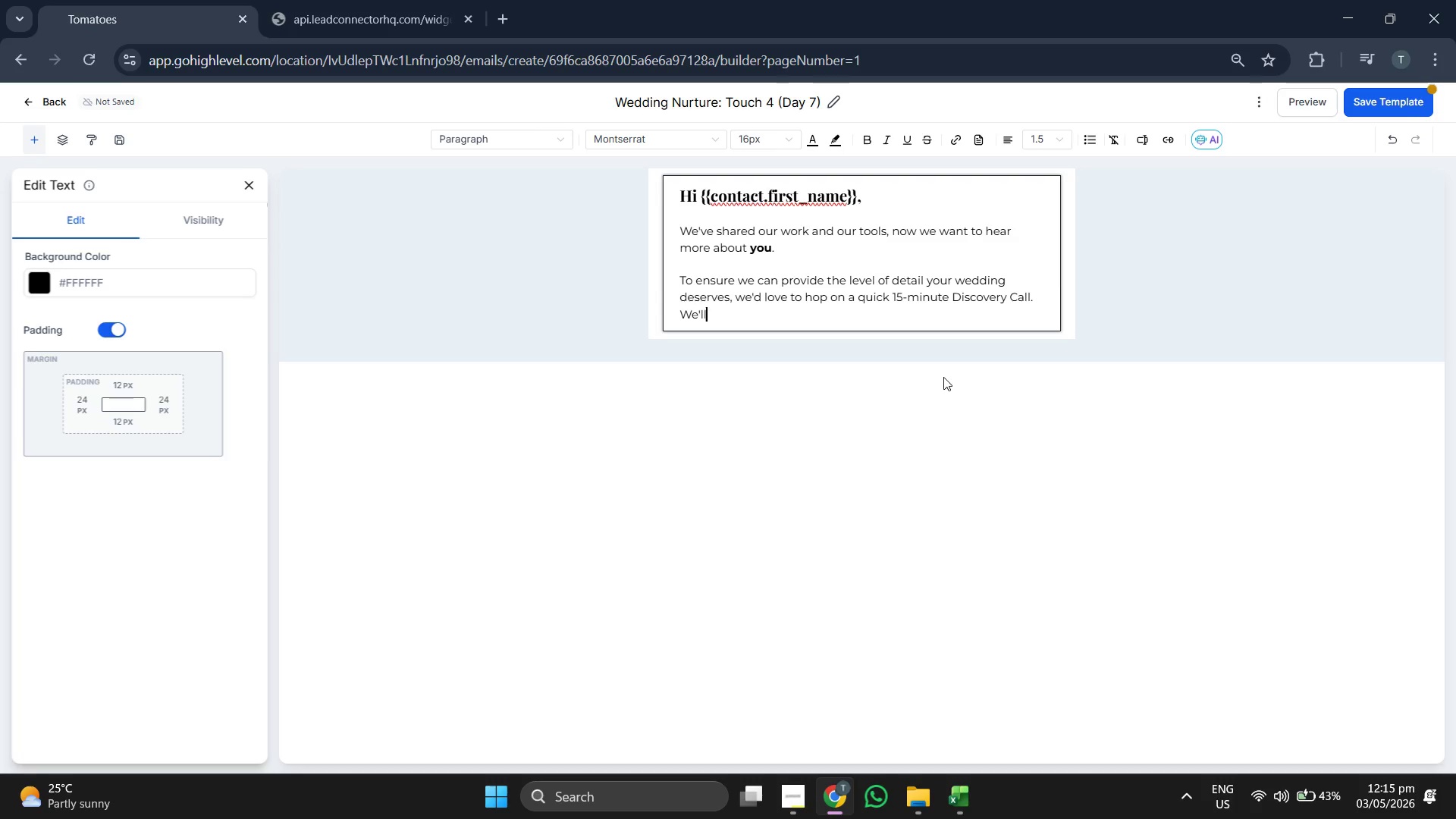 
key(Space)
 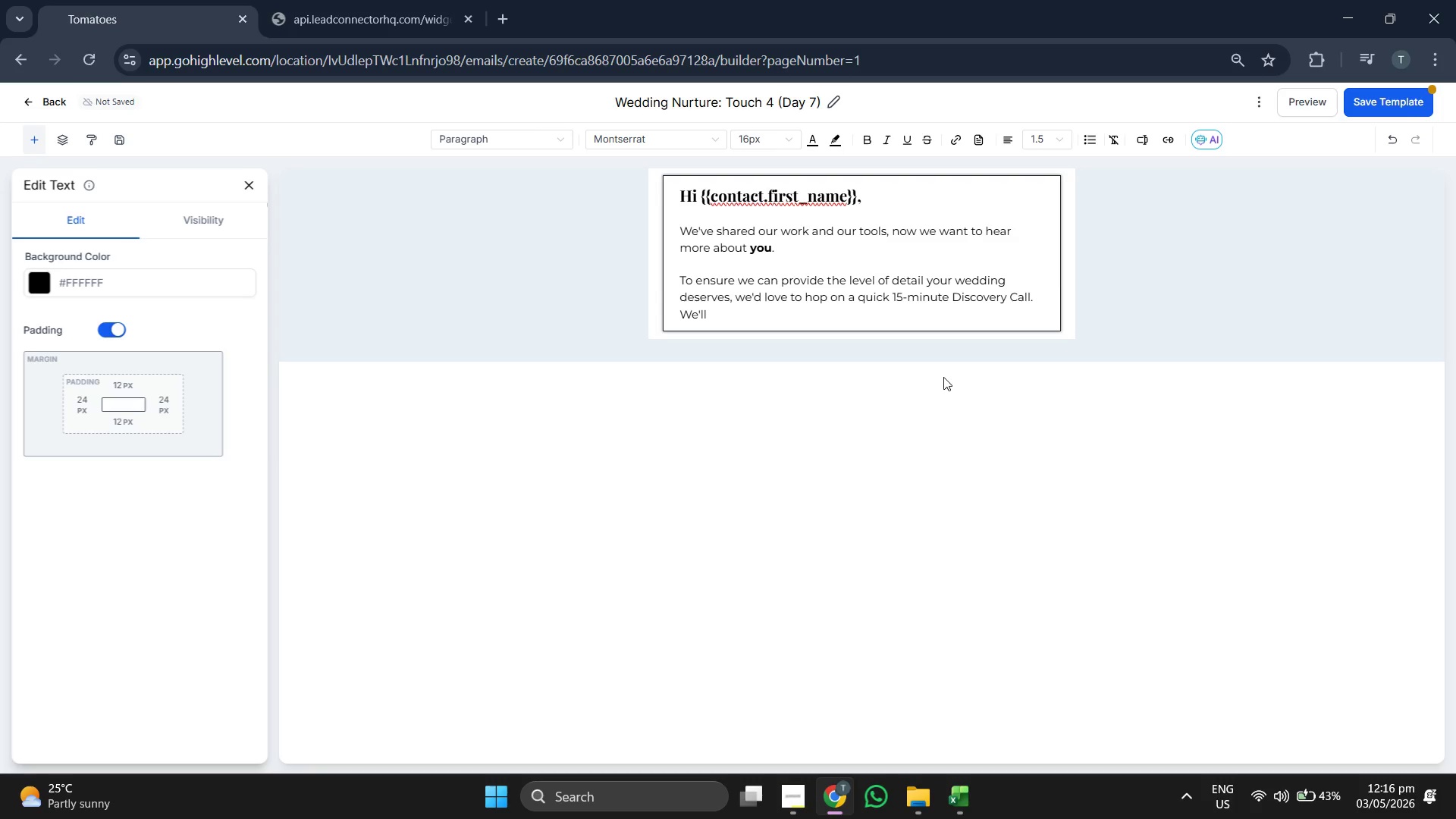 
wait(6.45)
 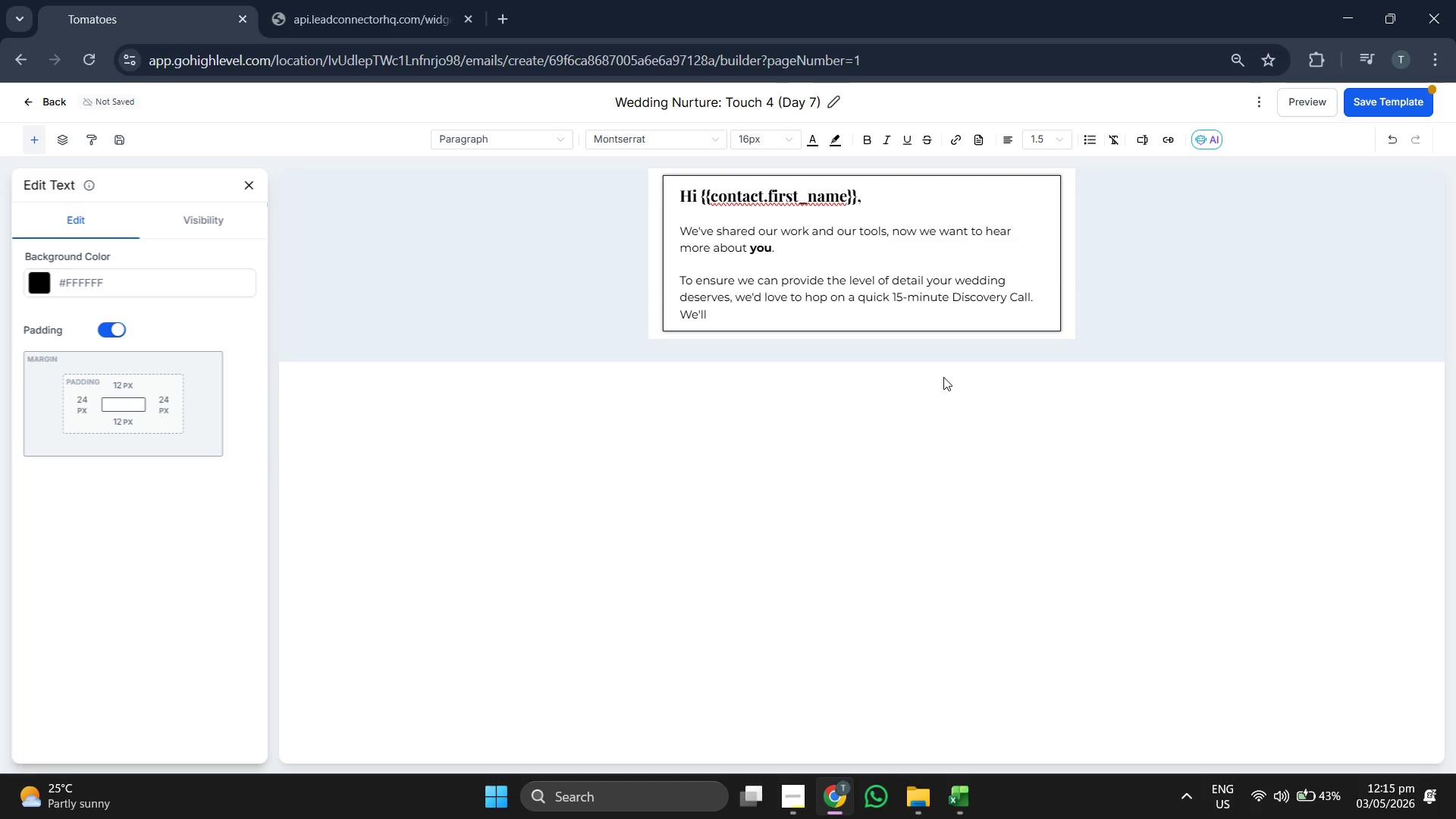 
key(Backspace)
 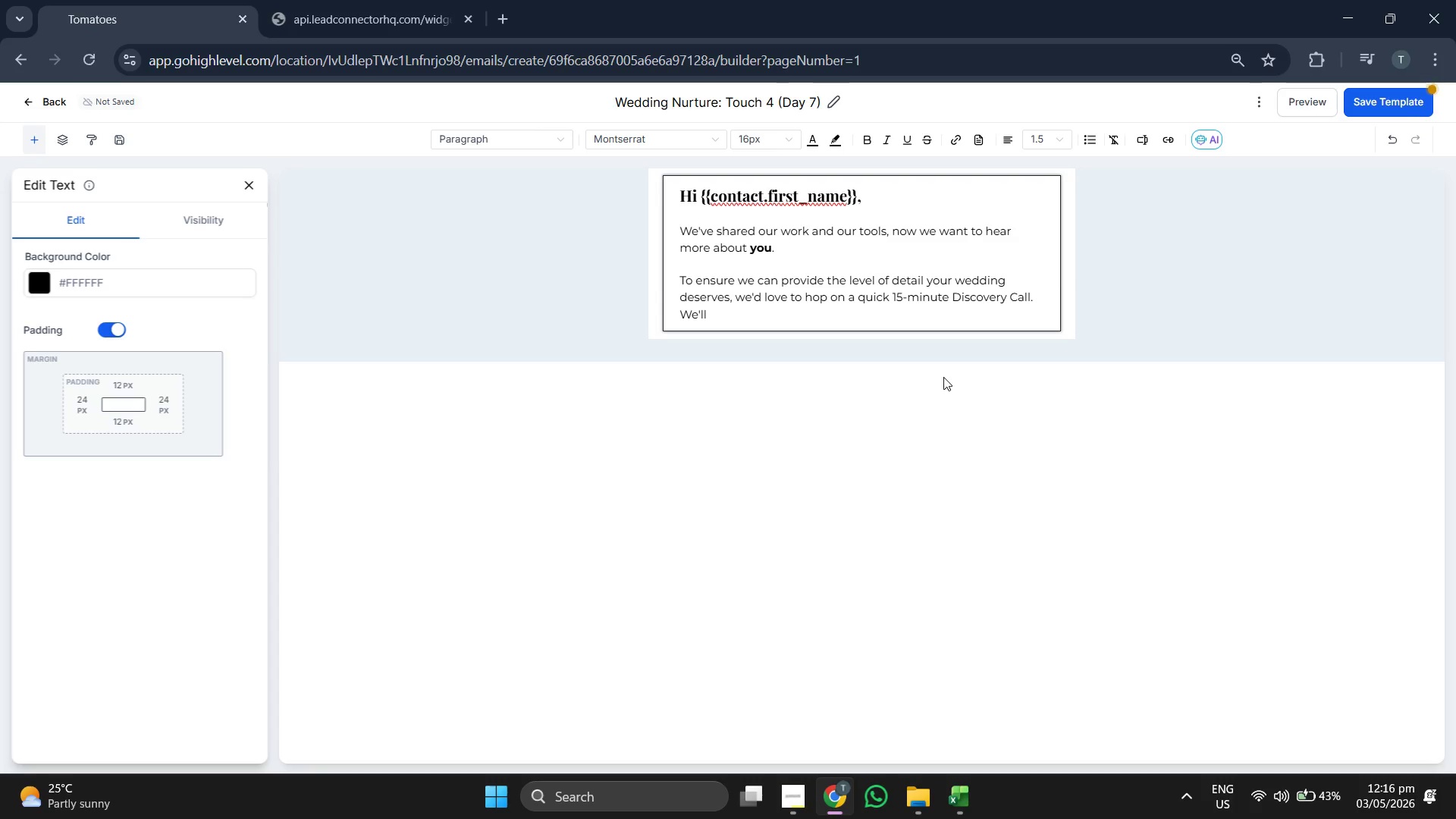 
key(Space)
 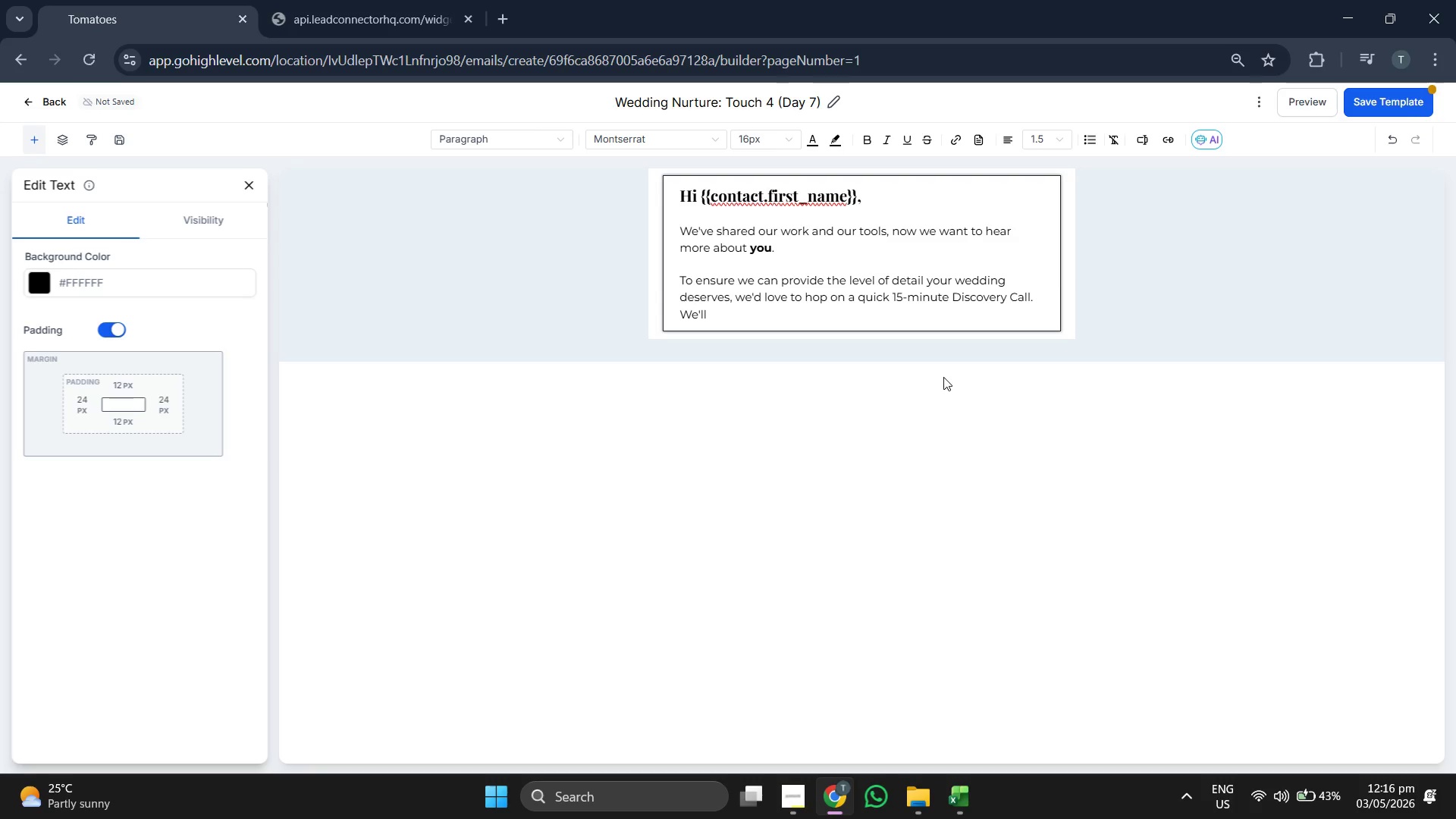 
type(di)
 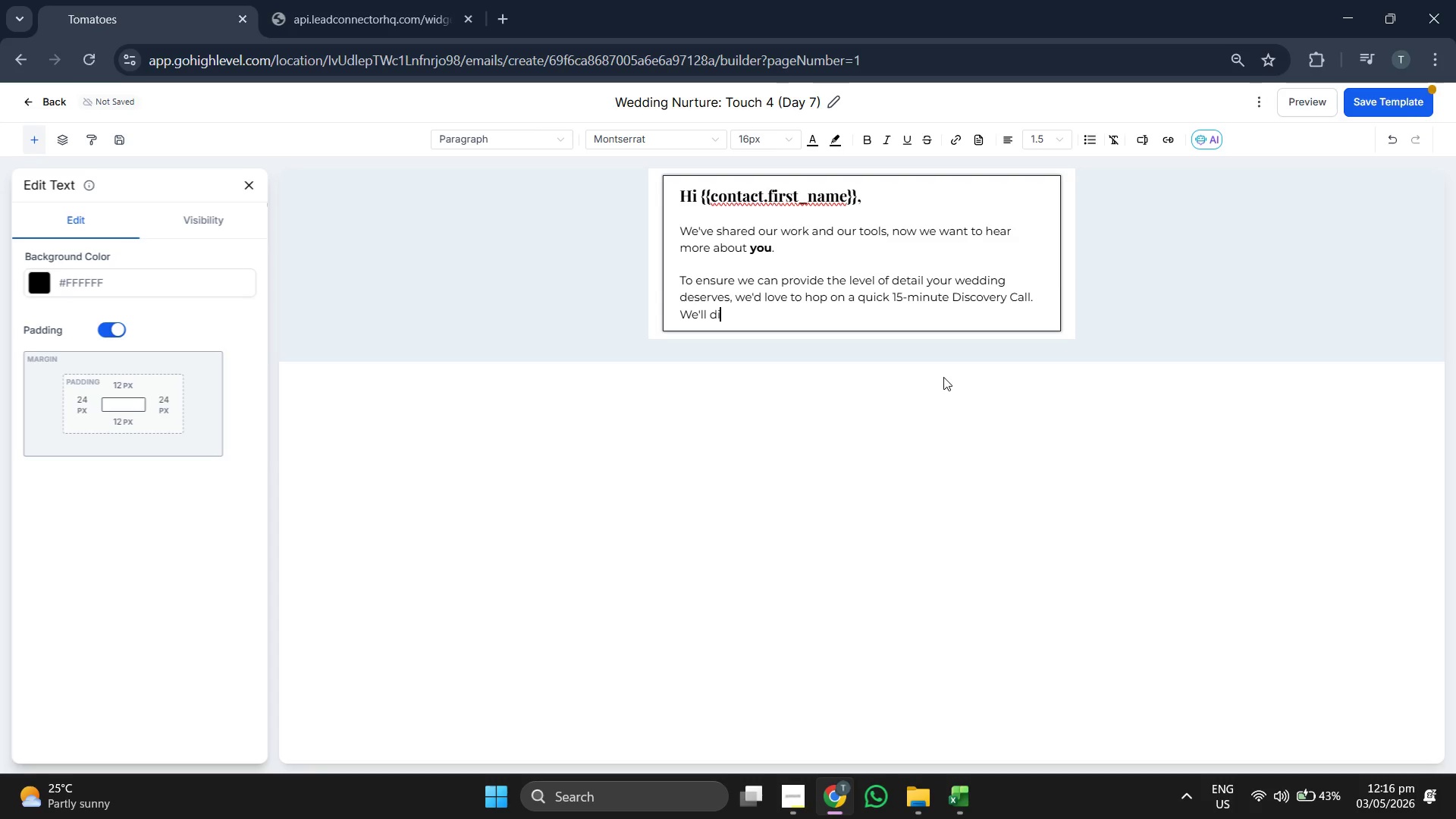 
key(S)
 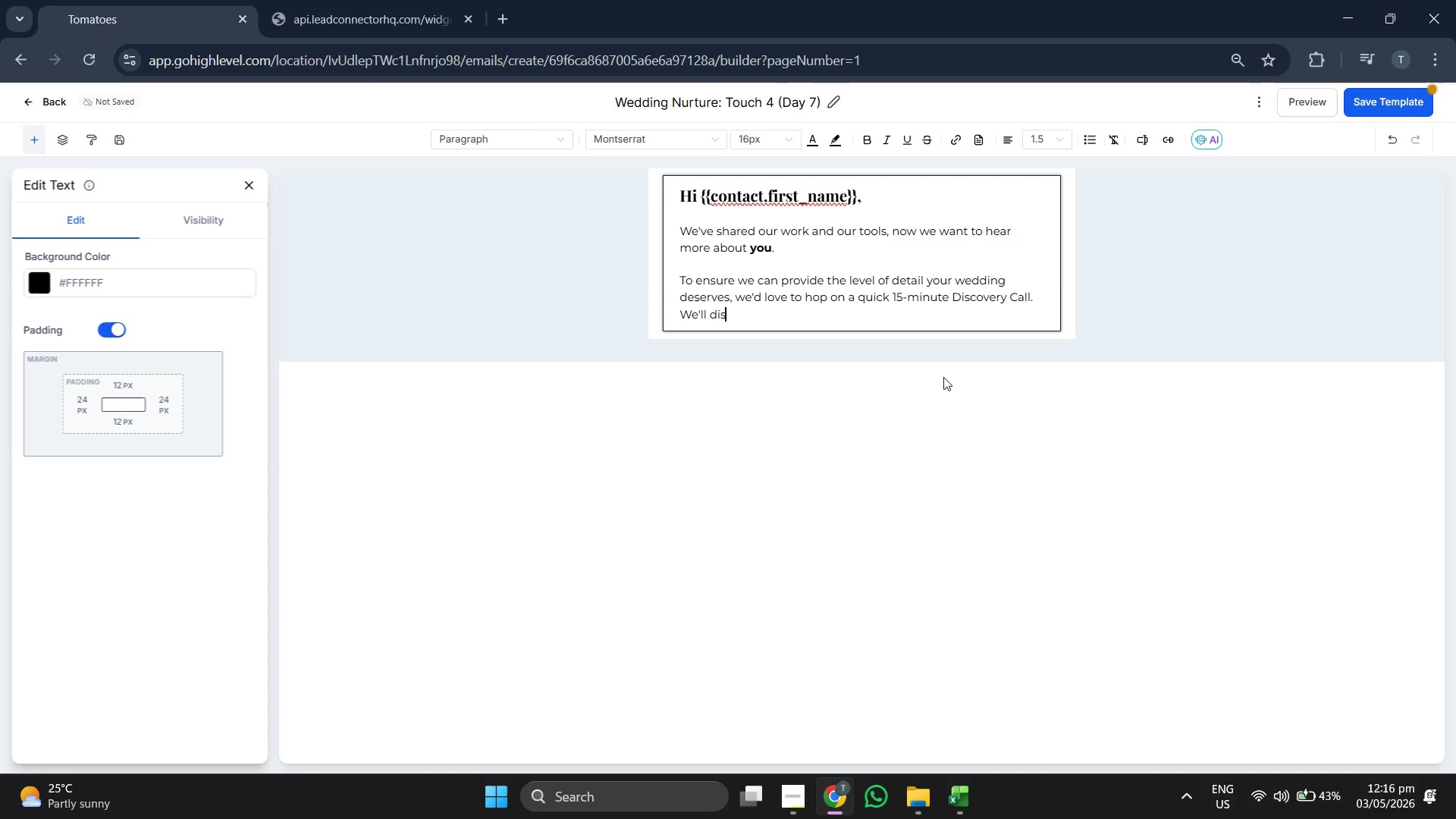 
key(C)
 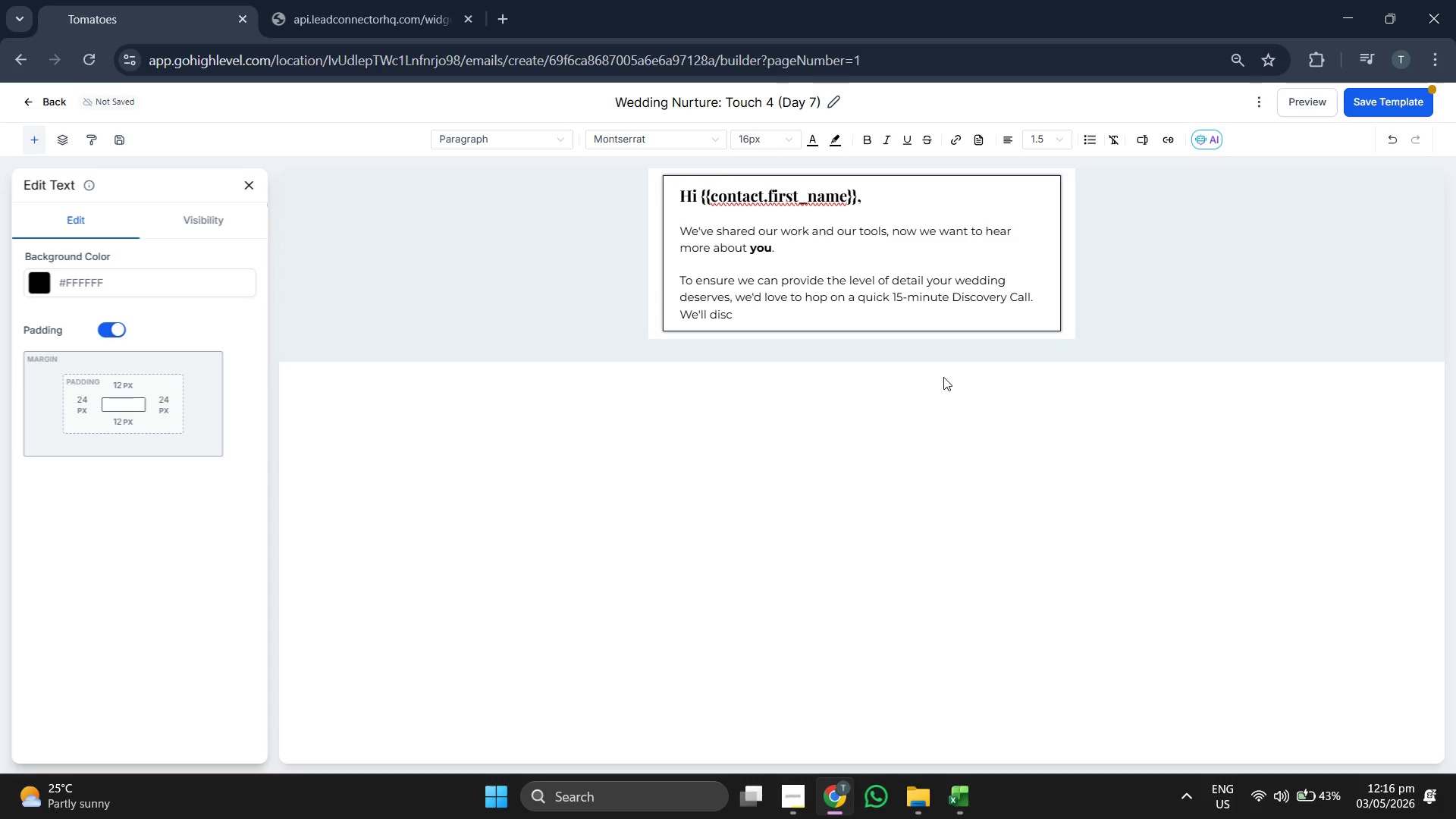 
key(U)
 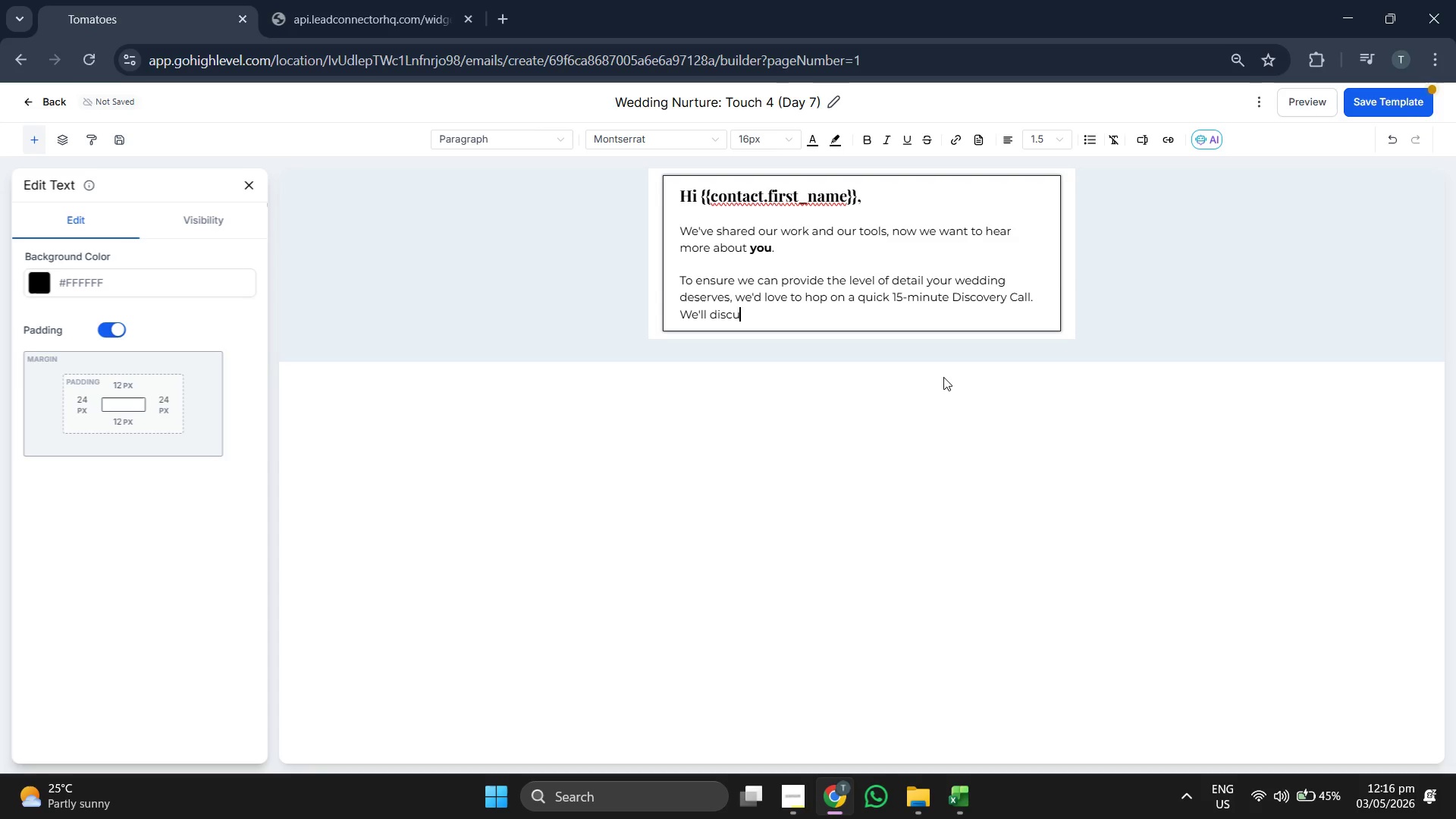 
type(ss)
 